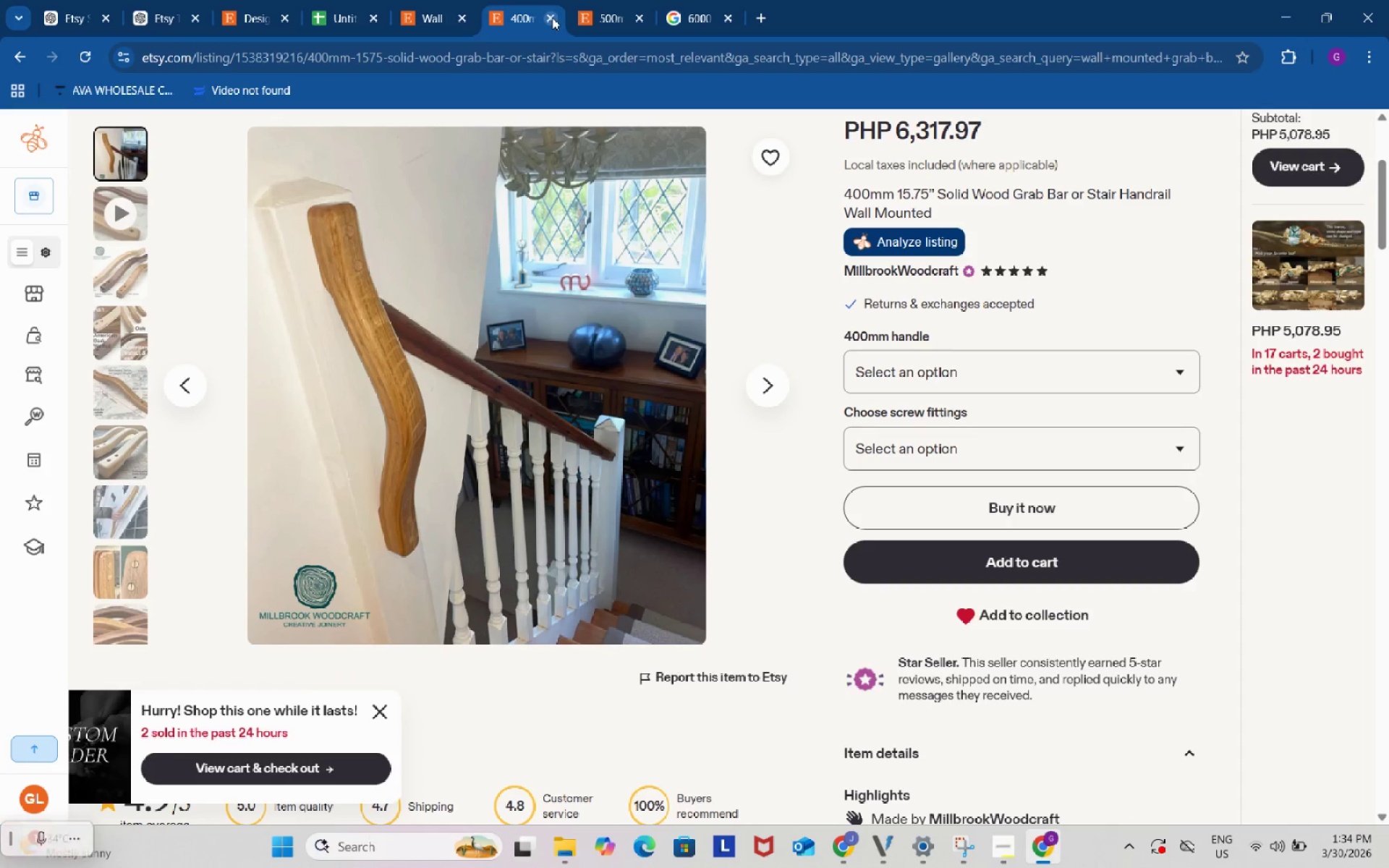 
triple_click([552, 17])
 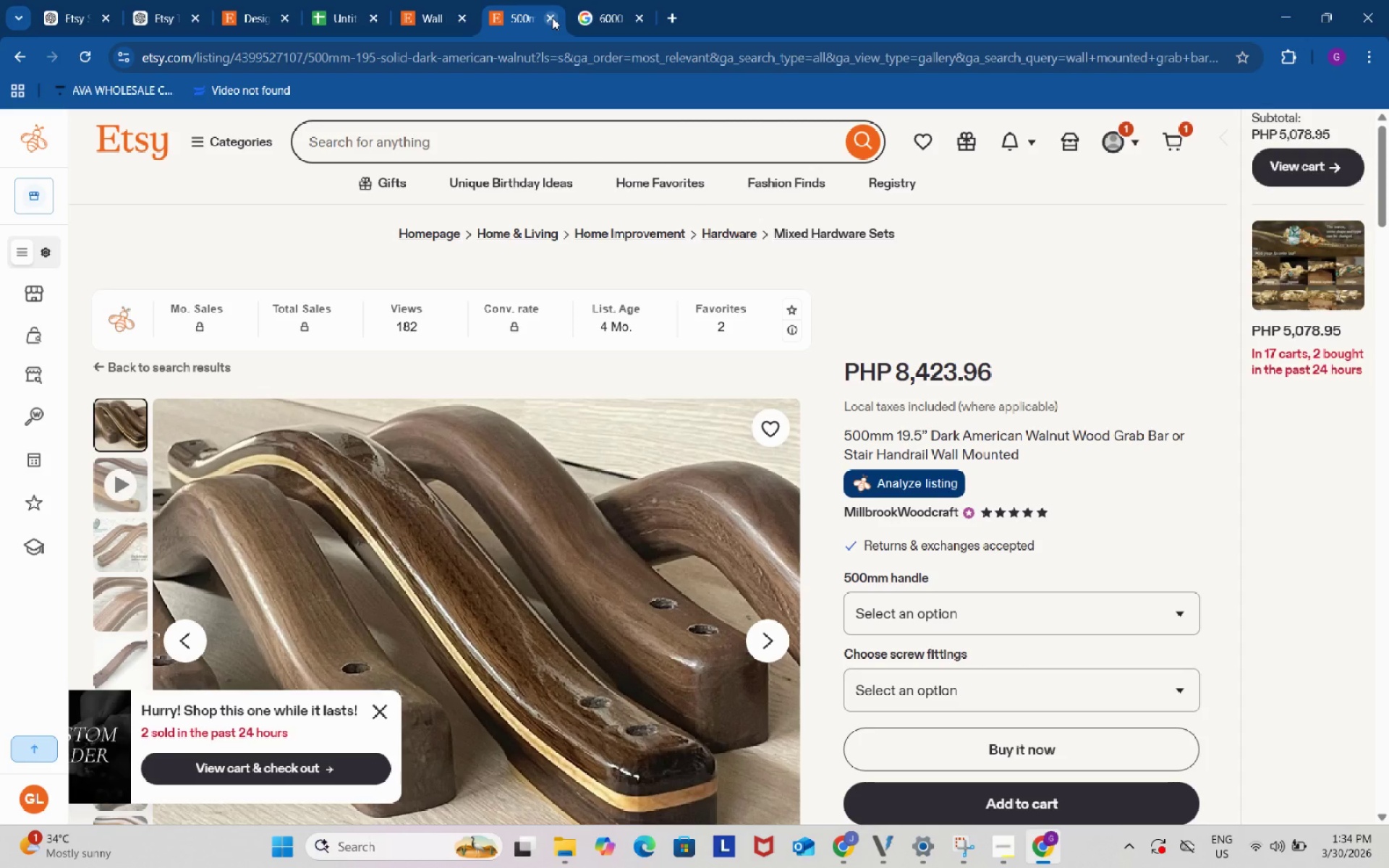 
left_click([552, 17])
 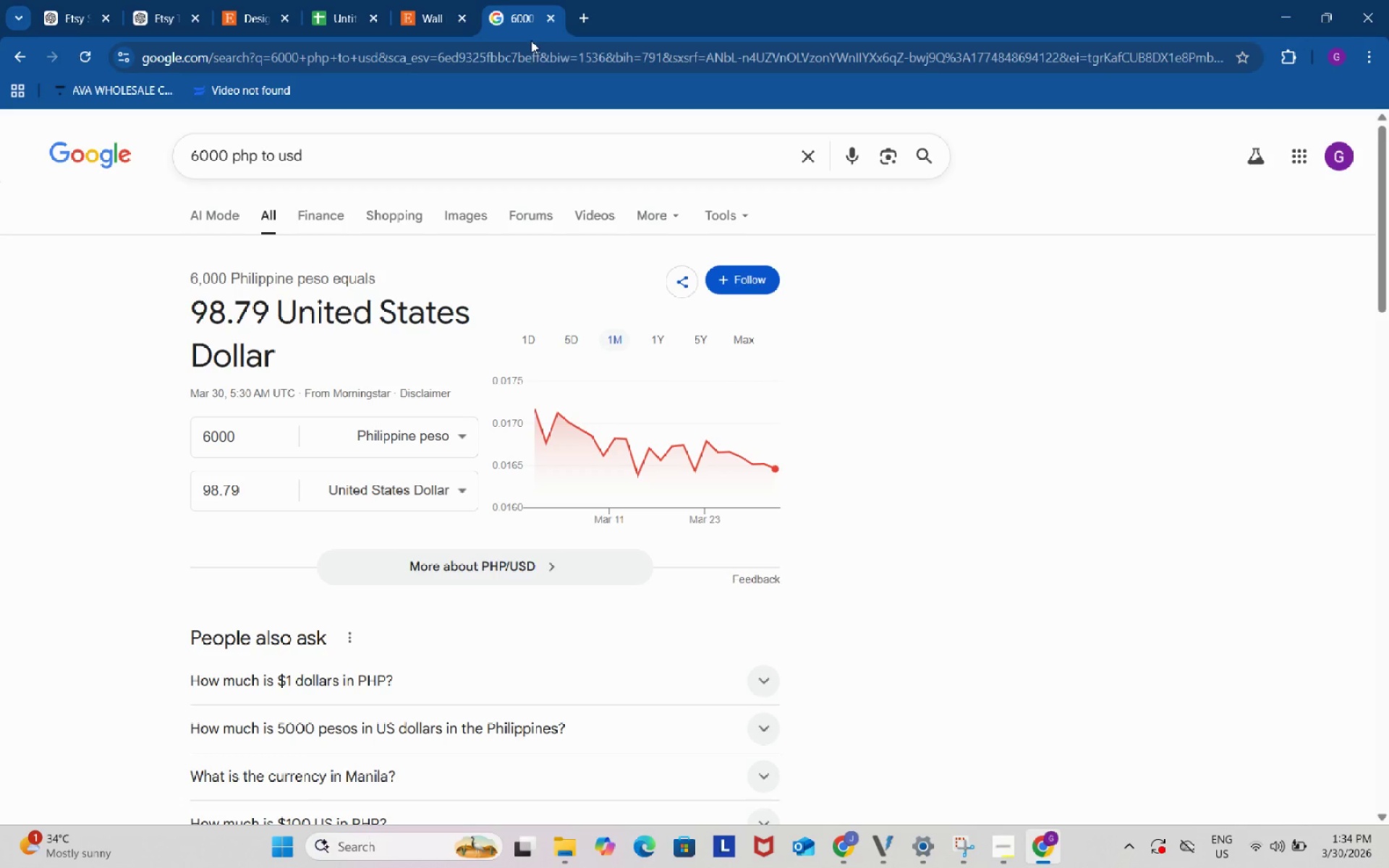 
left_click([535, 51])
 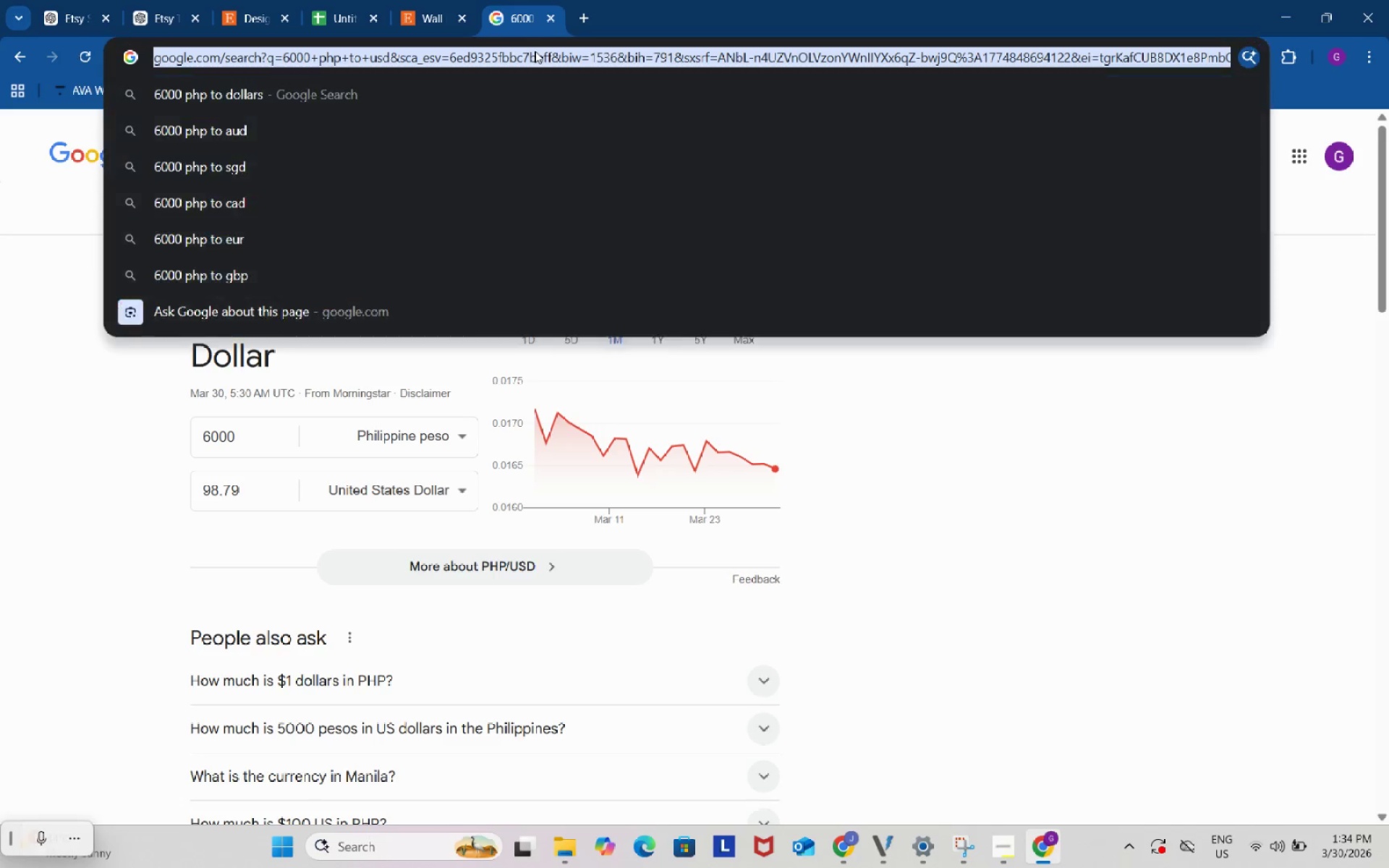 
key(Control+ControlLeft)
 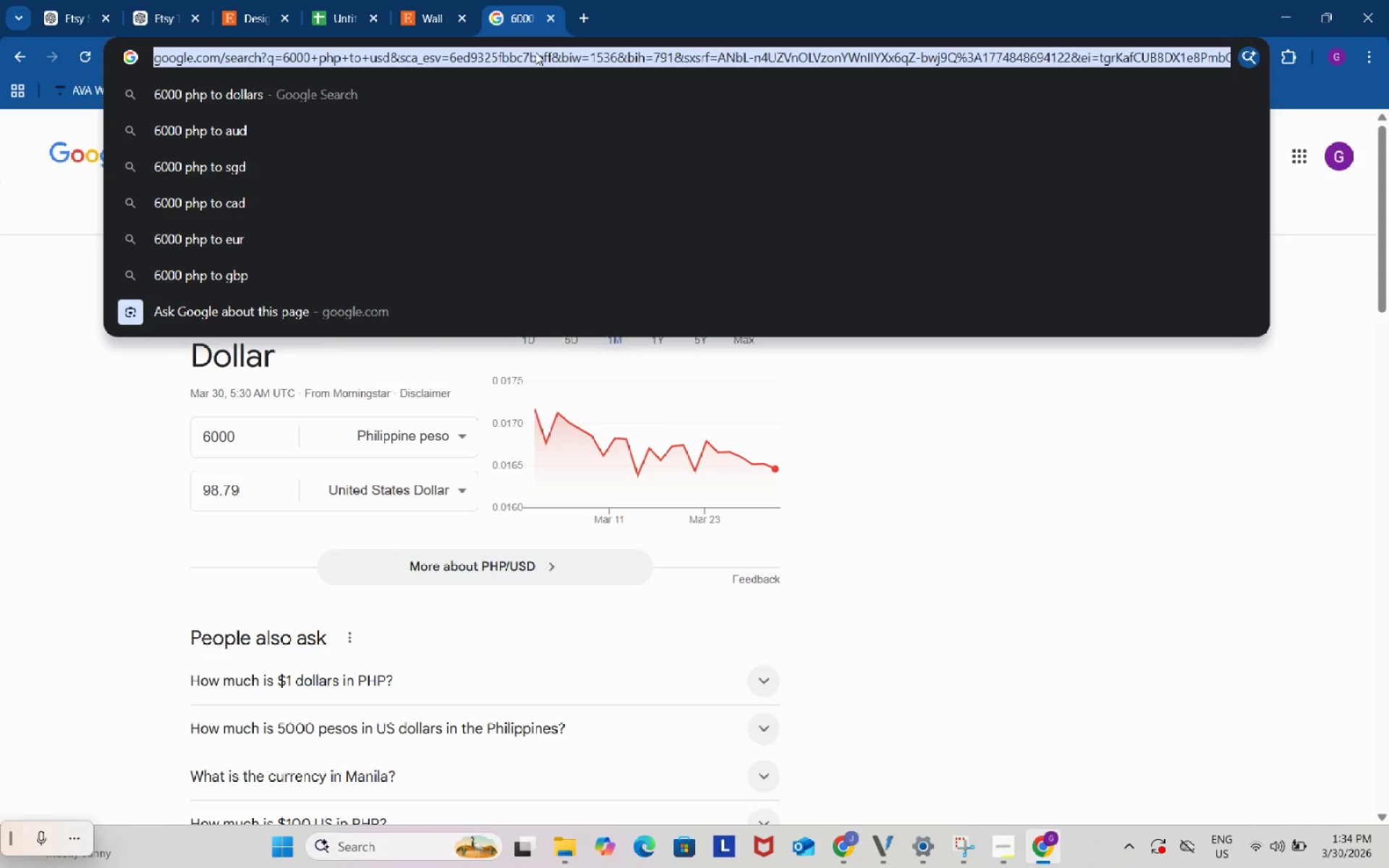 
key(Control+V)
 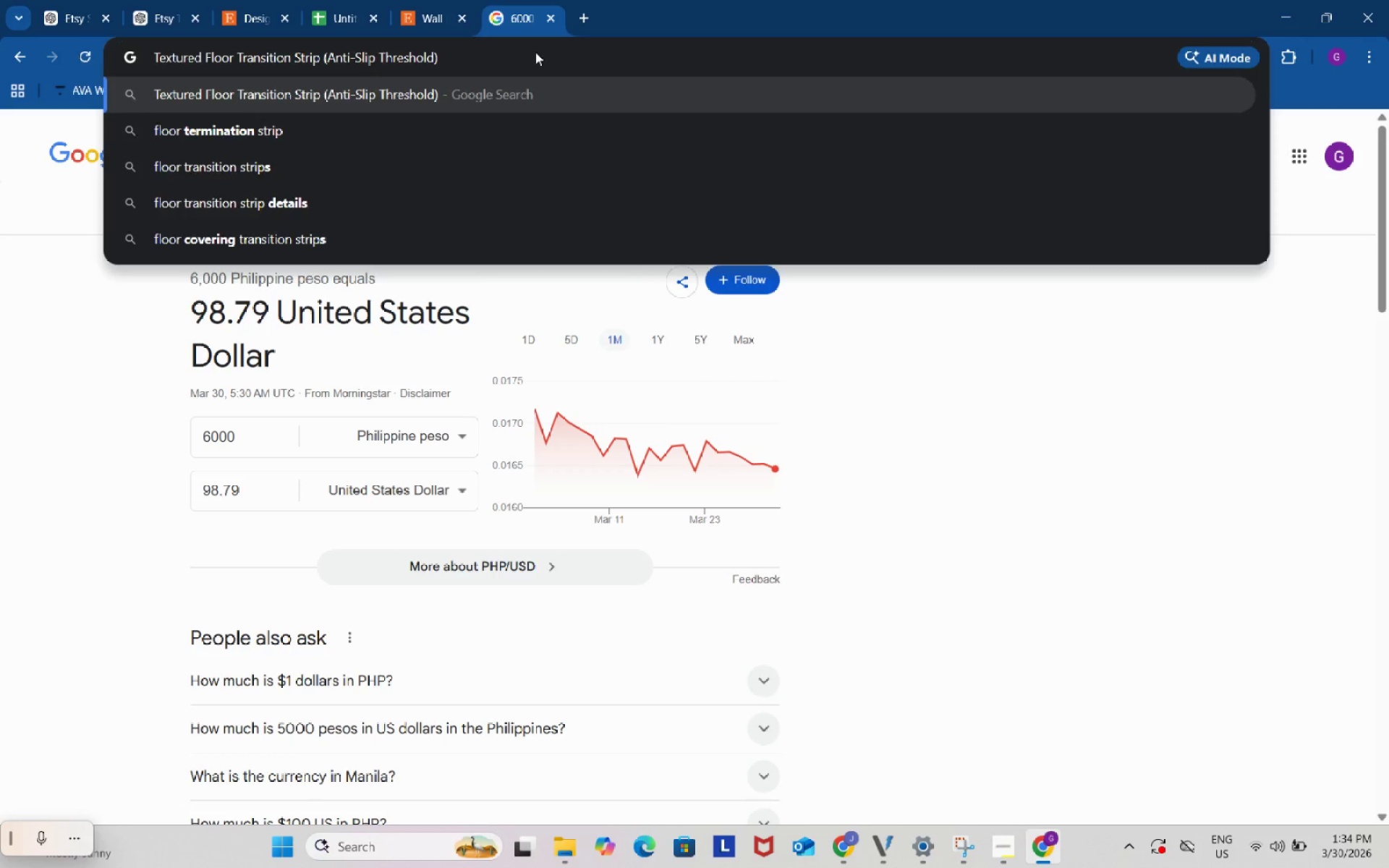 
key(Enter)
 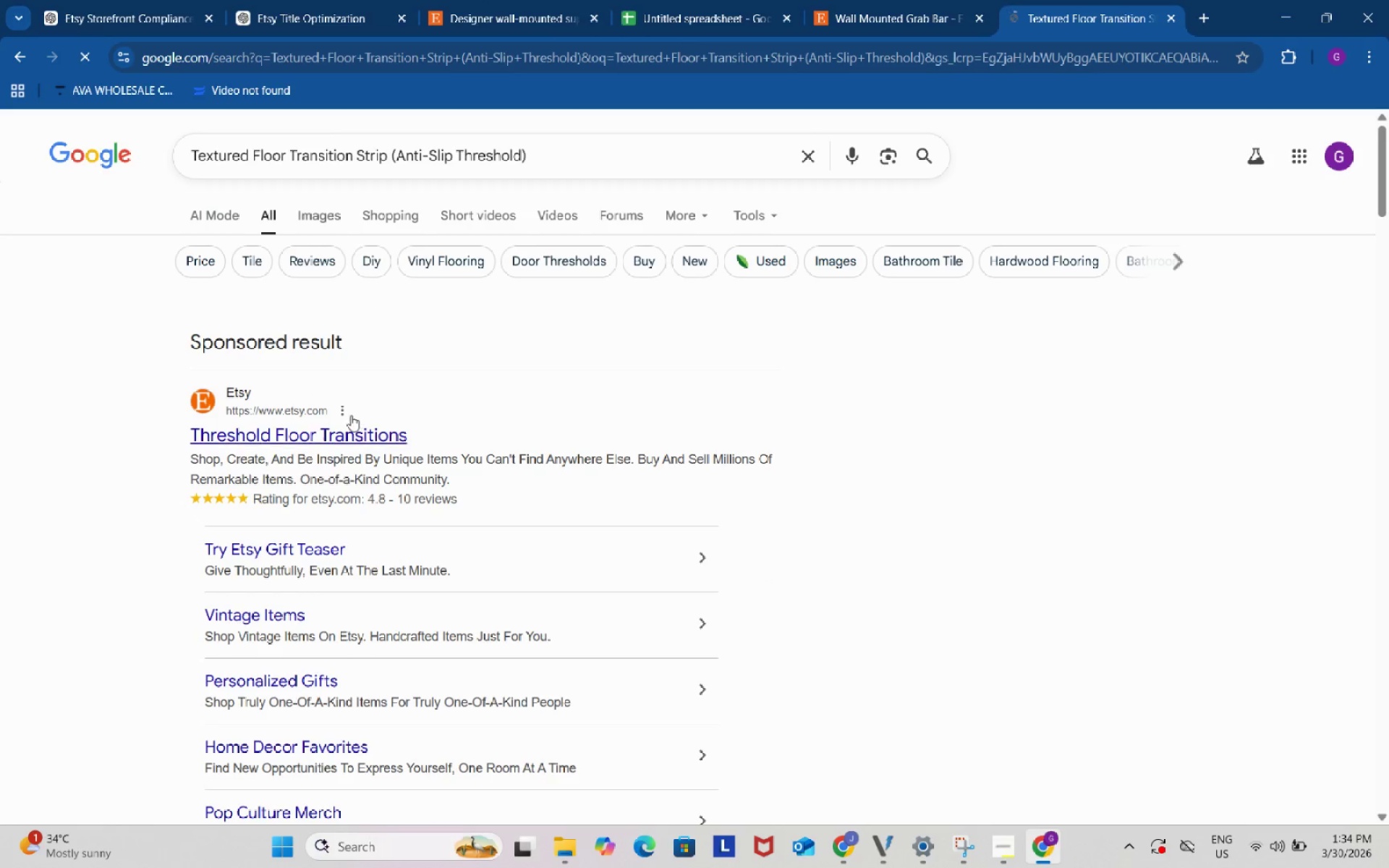 
right_click([357, 431])
 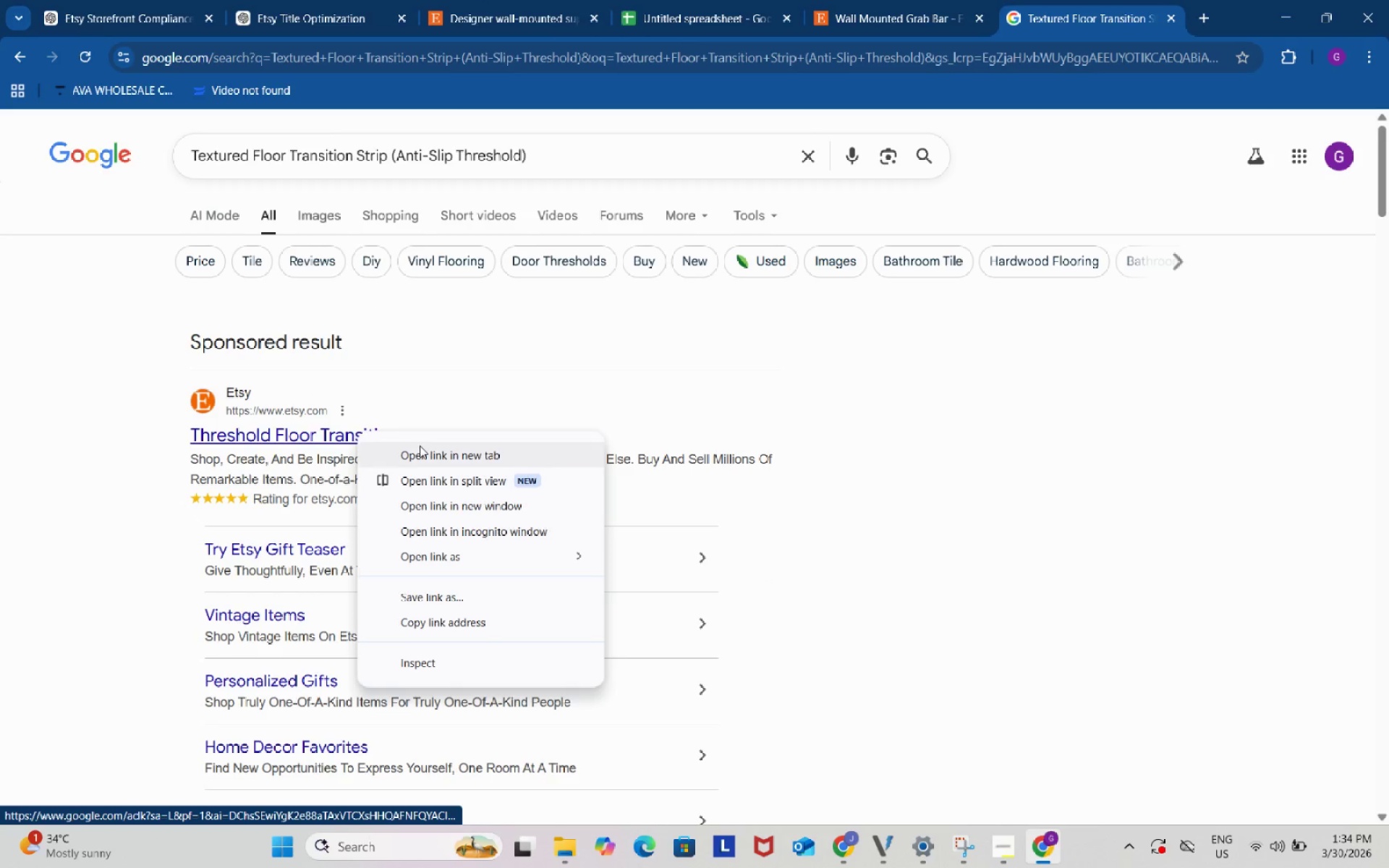 
left_click([420, 446])
 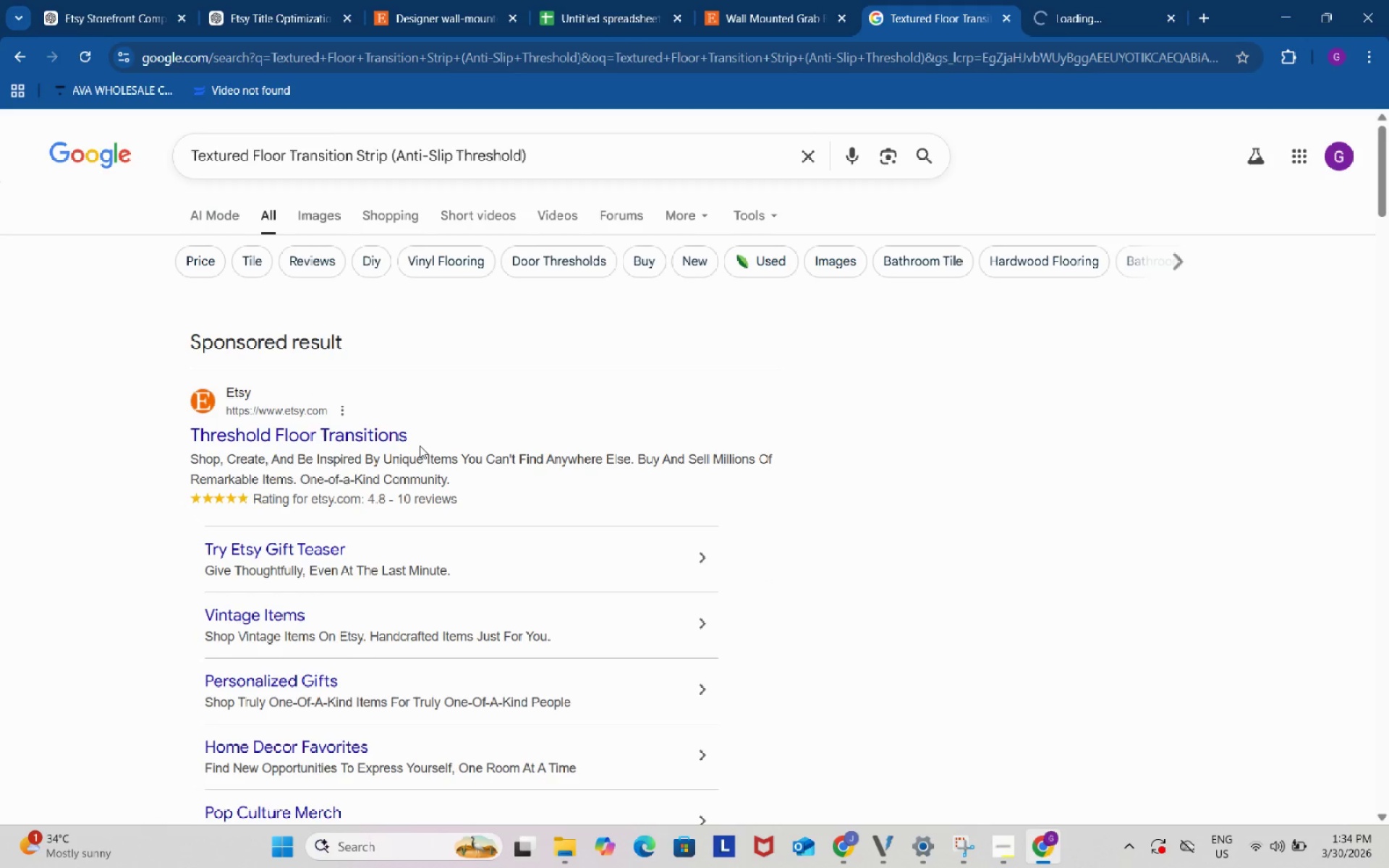 
scroll: coordinate [420, 446], scroll_direction: down, amount: 1.0
 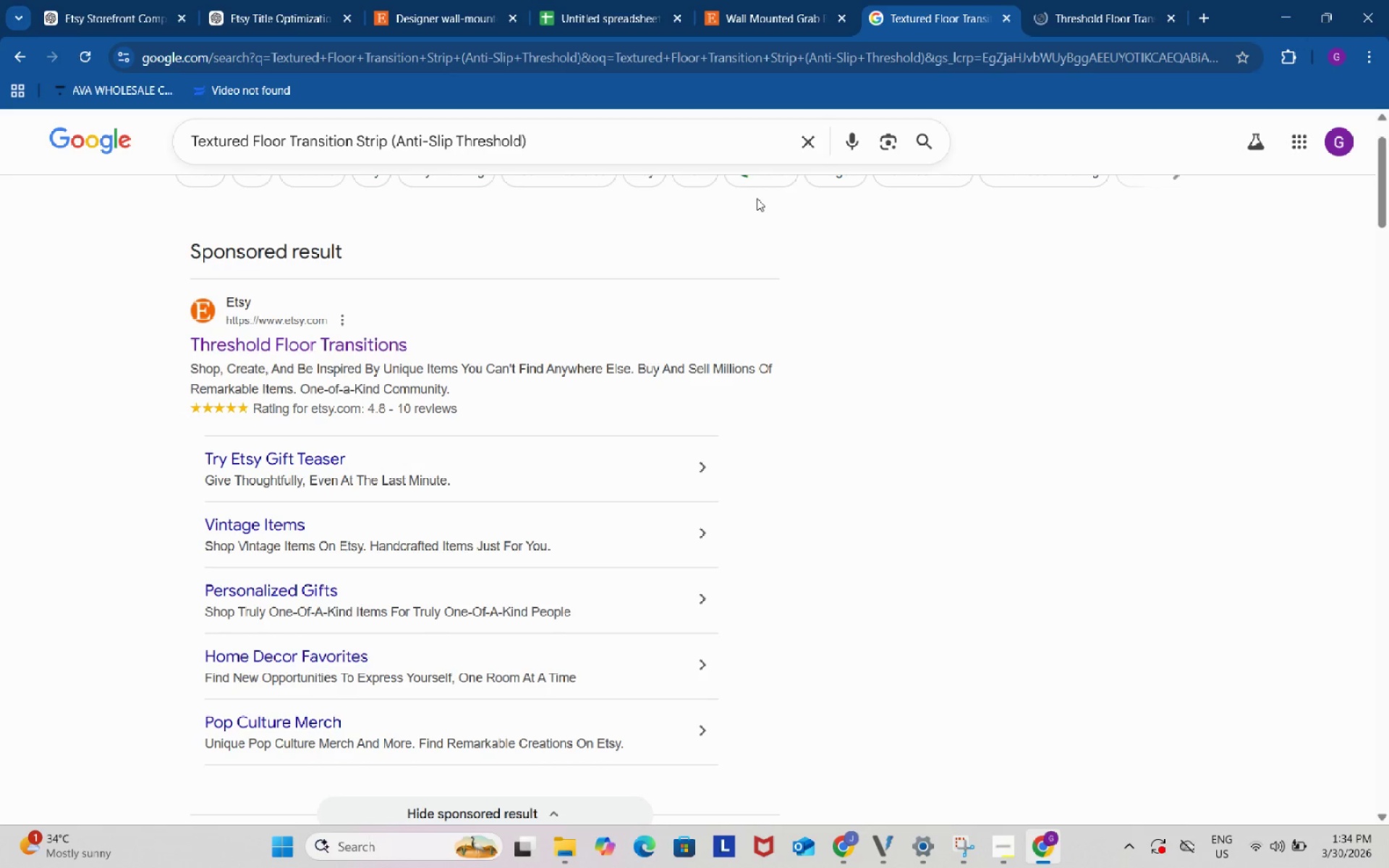 
left_click([1054, 0])
 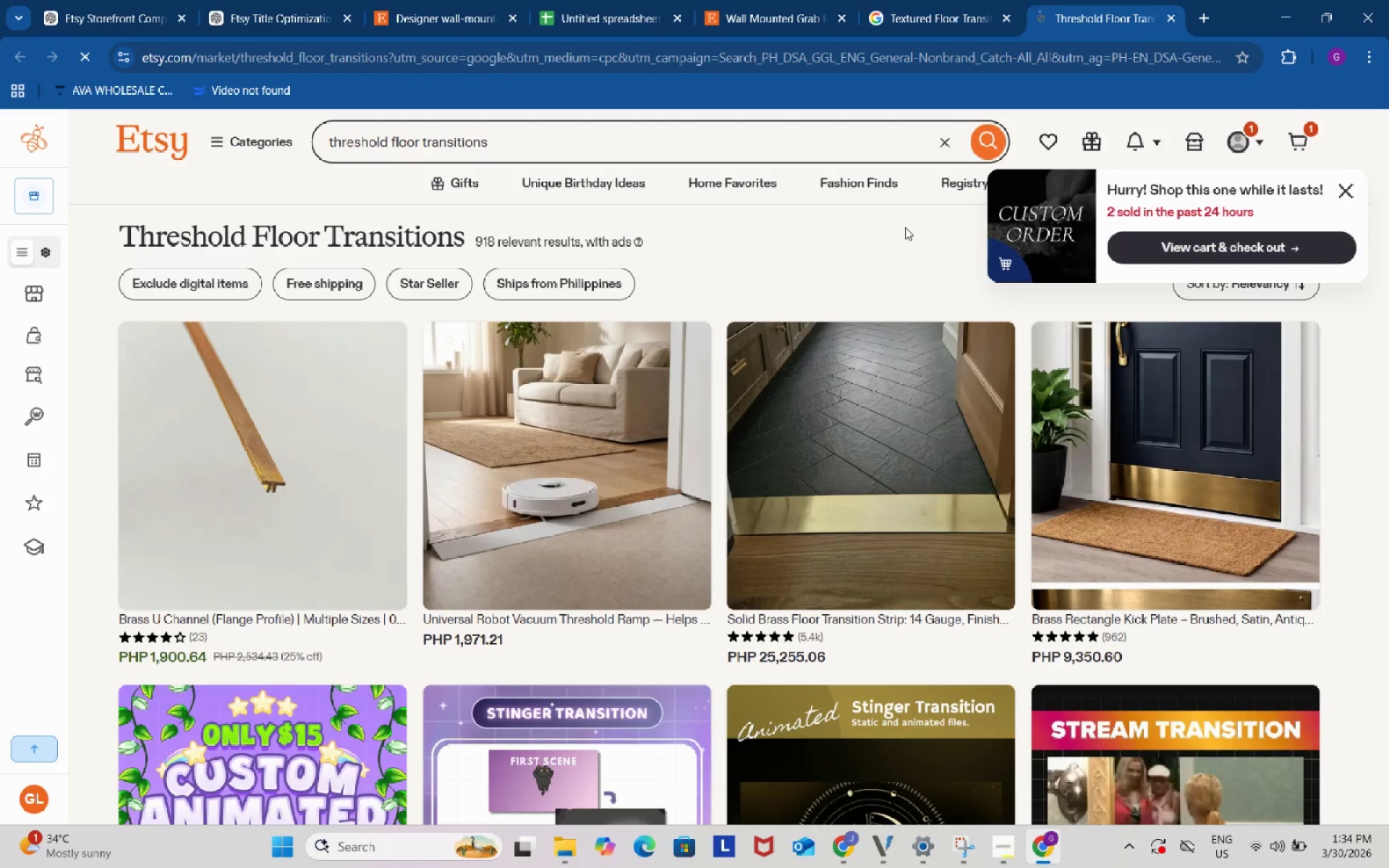 
mouse_move([763, 497])
 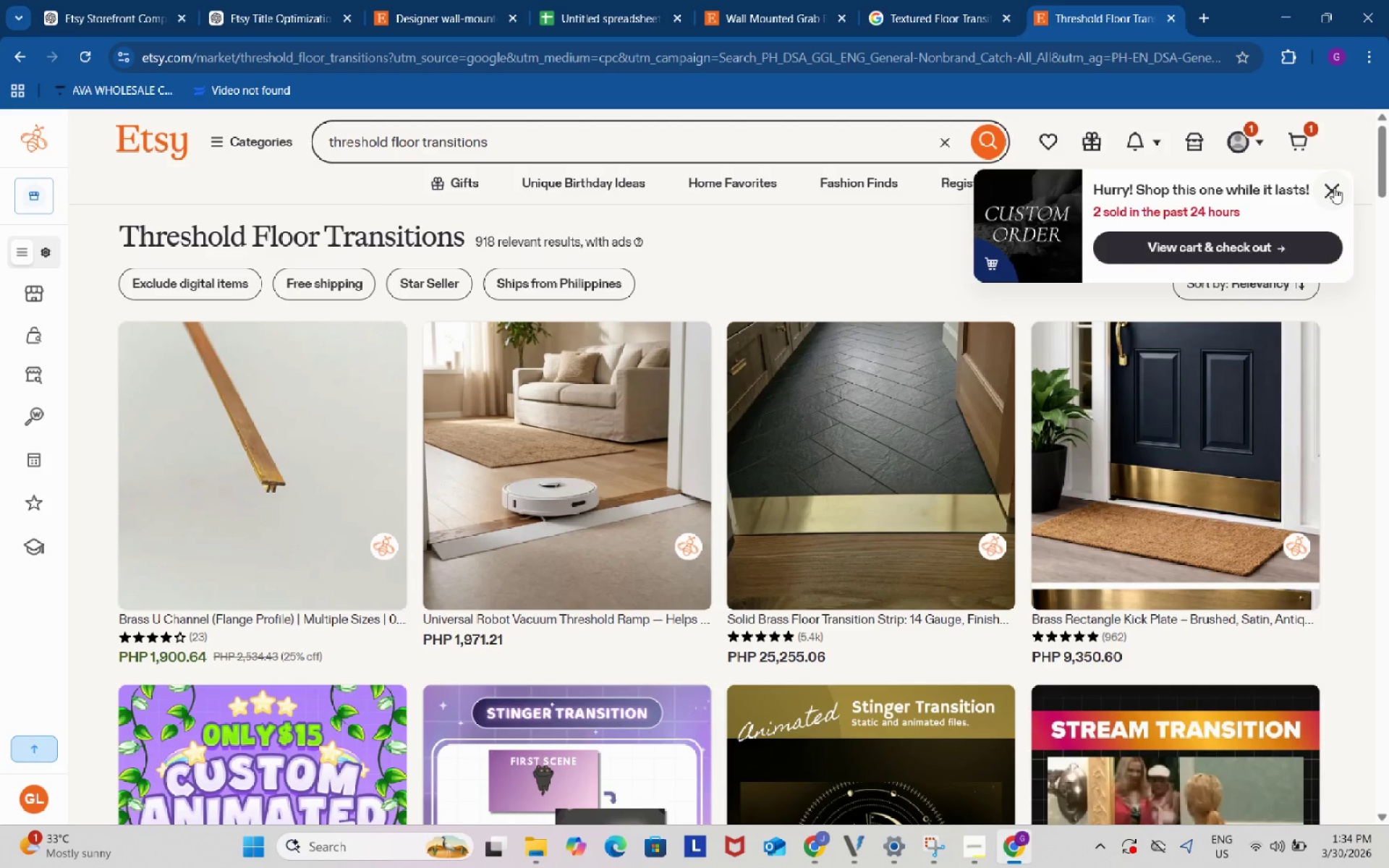 
left_click([1334, 187])
 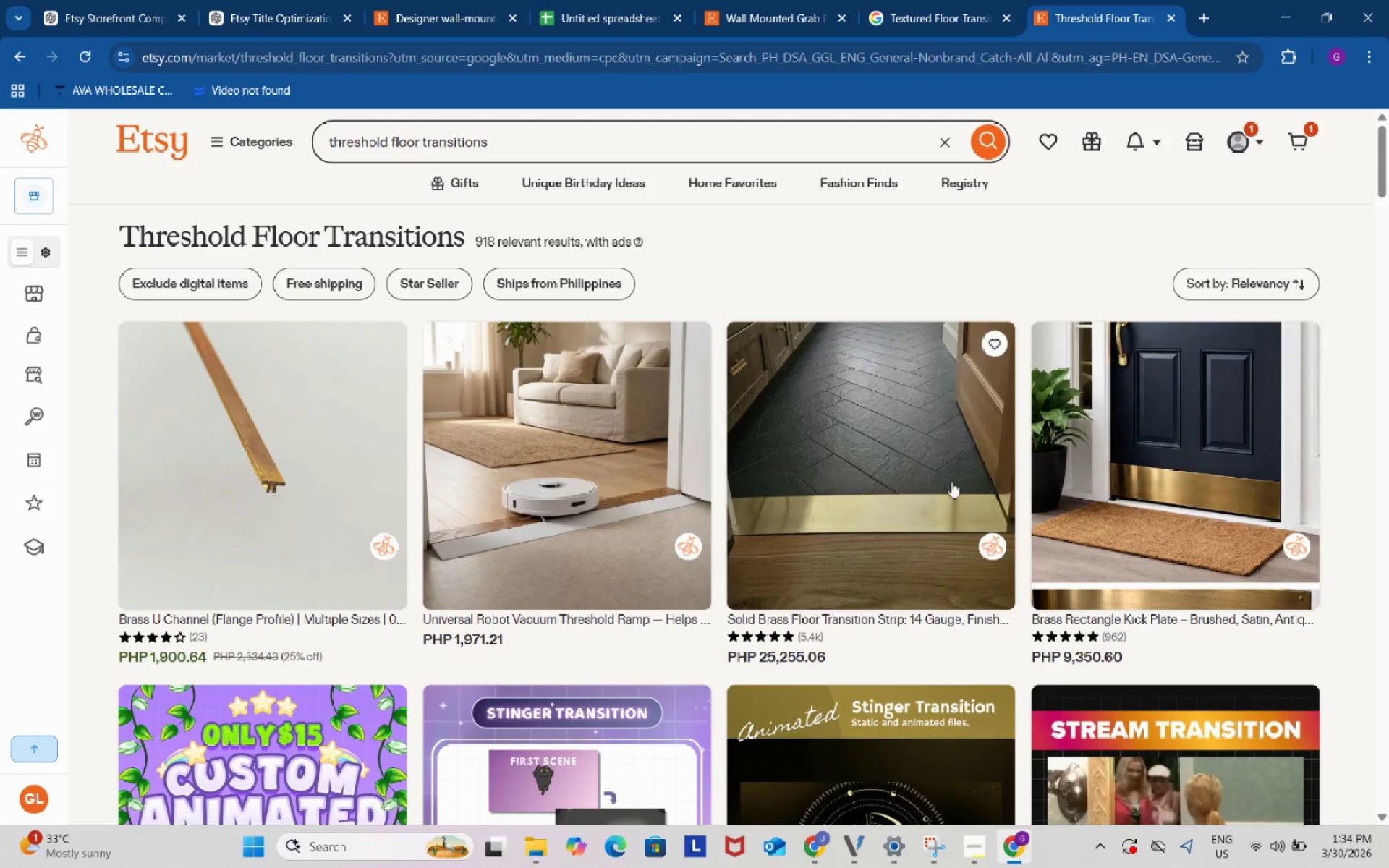 
mouse_move([885, 497])
 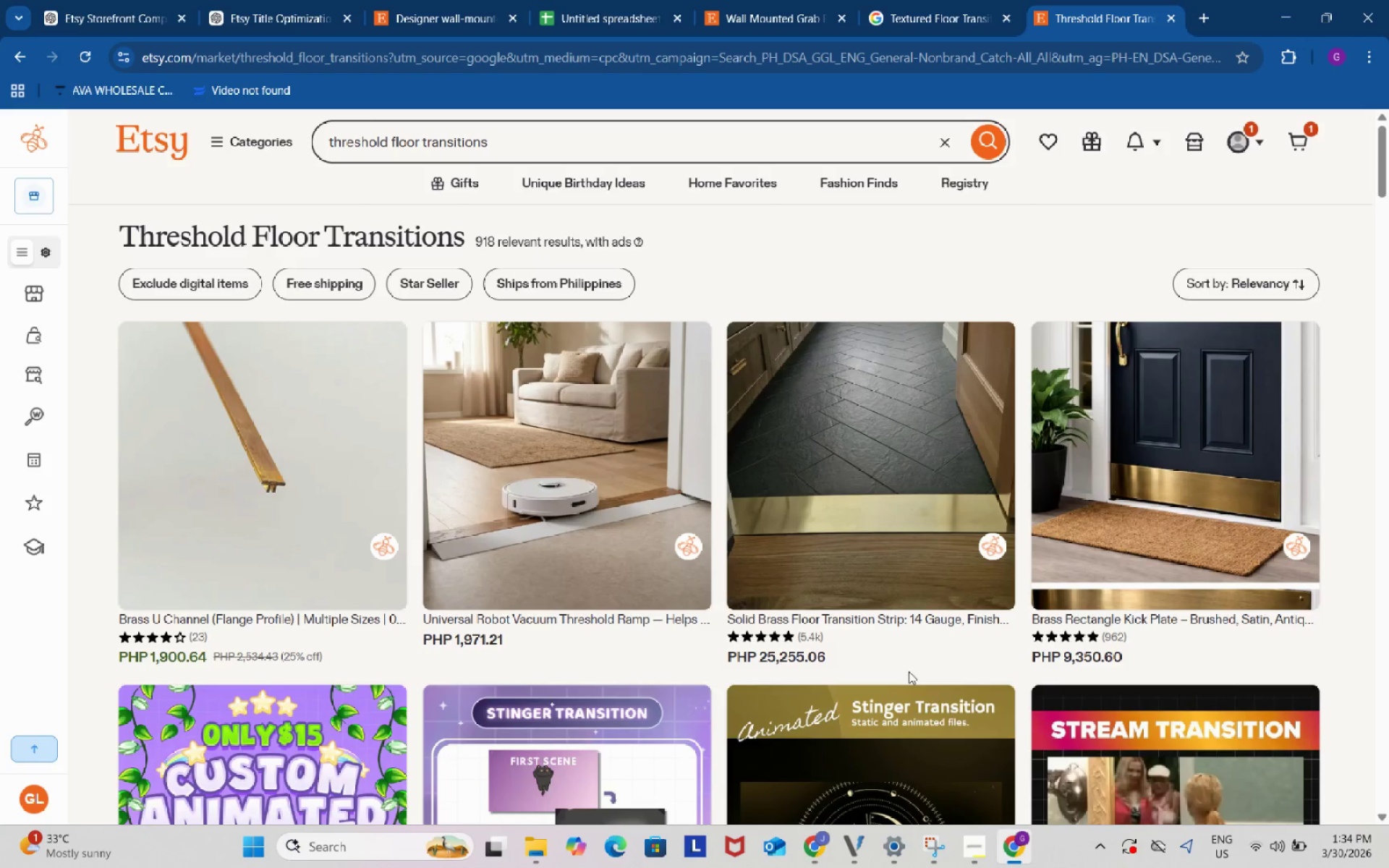 
right_click([886, 475])
 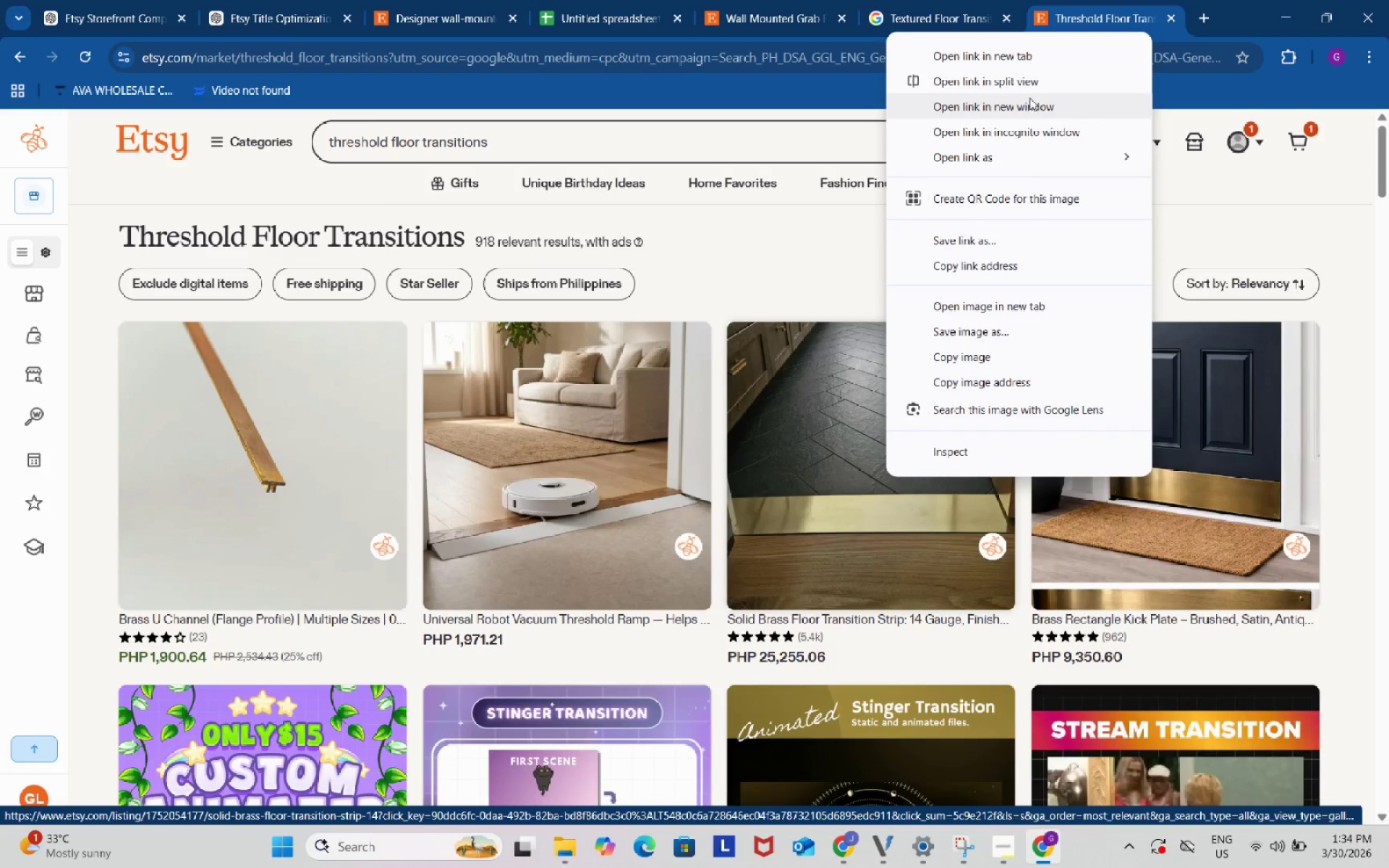 
left_click([1015, 53])
 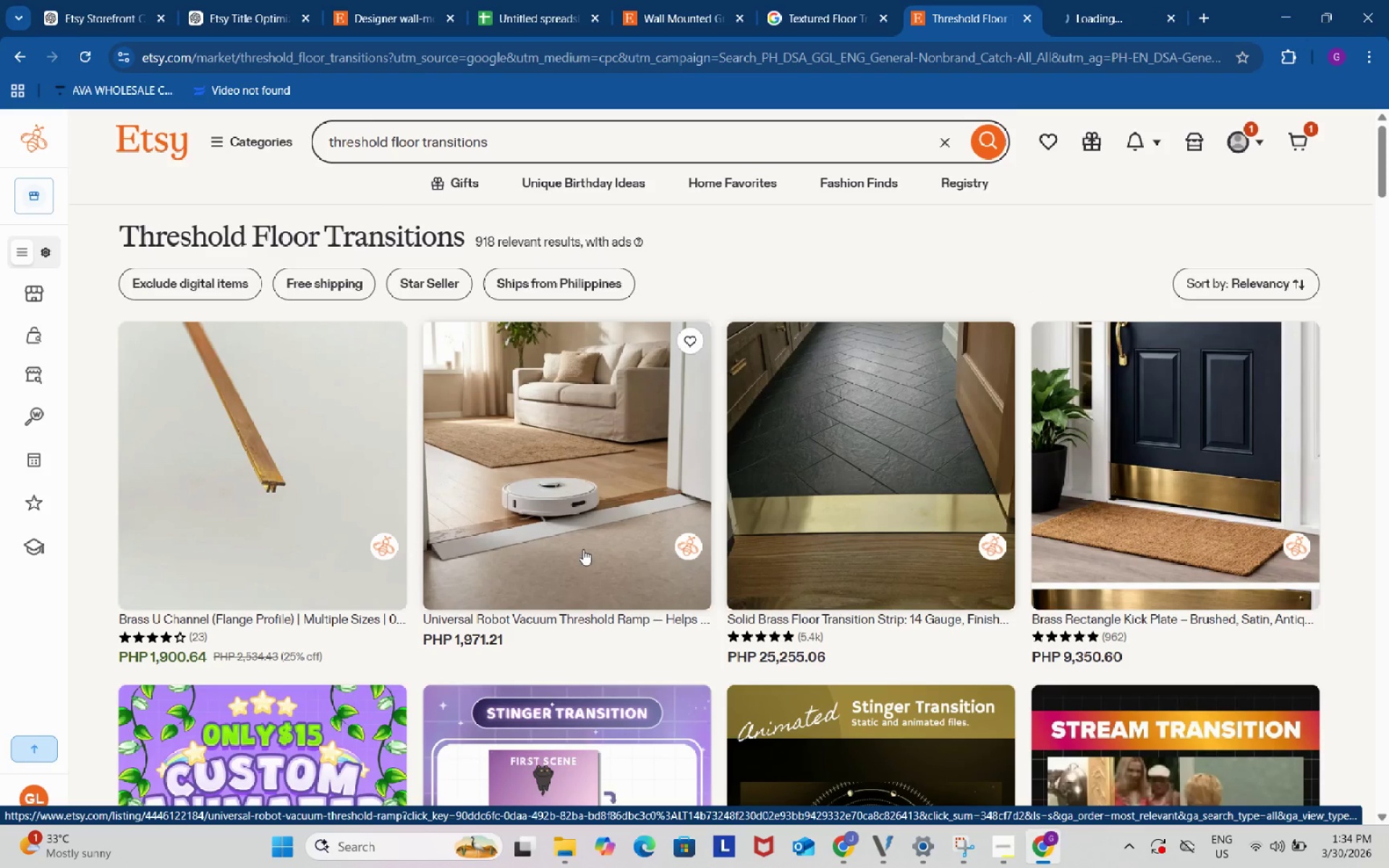 
mouse_move([605, 484])
 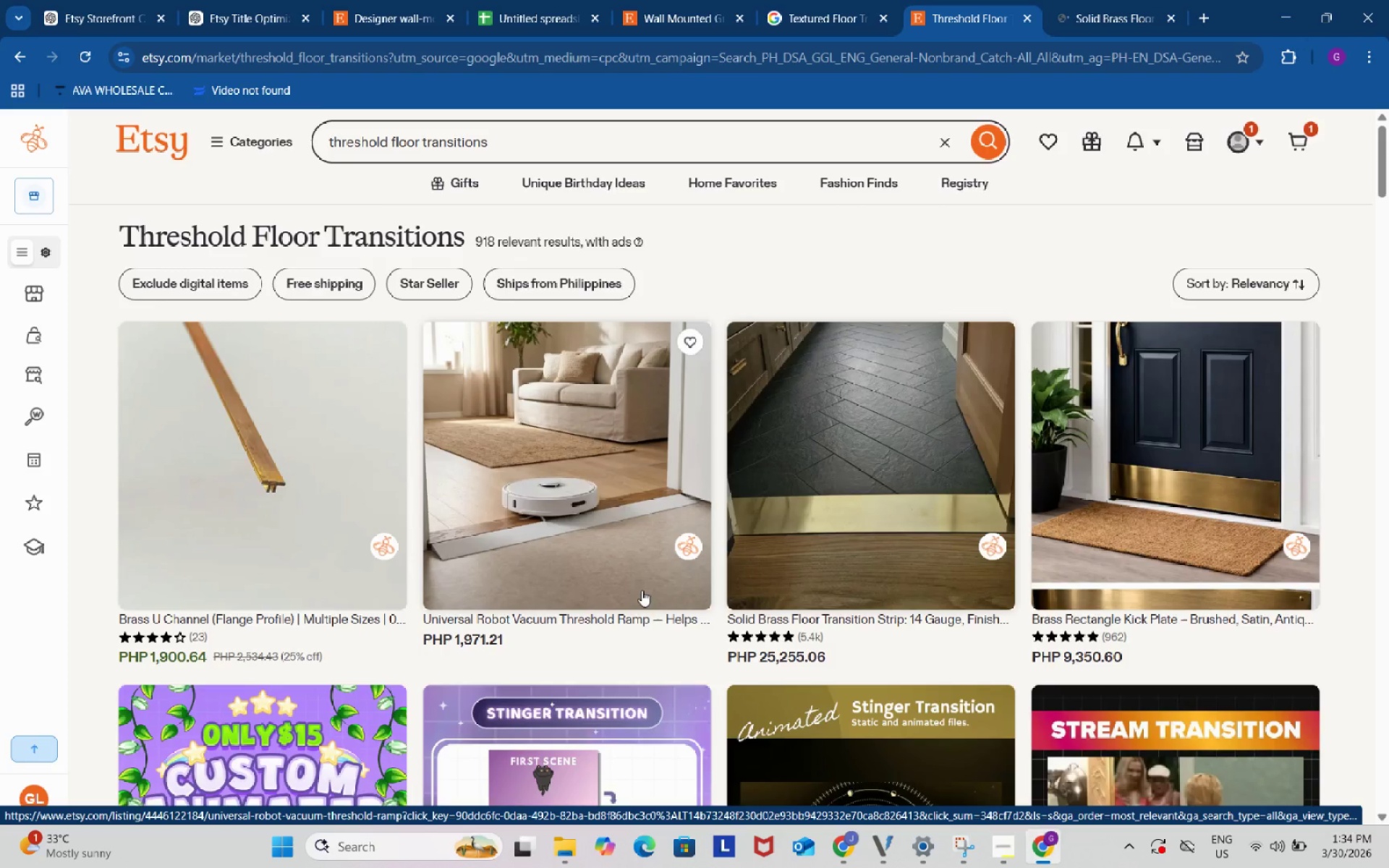 
scroll: coordinate [644, 593], scroll_direction: down, amount: 4.0
 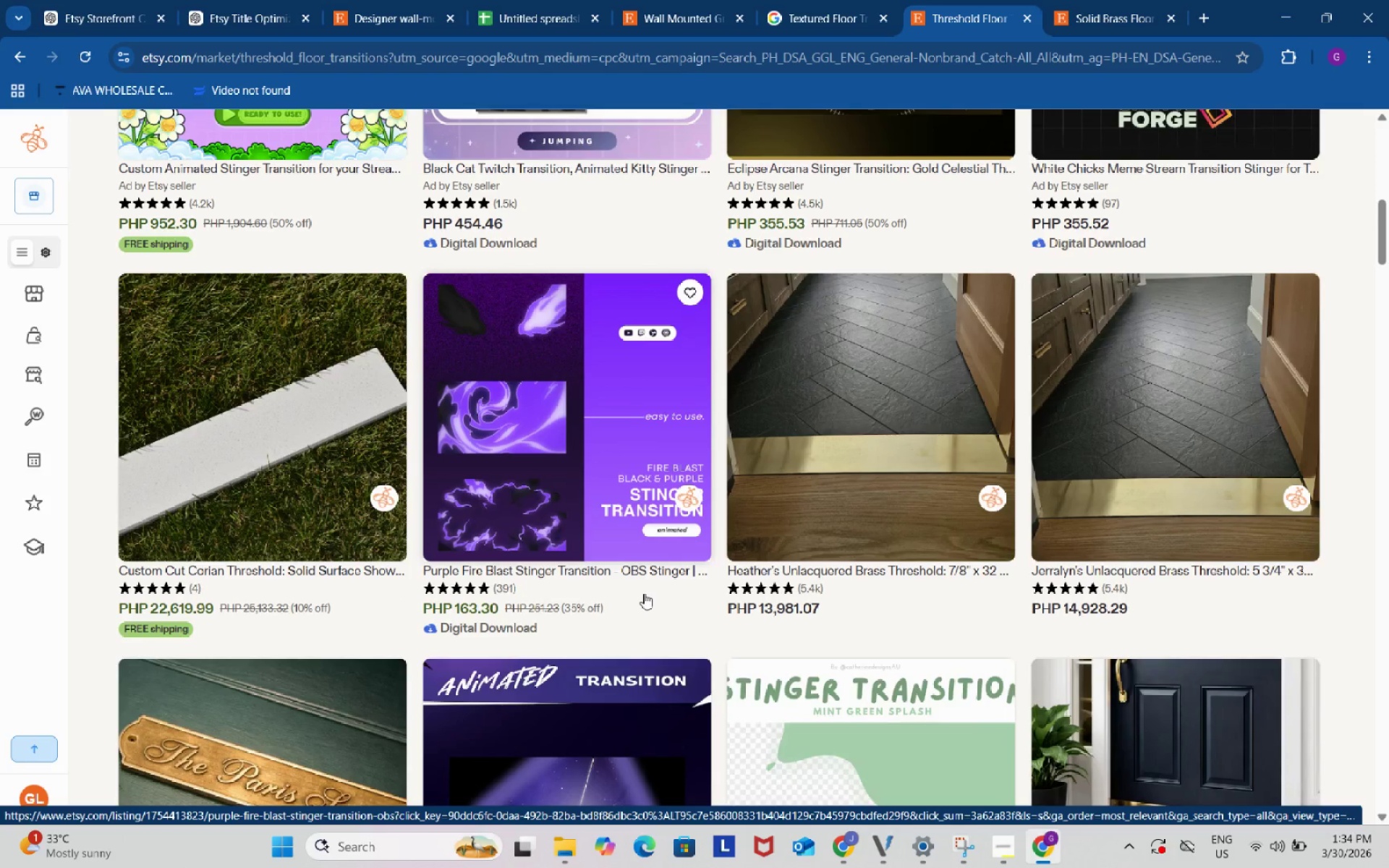 
right_click([273, 419])
 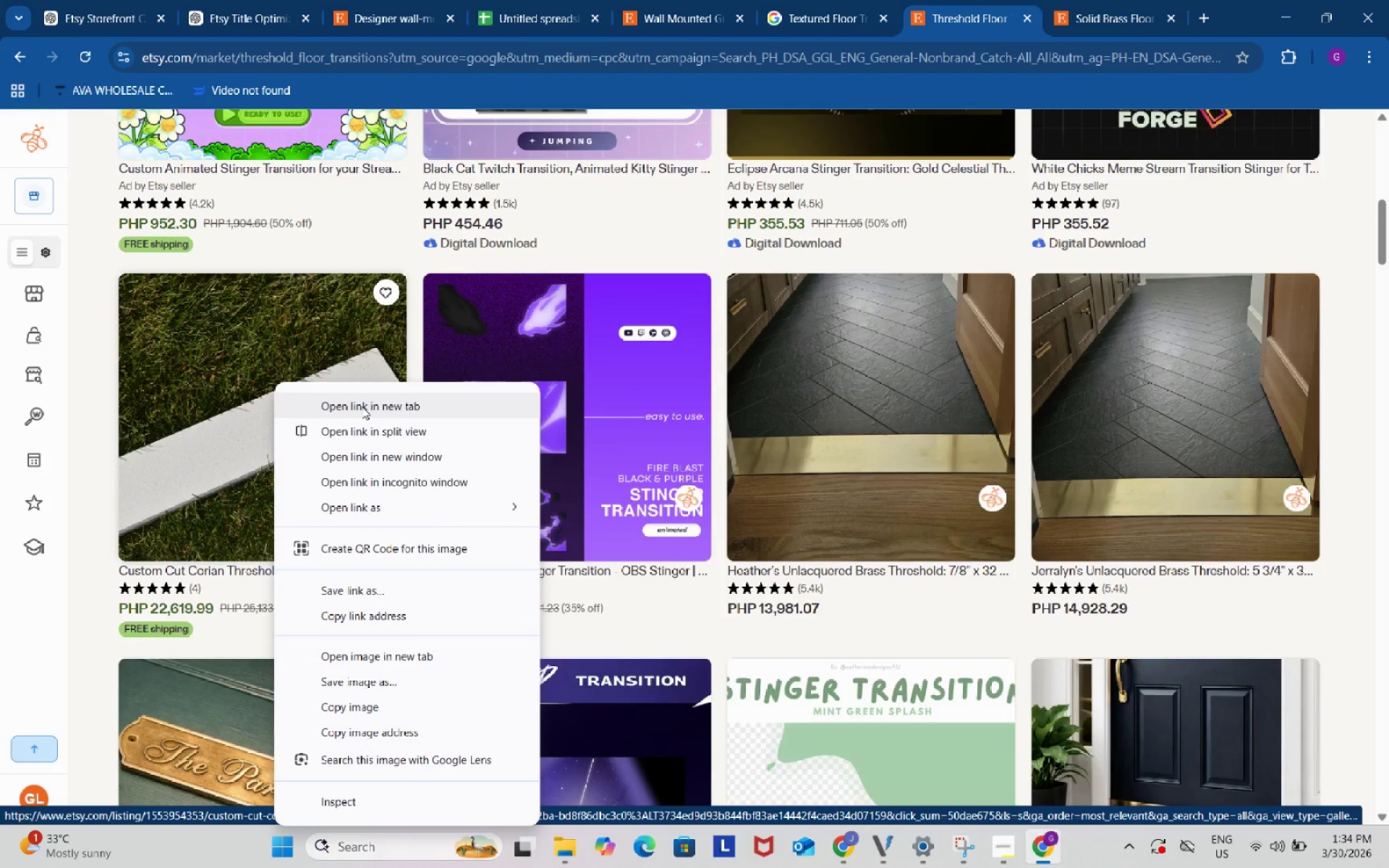 
left_click([362, 406])
 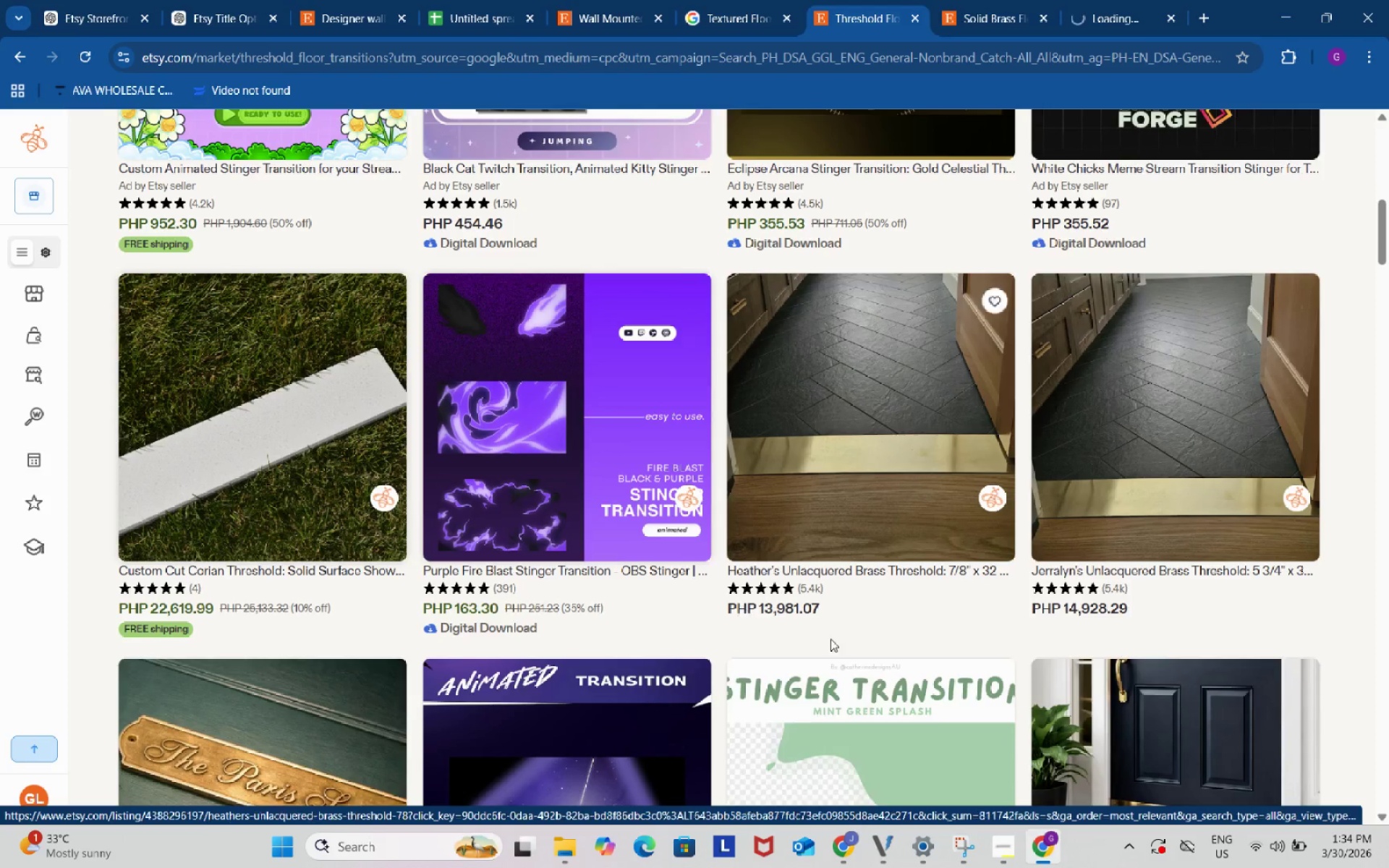 
scroll: coordinate [923, 652], scroll_direction: down, amount: 13.0
 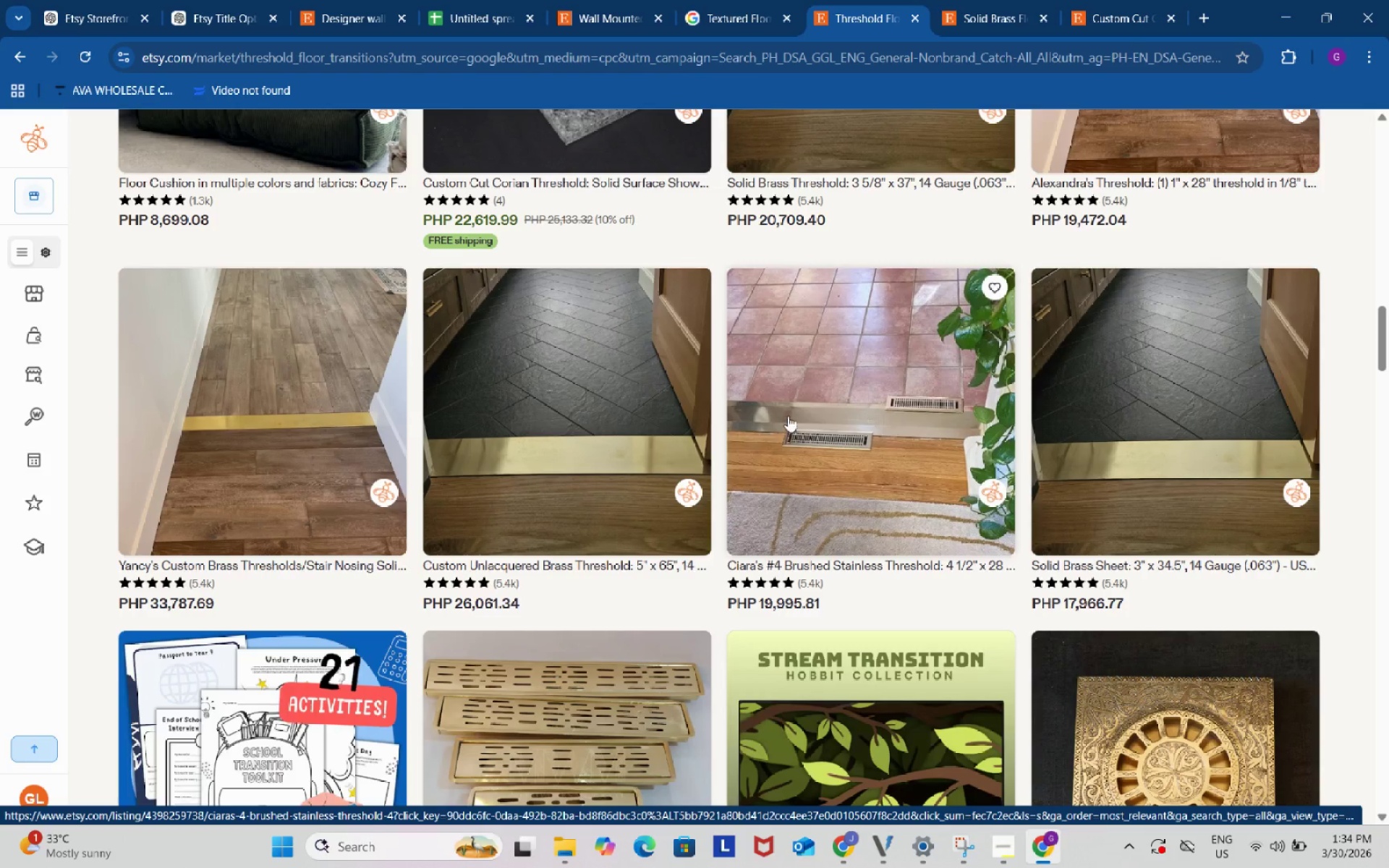 
right_click([847, 400])
 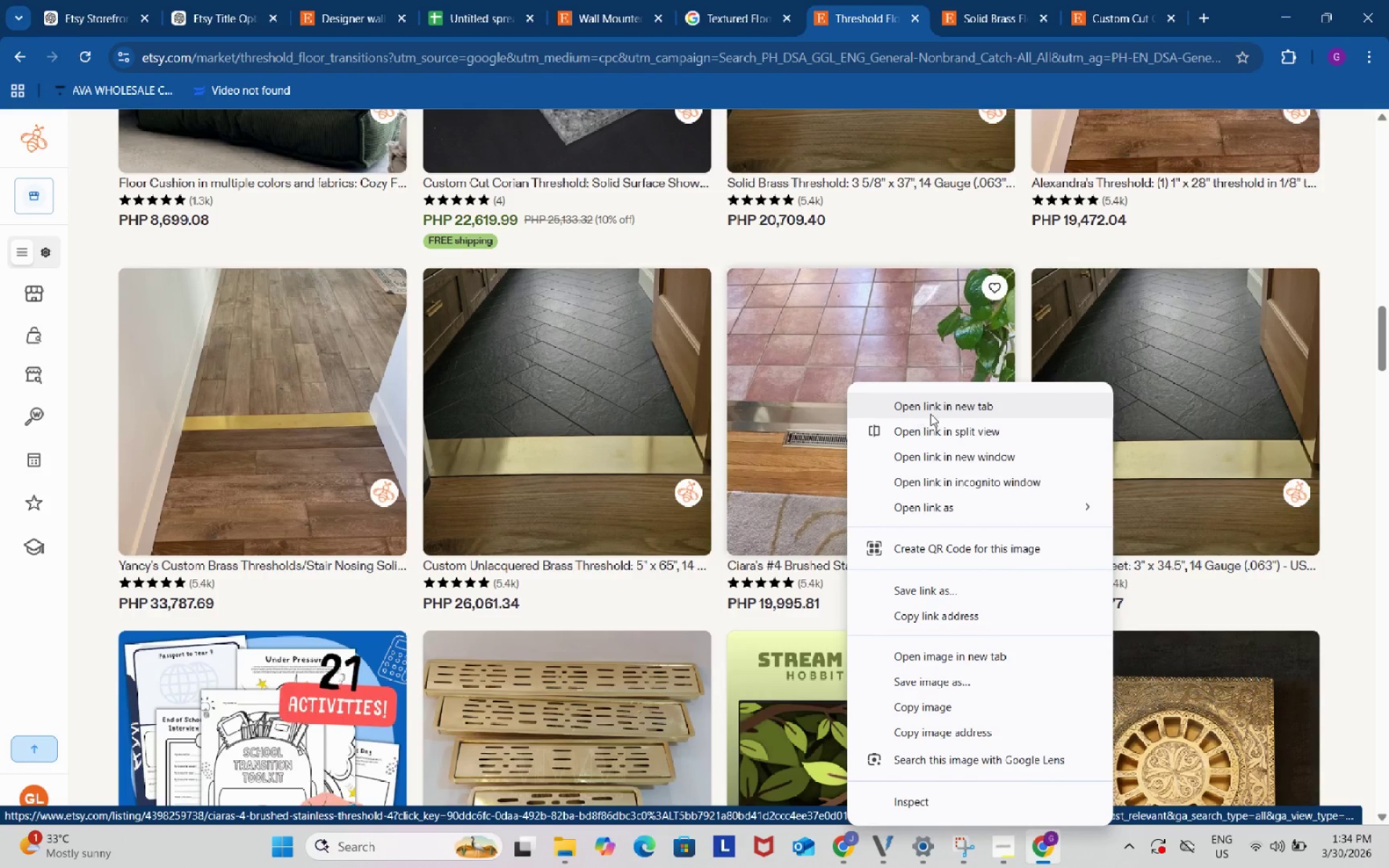 
left_click([933, 408])
 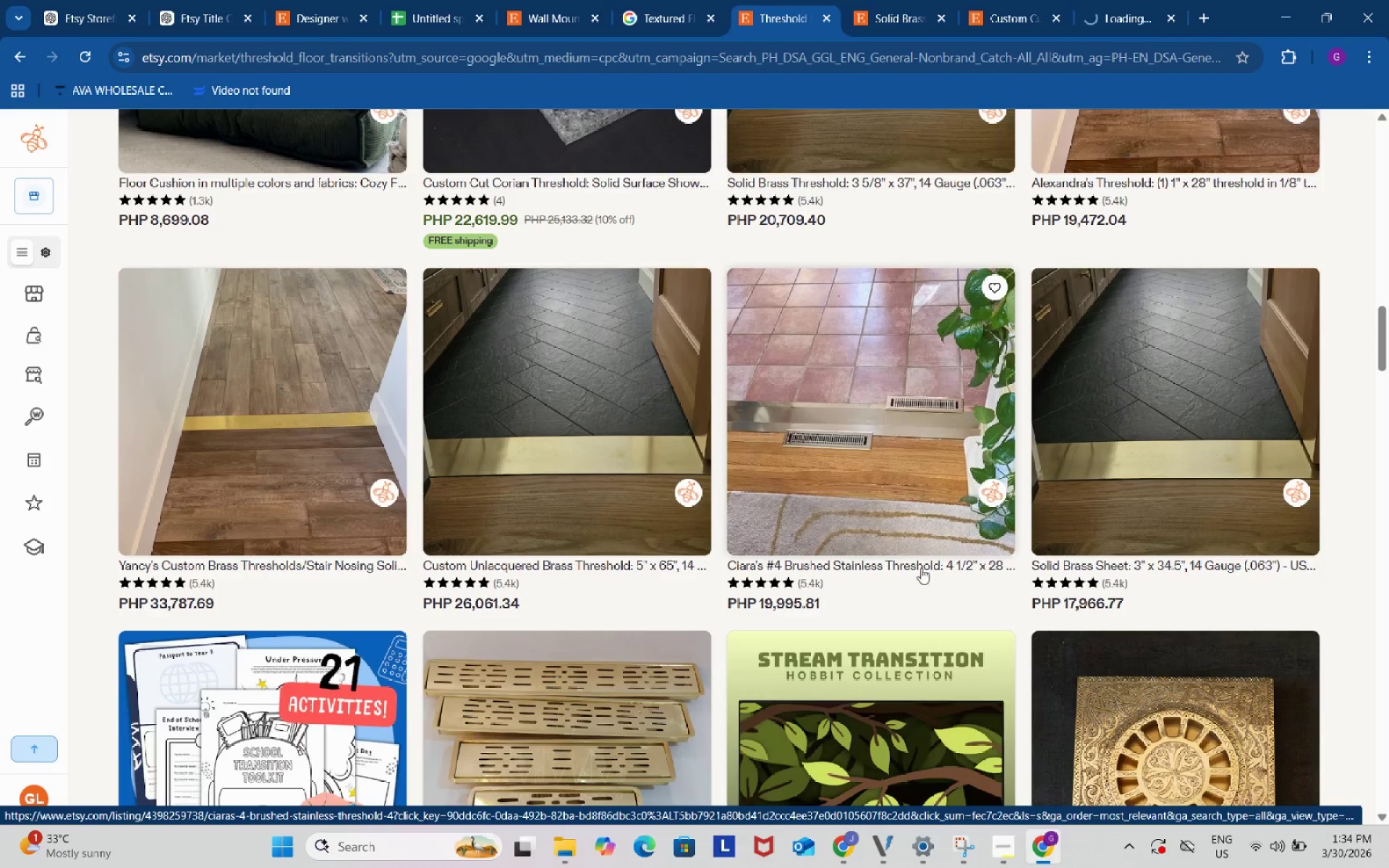 
scroll: coordinate [922, 579], scroll_direction: down, amount: 13.0
 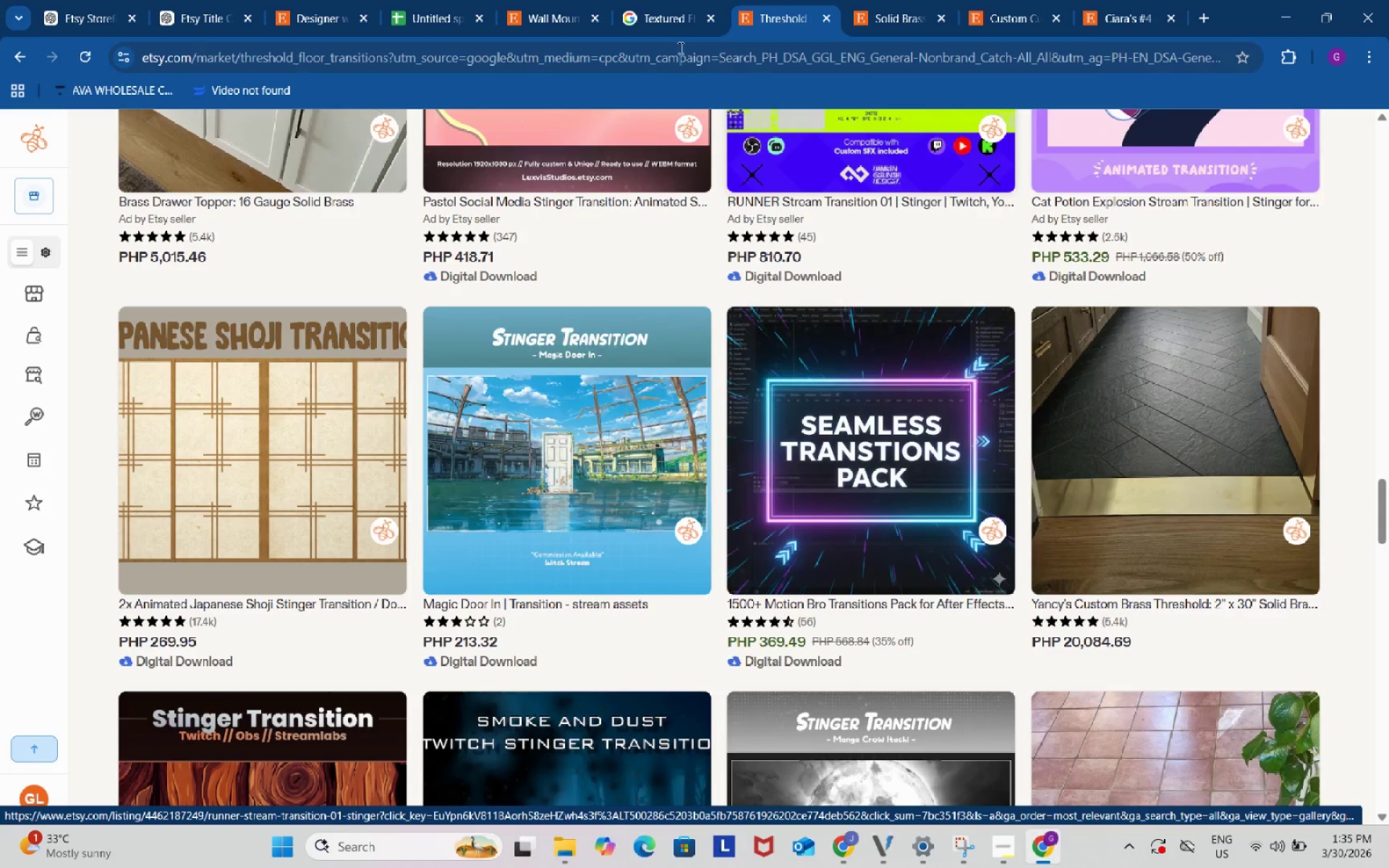 
left_click([666, 7])
 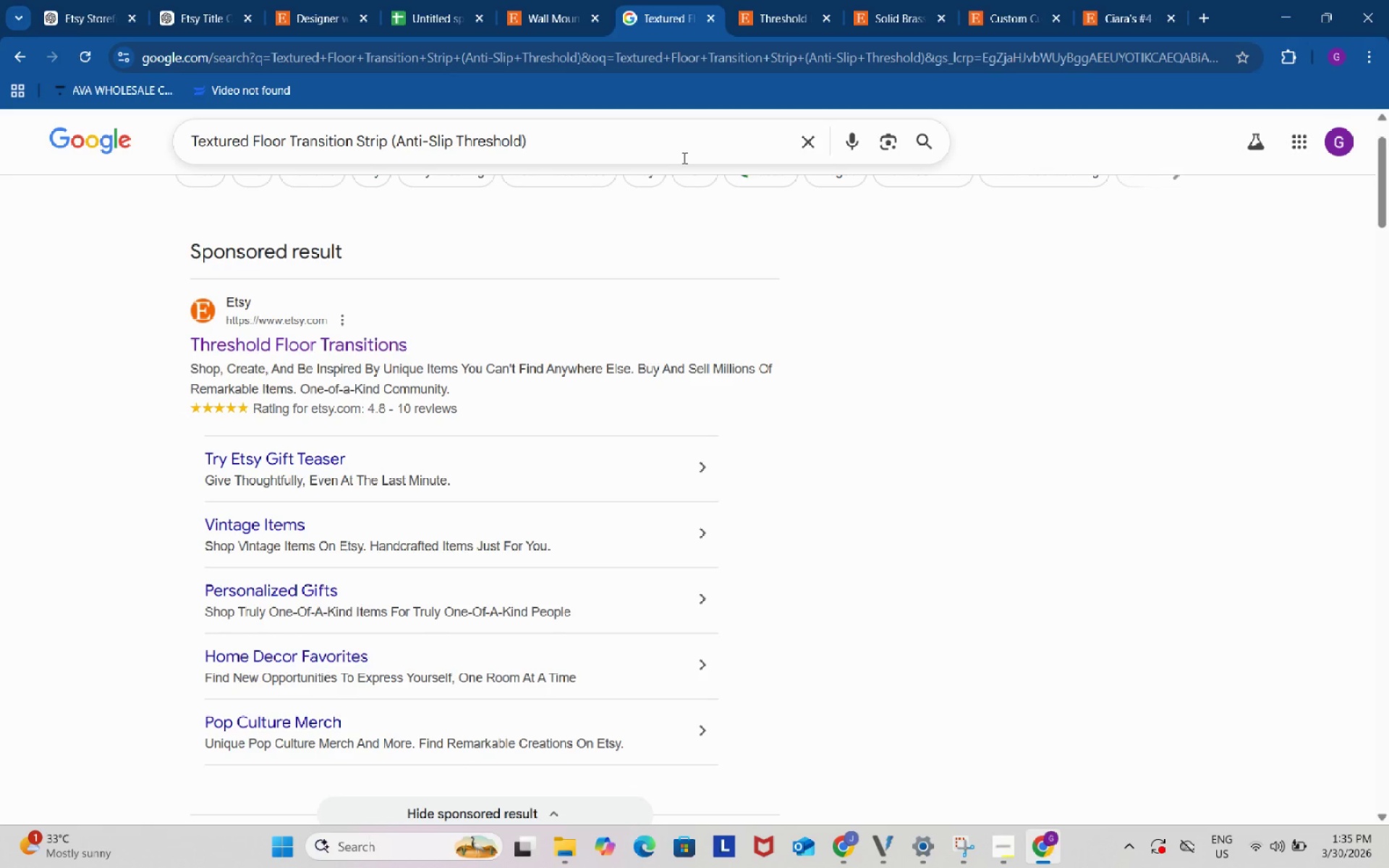 
left_click([674, 135])
 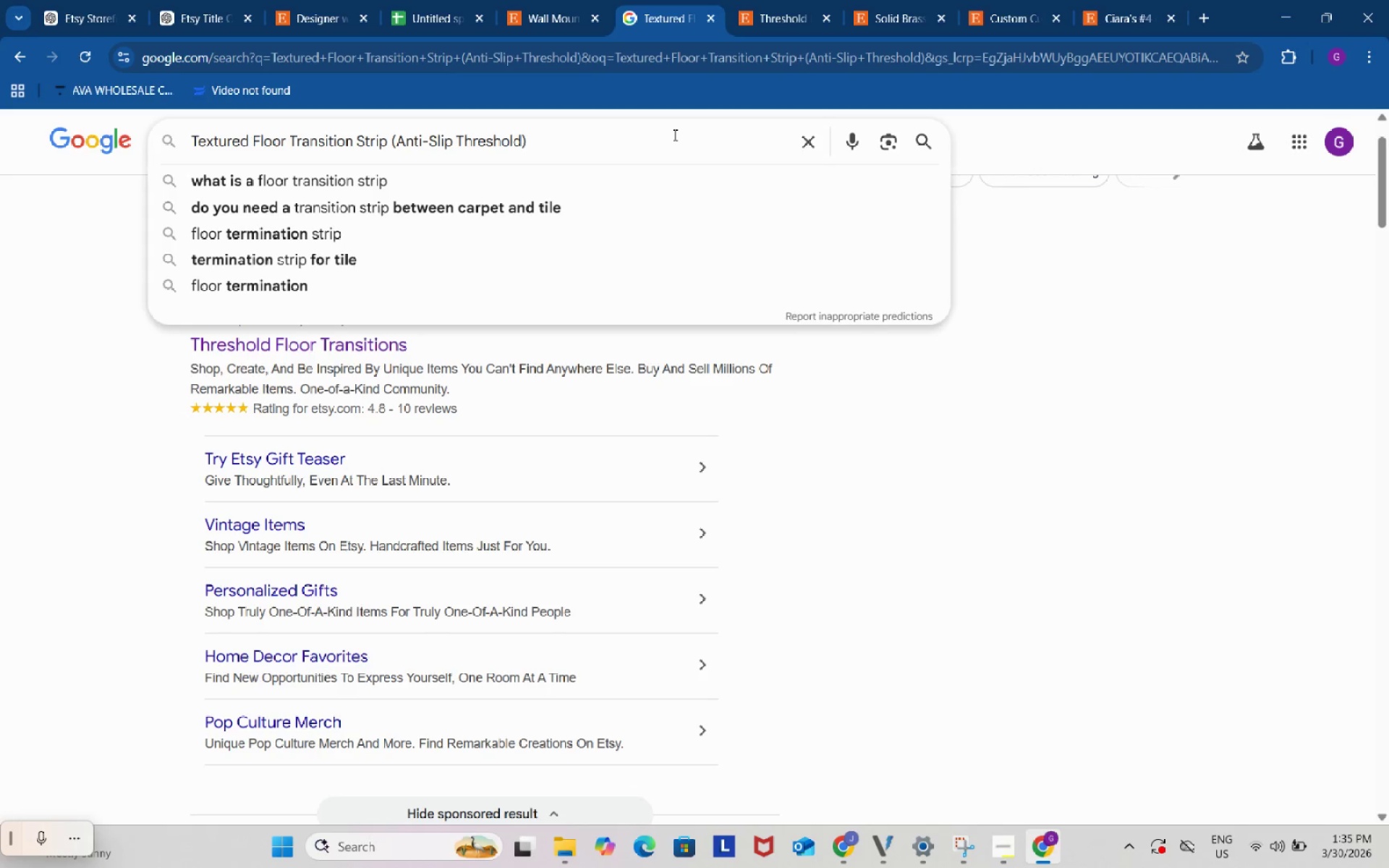 
type( on etsy)
 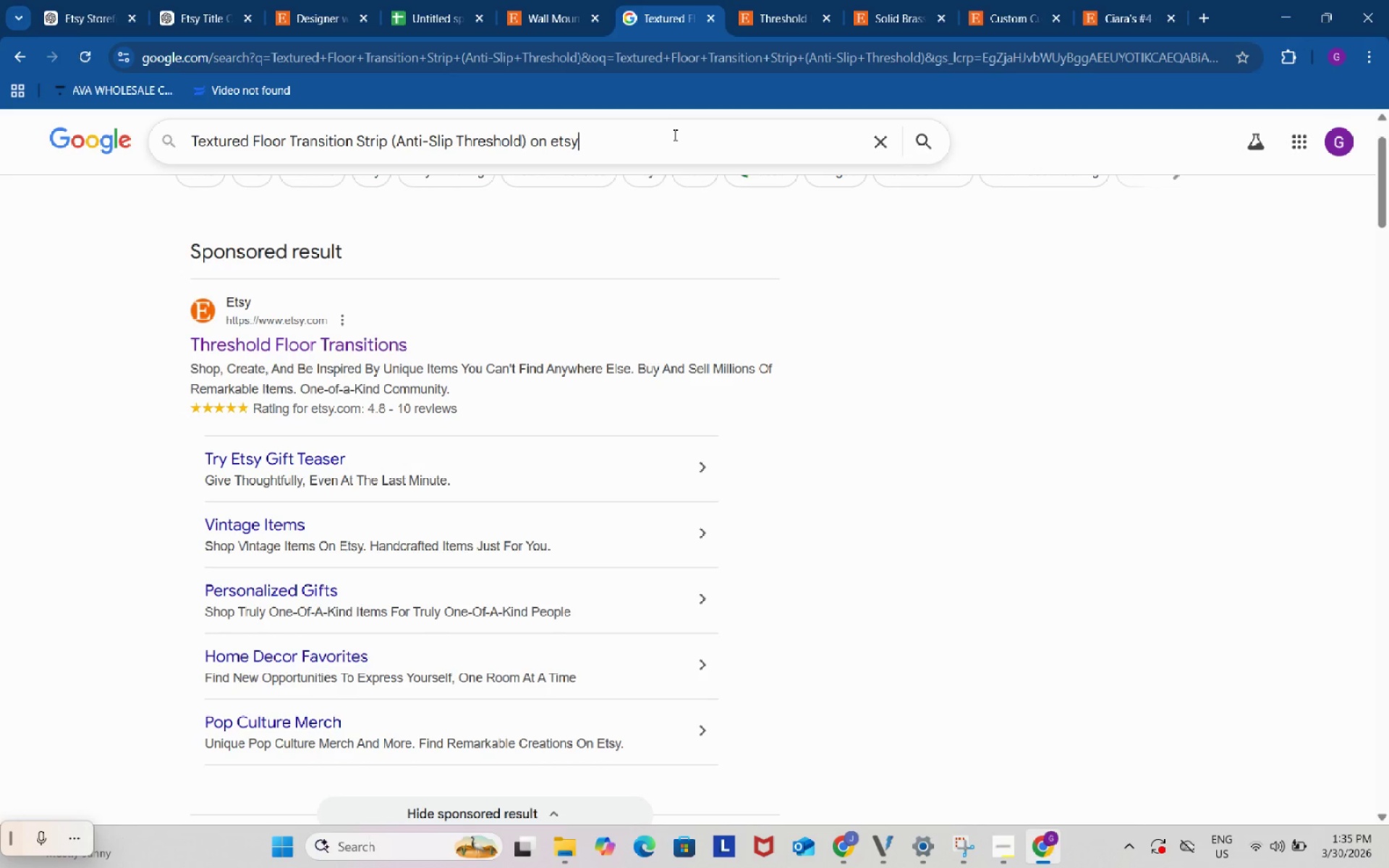 
key(Enter)
 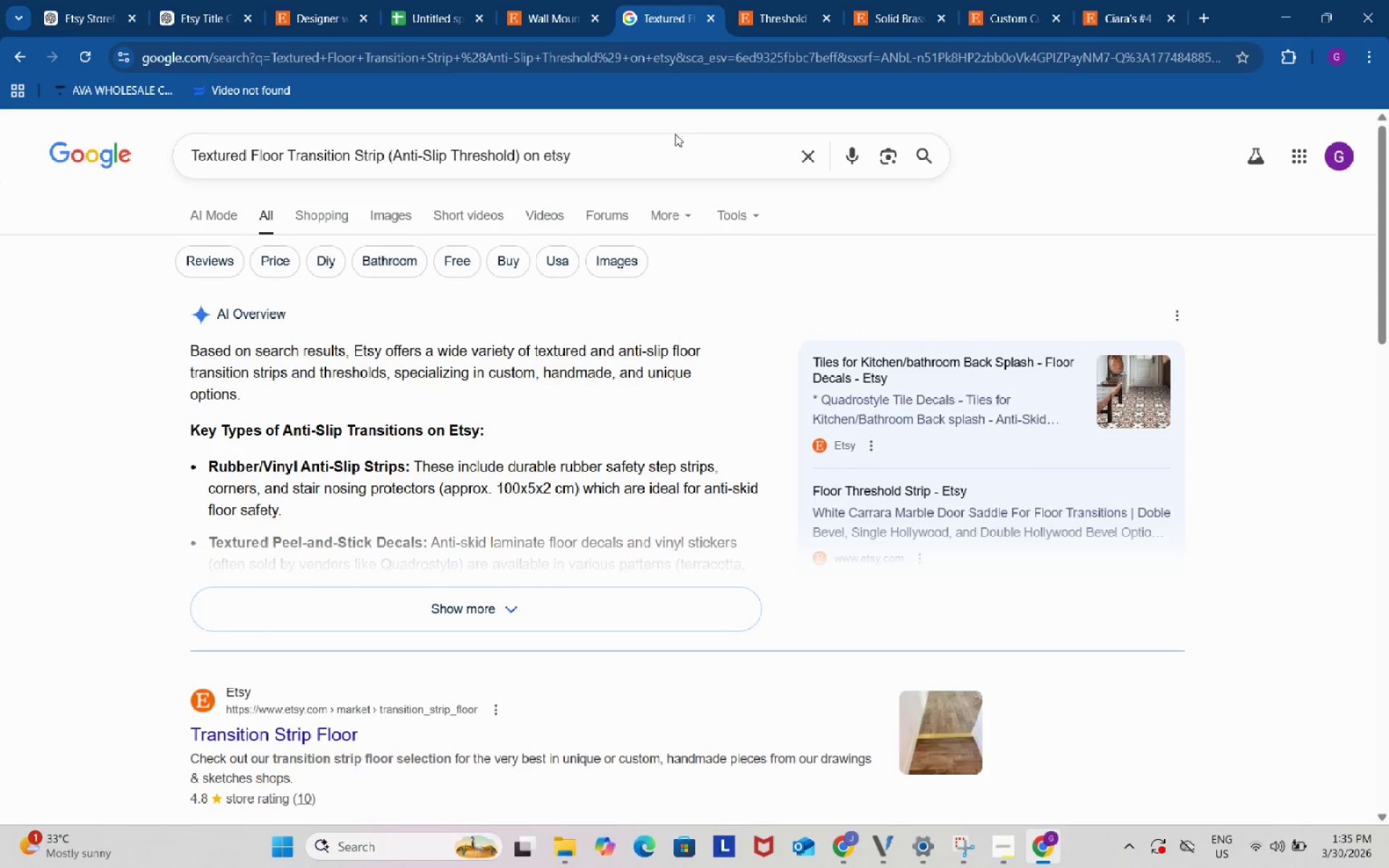 
scroll: coordinate [487, 466], scroll_direction: down, amount: 4.0
 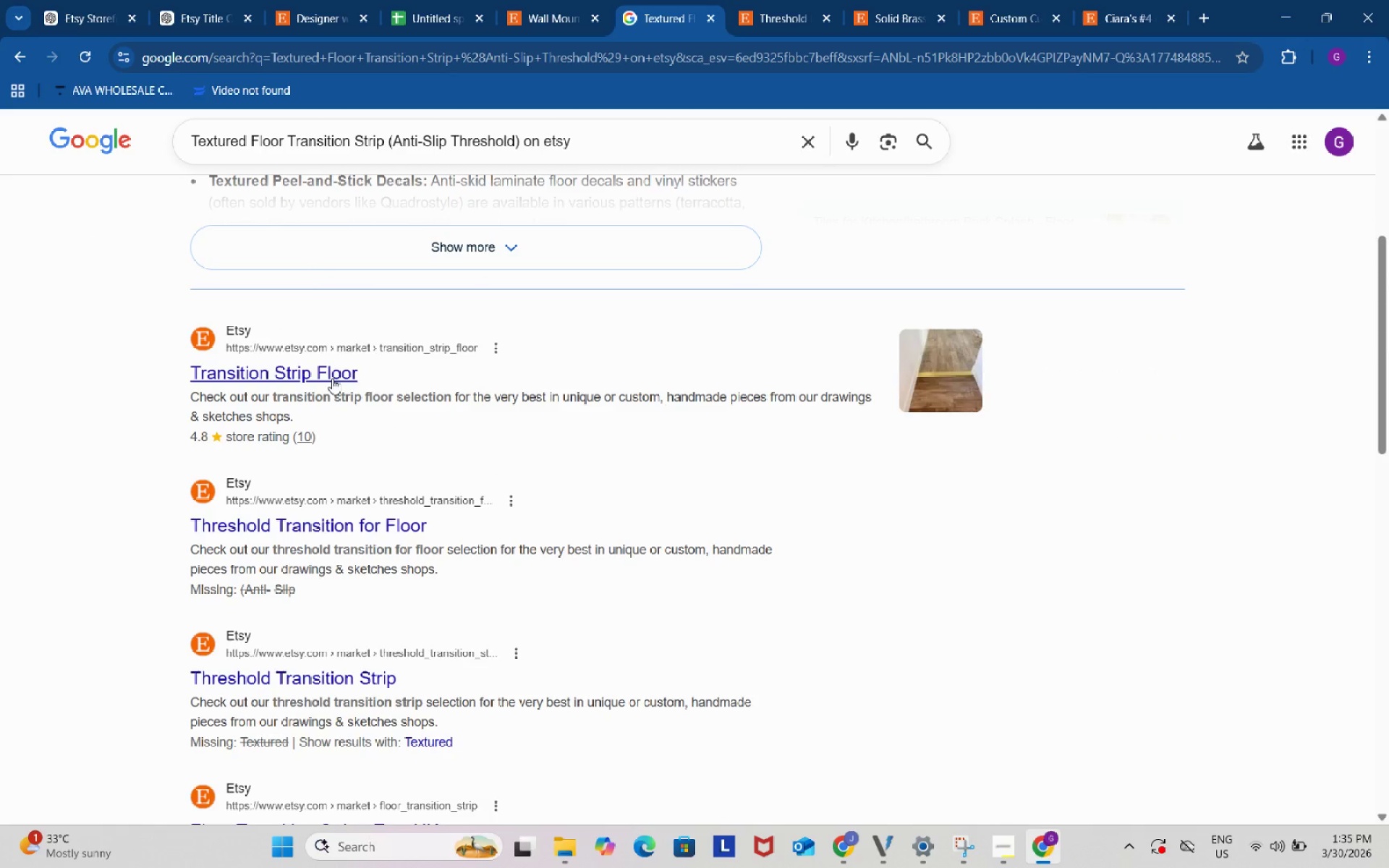 
left_click([332, 376])
 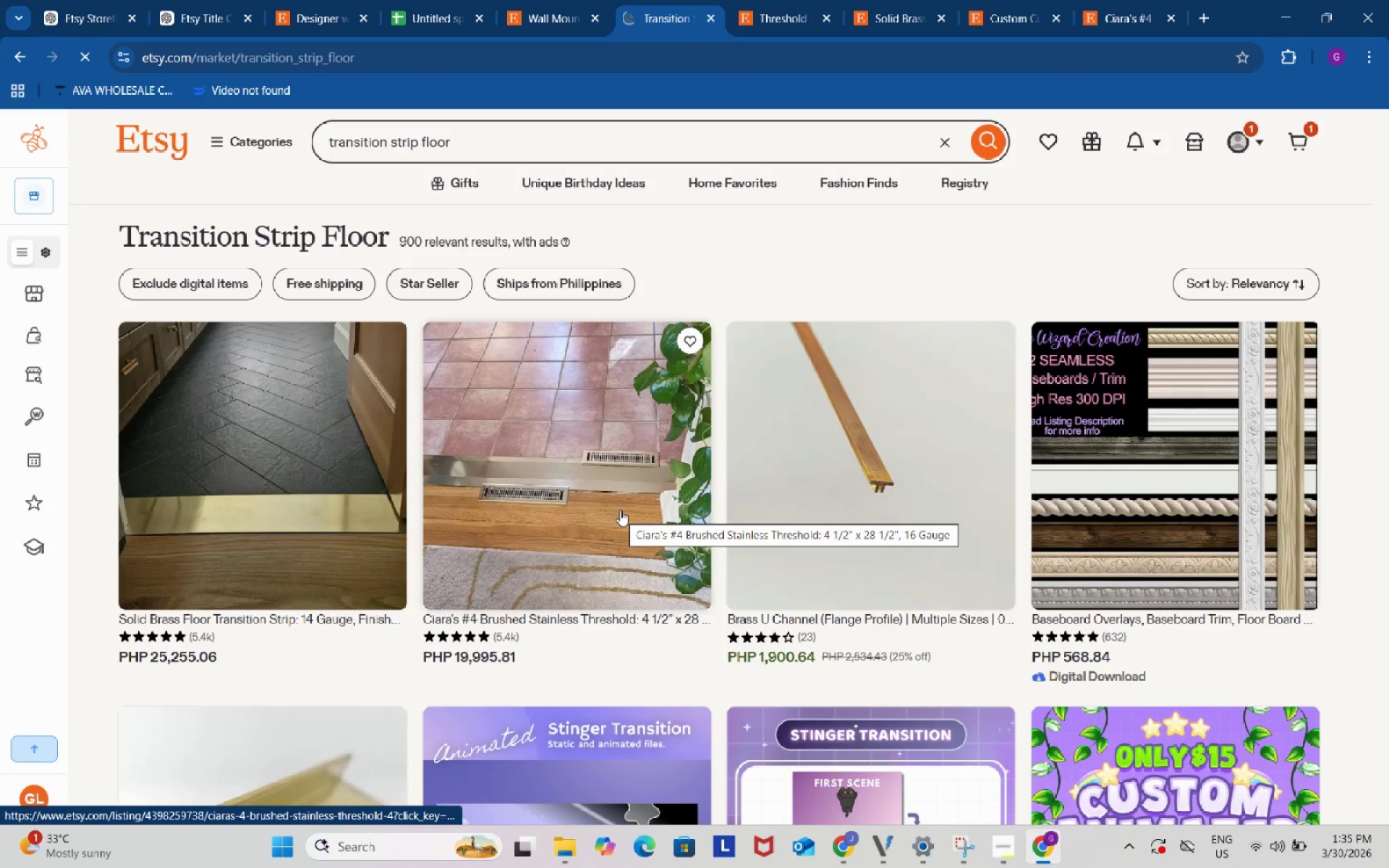 
scroll: coordinate [620, 510], scroll_direction: down, amount: 13.0
 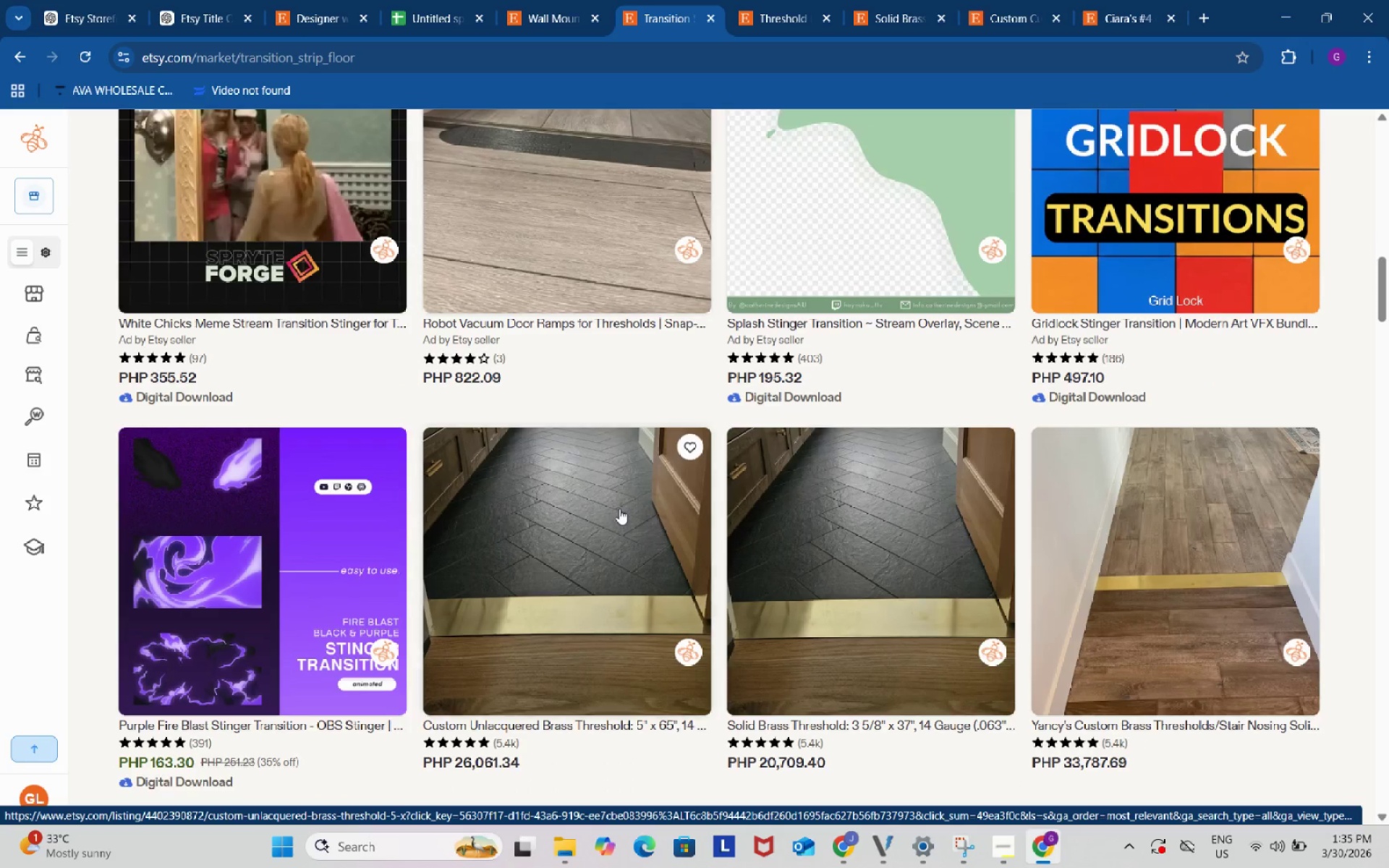 
scroll: coordinate [619, 509], scroll_direction: up, amount: 3.0
 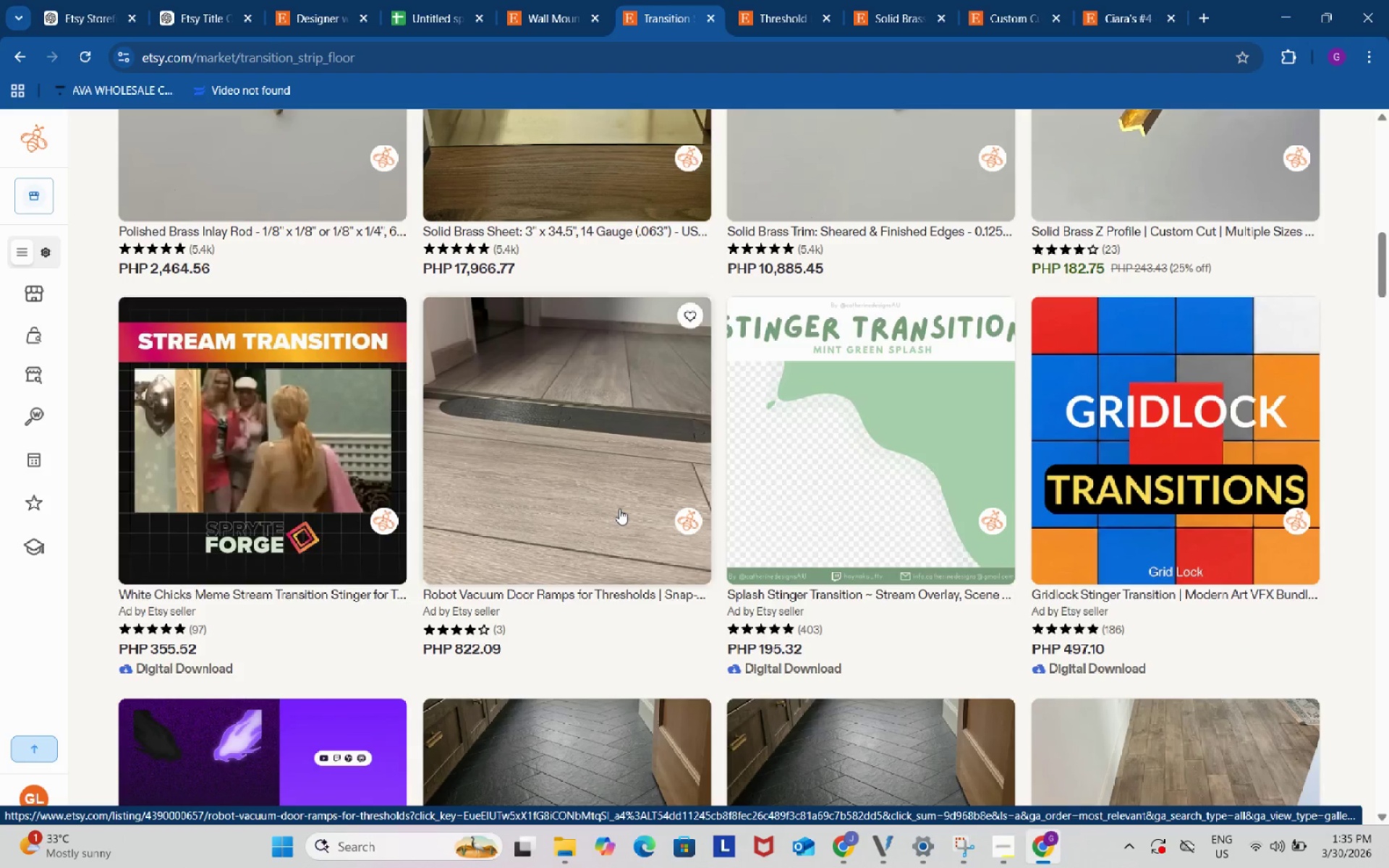 
scroll: coordinate [619, 509], scroll_direction: down, amount: 13.0
 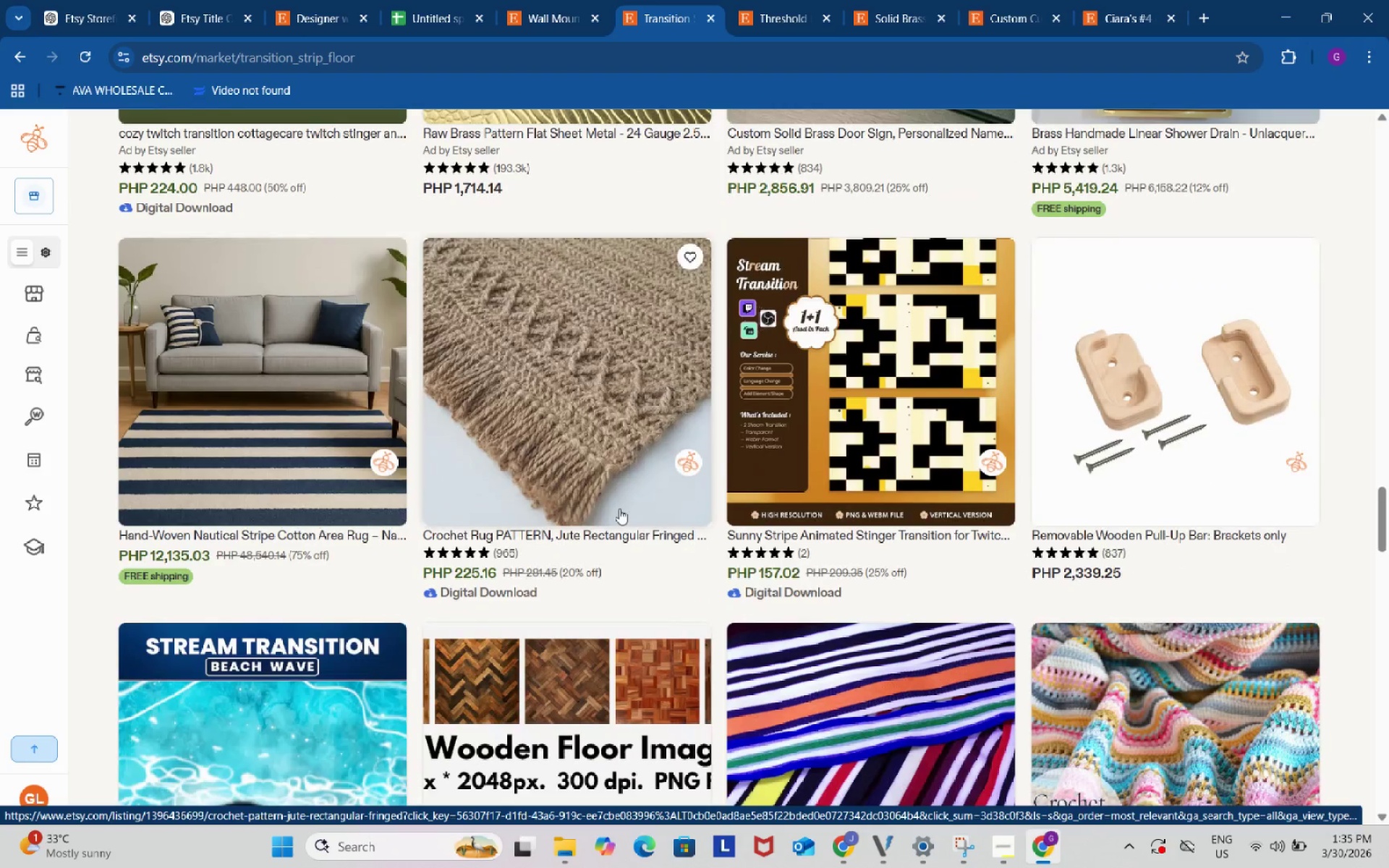 
scroll: coordinate [617, 507], scroll_direction: up, amount: 4.0
 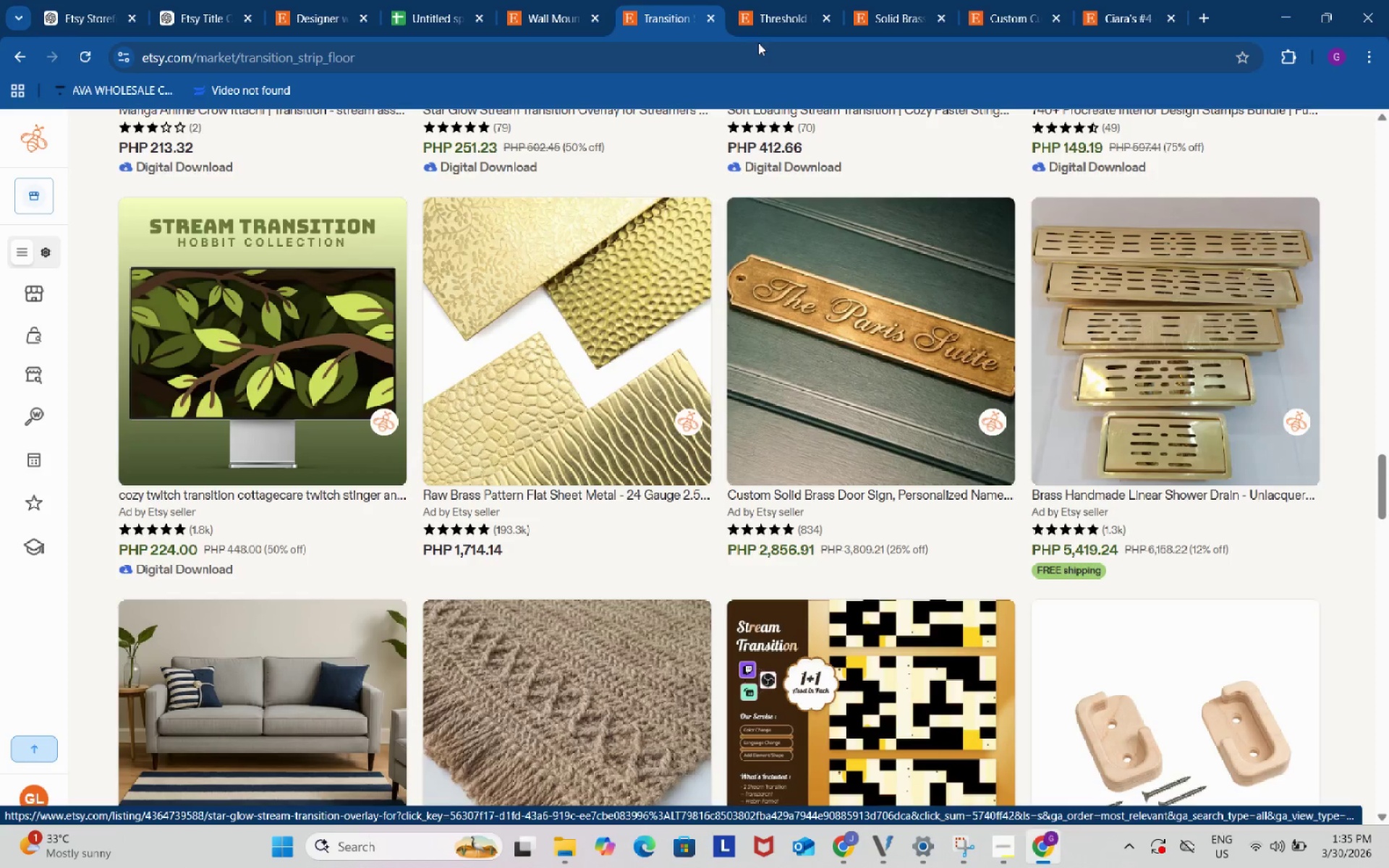 
left_click([768, 20])
 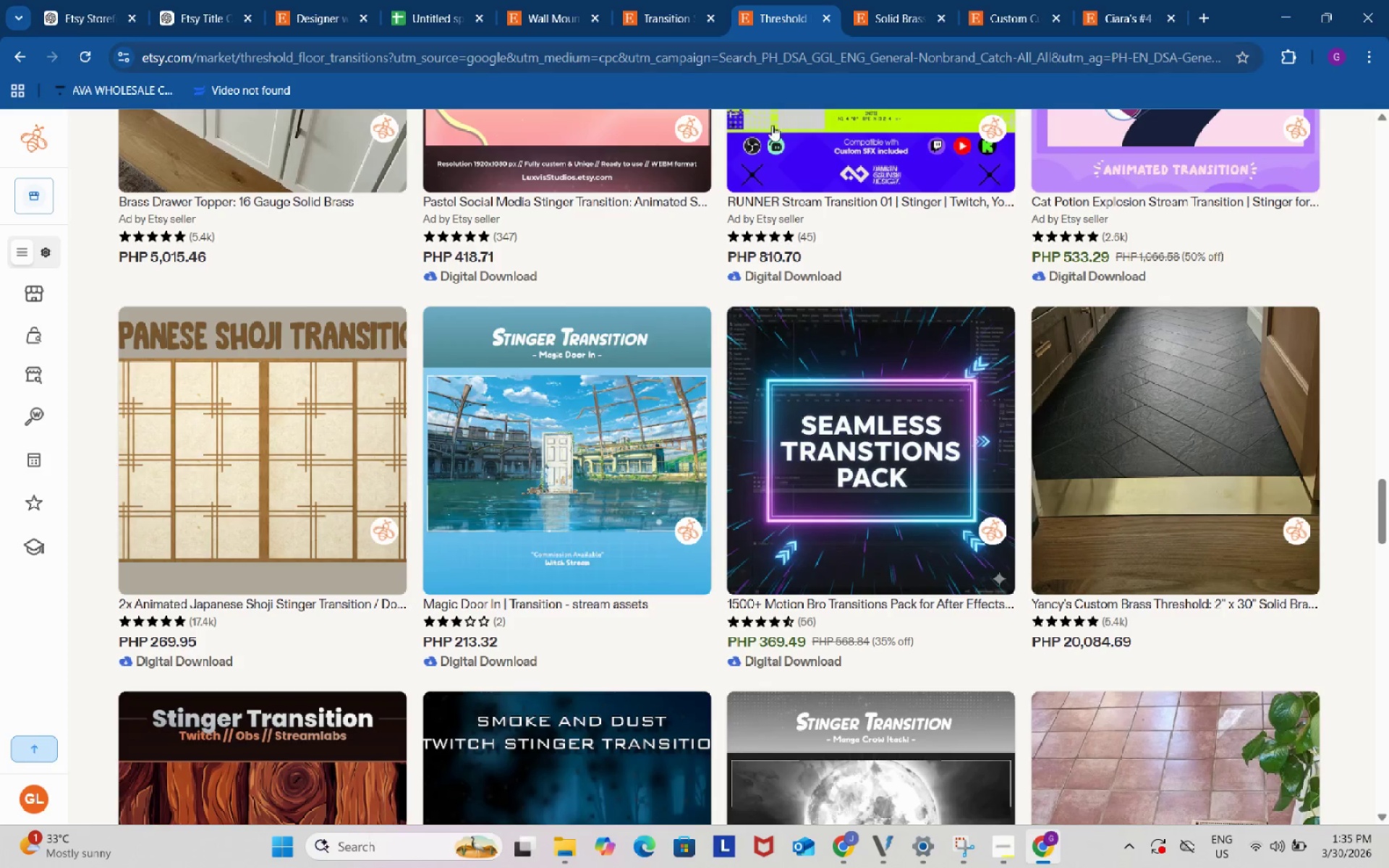 
left_click([899, 0])
 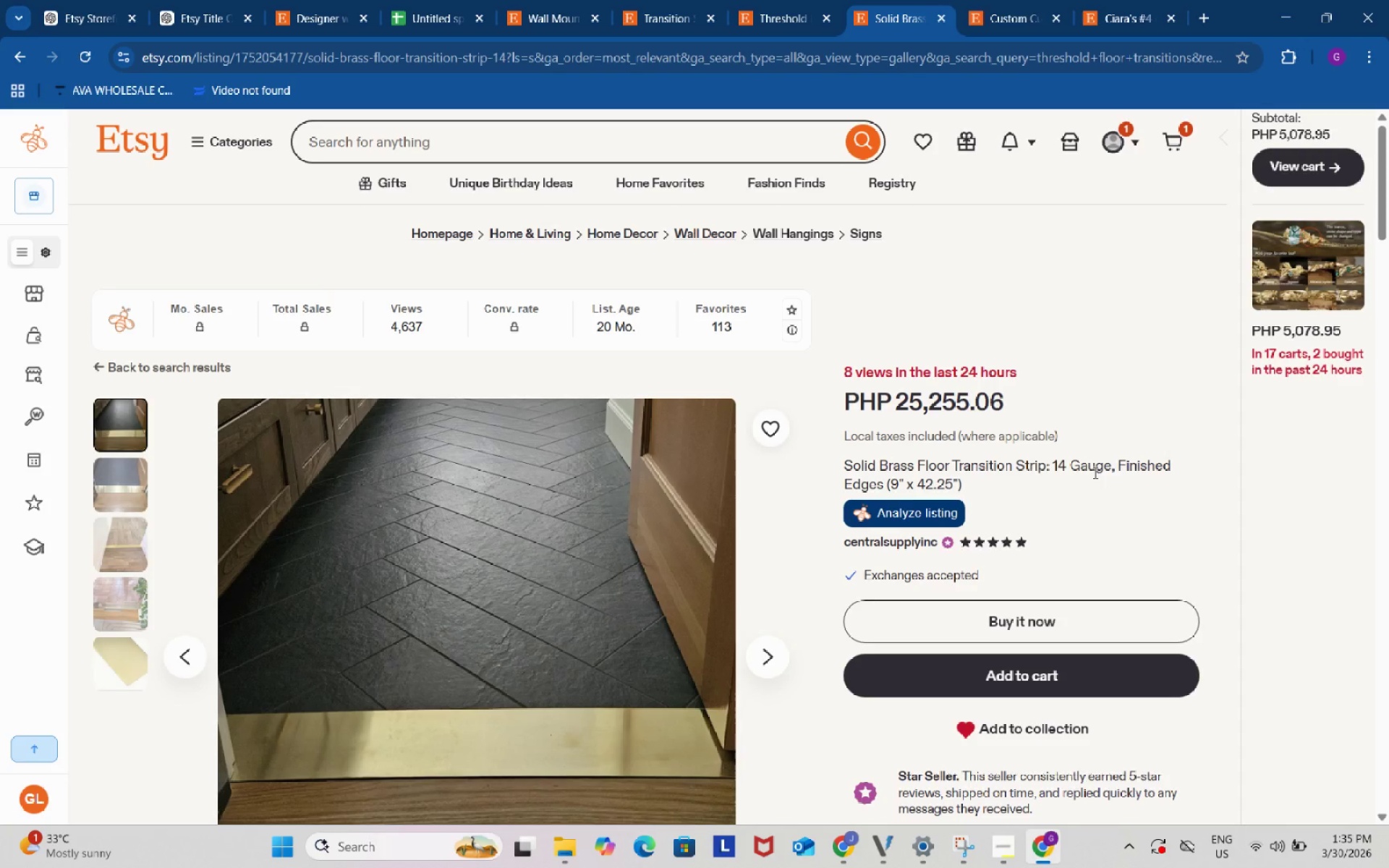 
scroll: coordinate [1094, 472], scroll_direction: down, amount: 8.0
 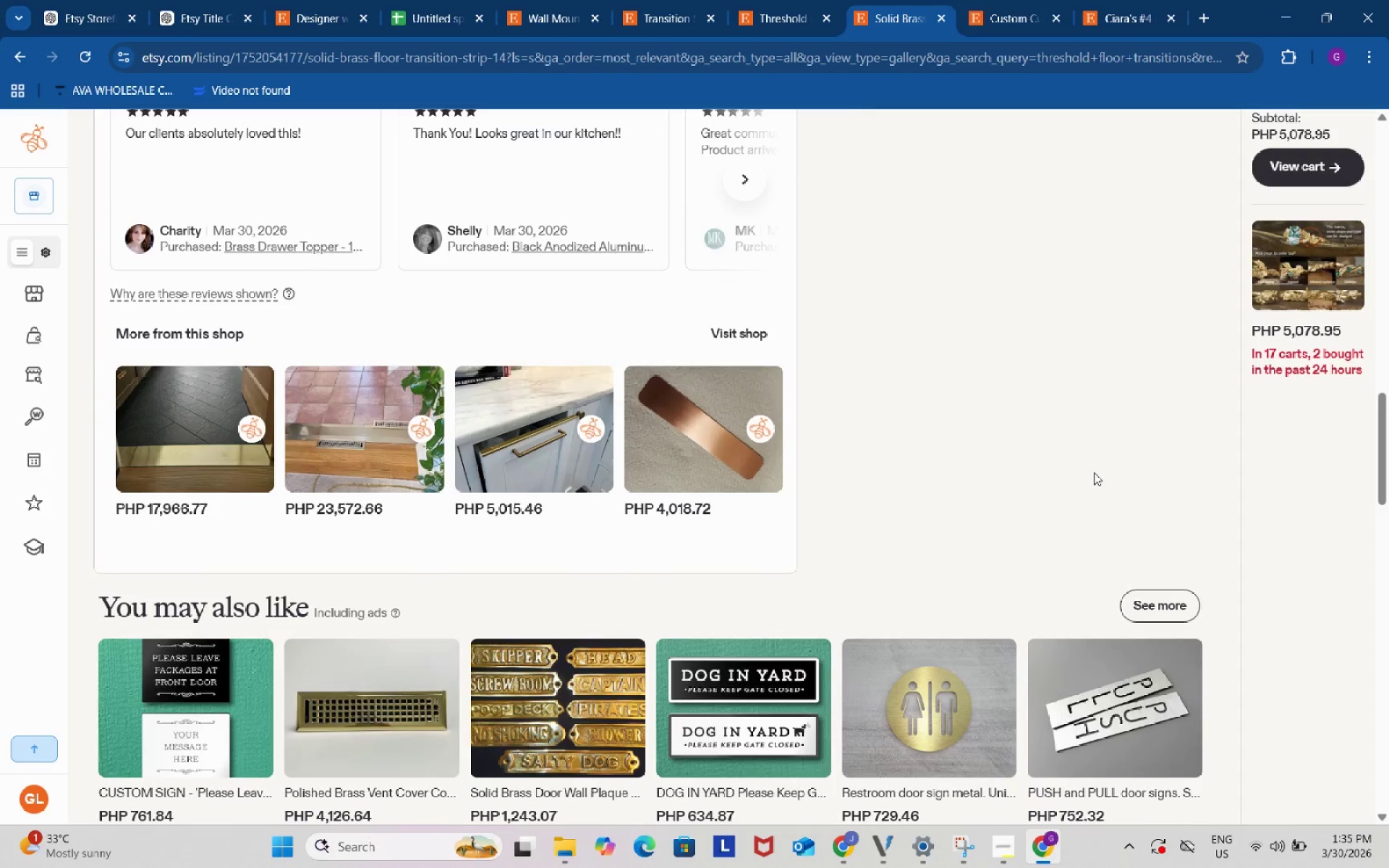 
scroll: coordinate [1092, 468], scroll_direction: up, amount: 8.0
 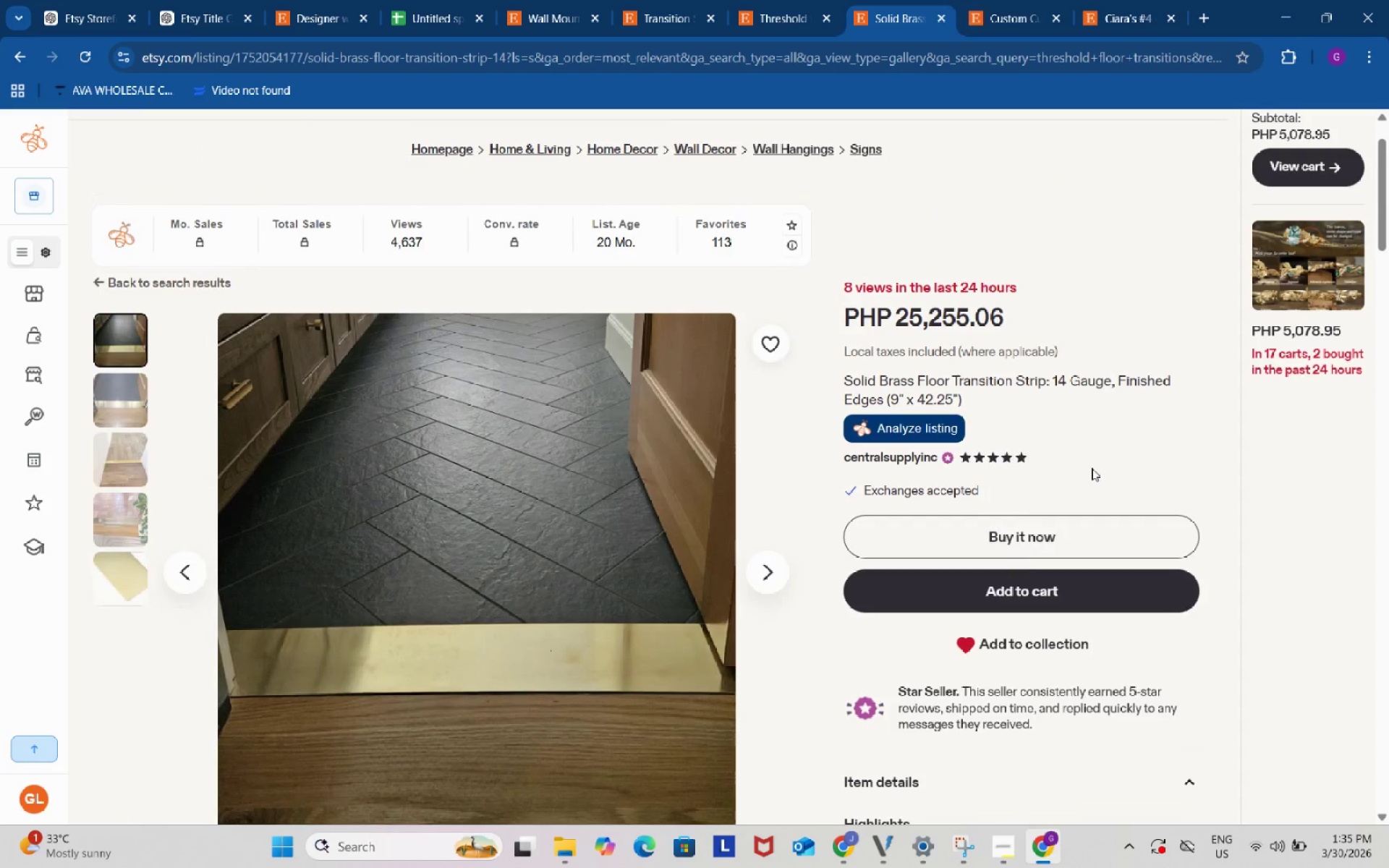 
left_click([1009, 6])
 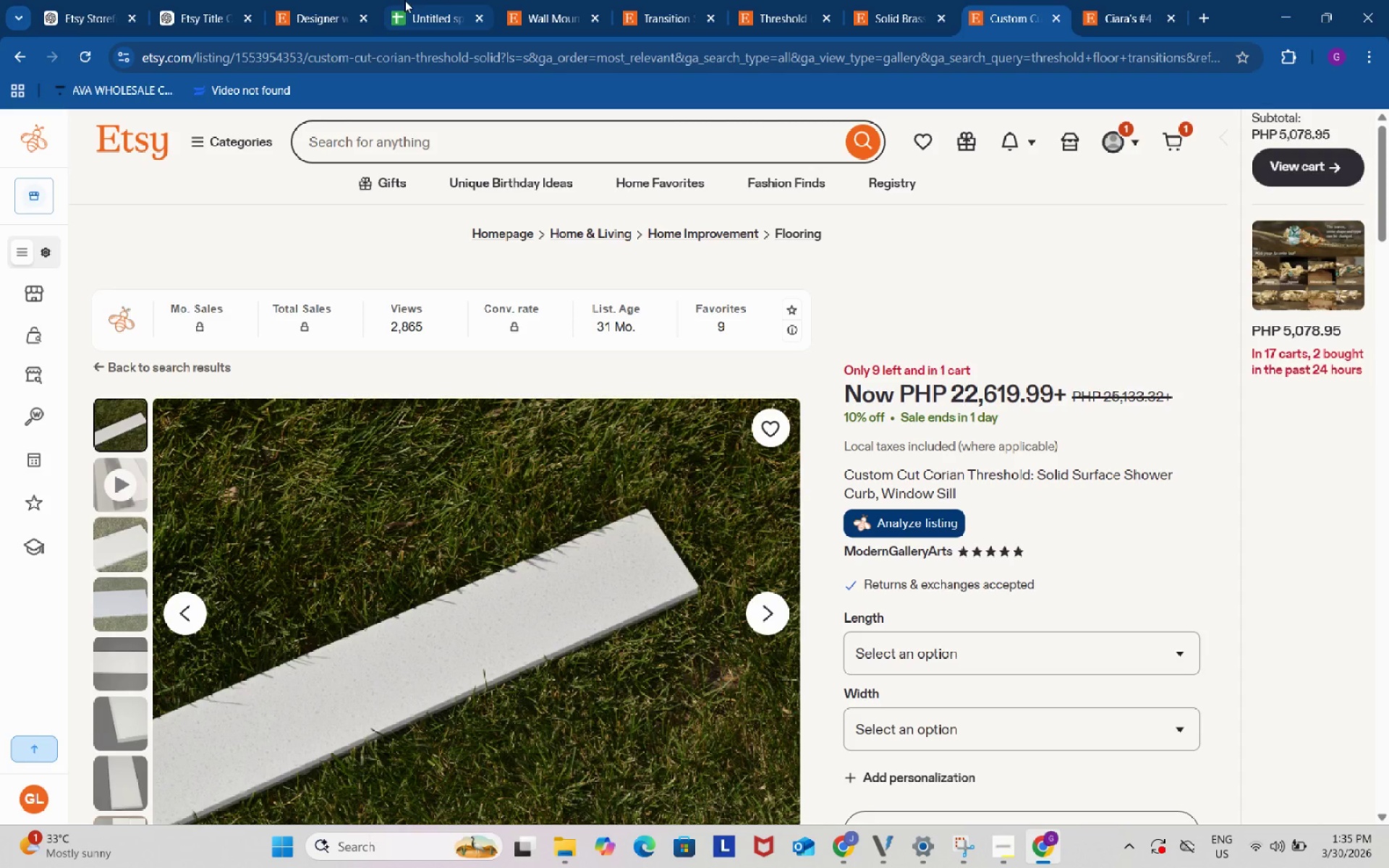 
left_click([196, 0])
 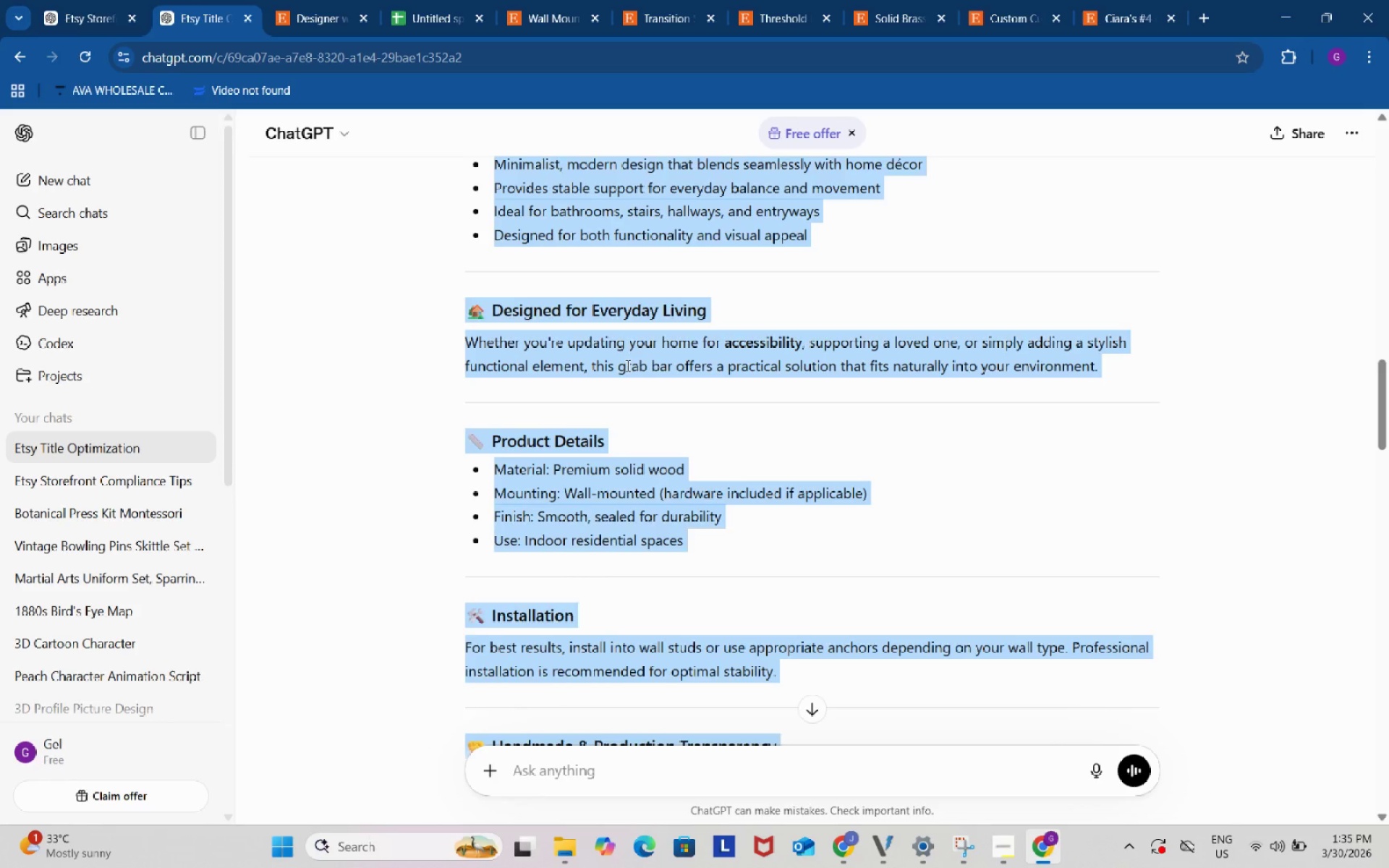 
scroll: coordinate [783, 477], scroll_direction: down, amount: 12.0
 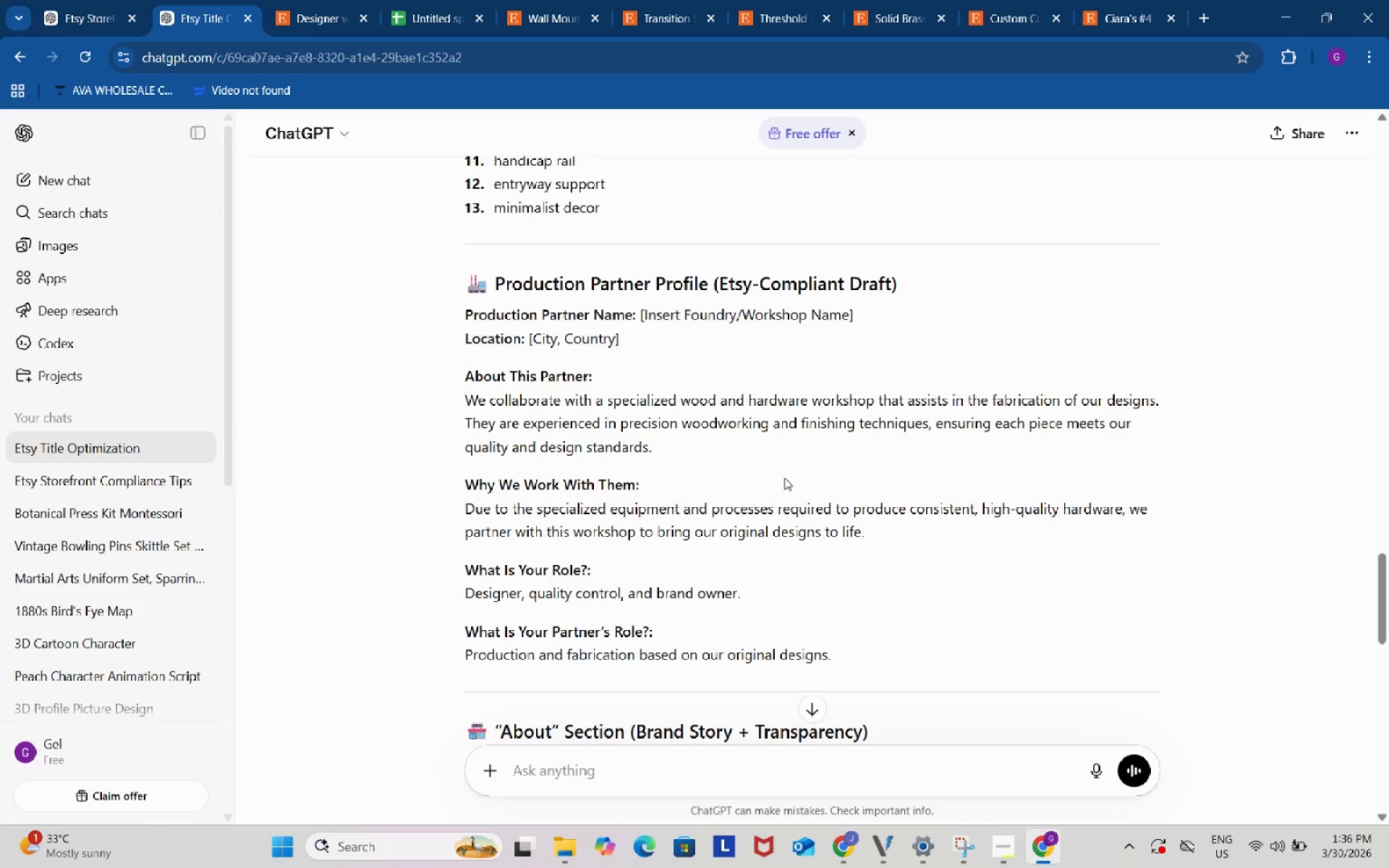 
wait(16.89)
 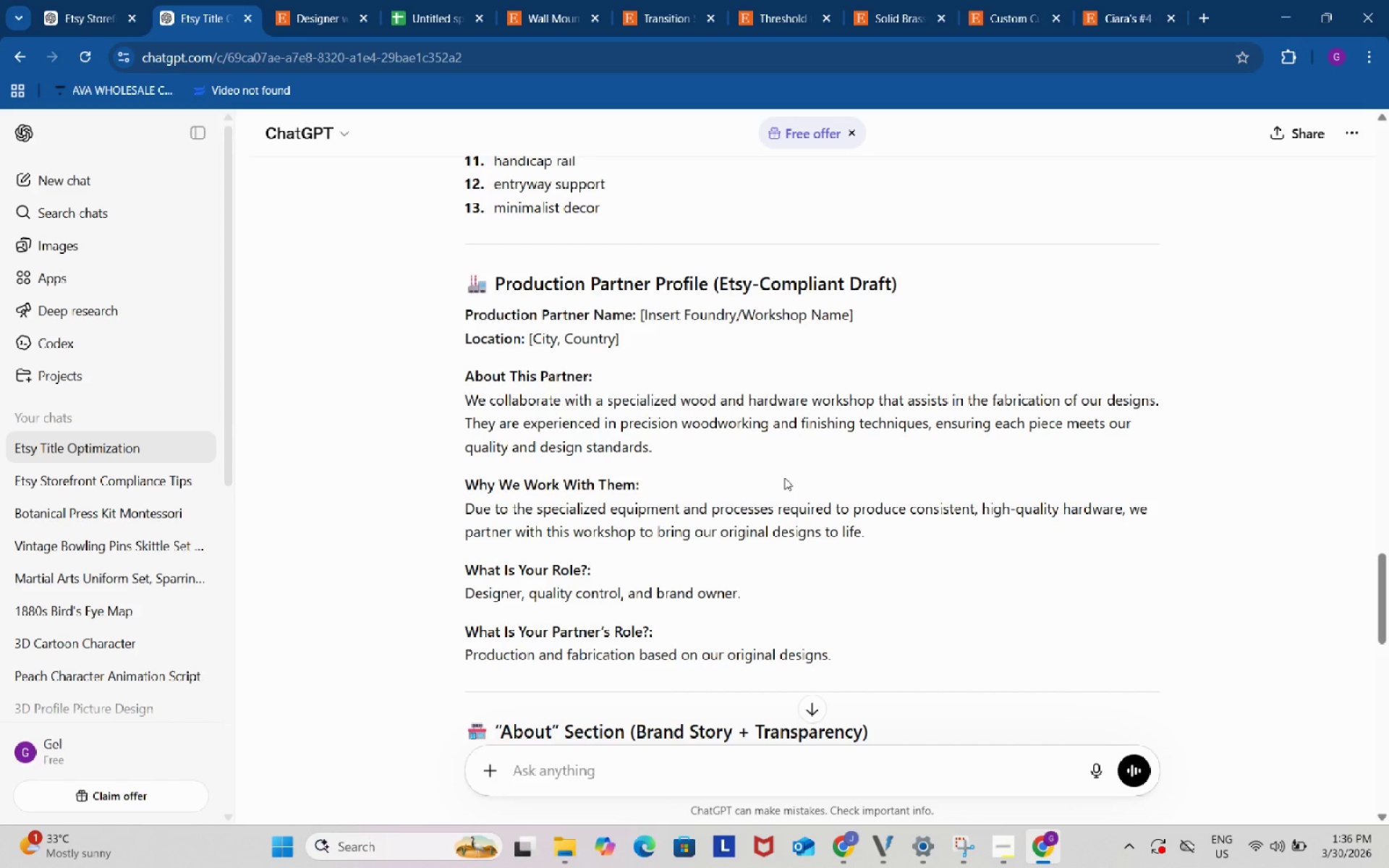 
scroll: coordinate [765, 503], scroll_direction: down, amount: 3.0
 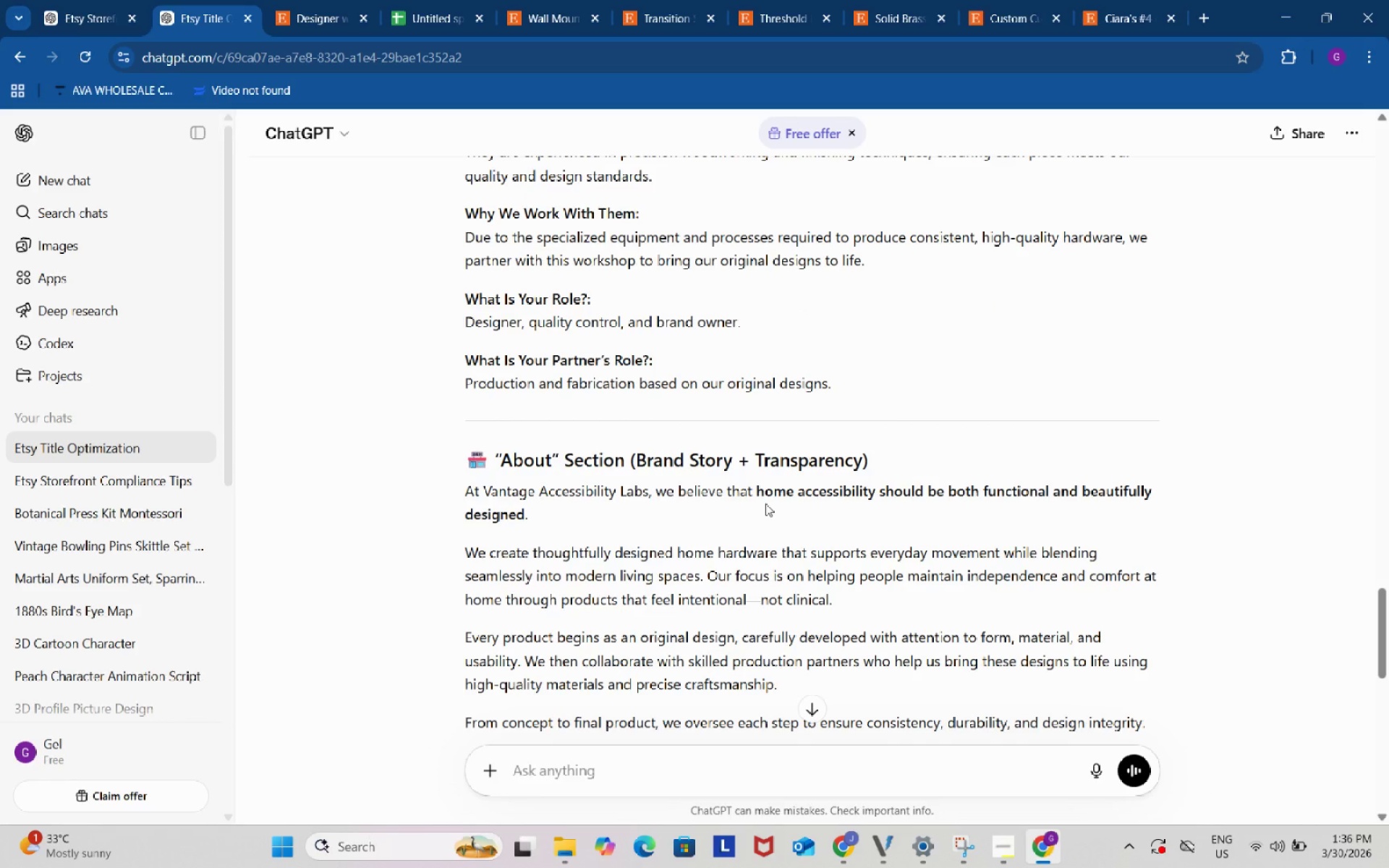 
scroll: coordinate [765, 503], scroll_direction: up, amount: 3.0
 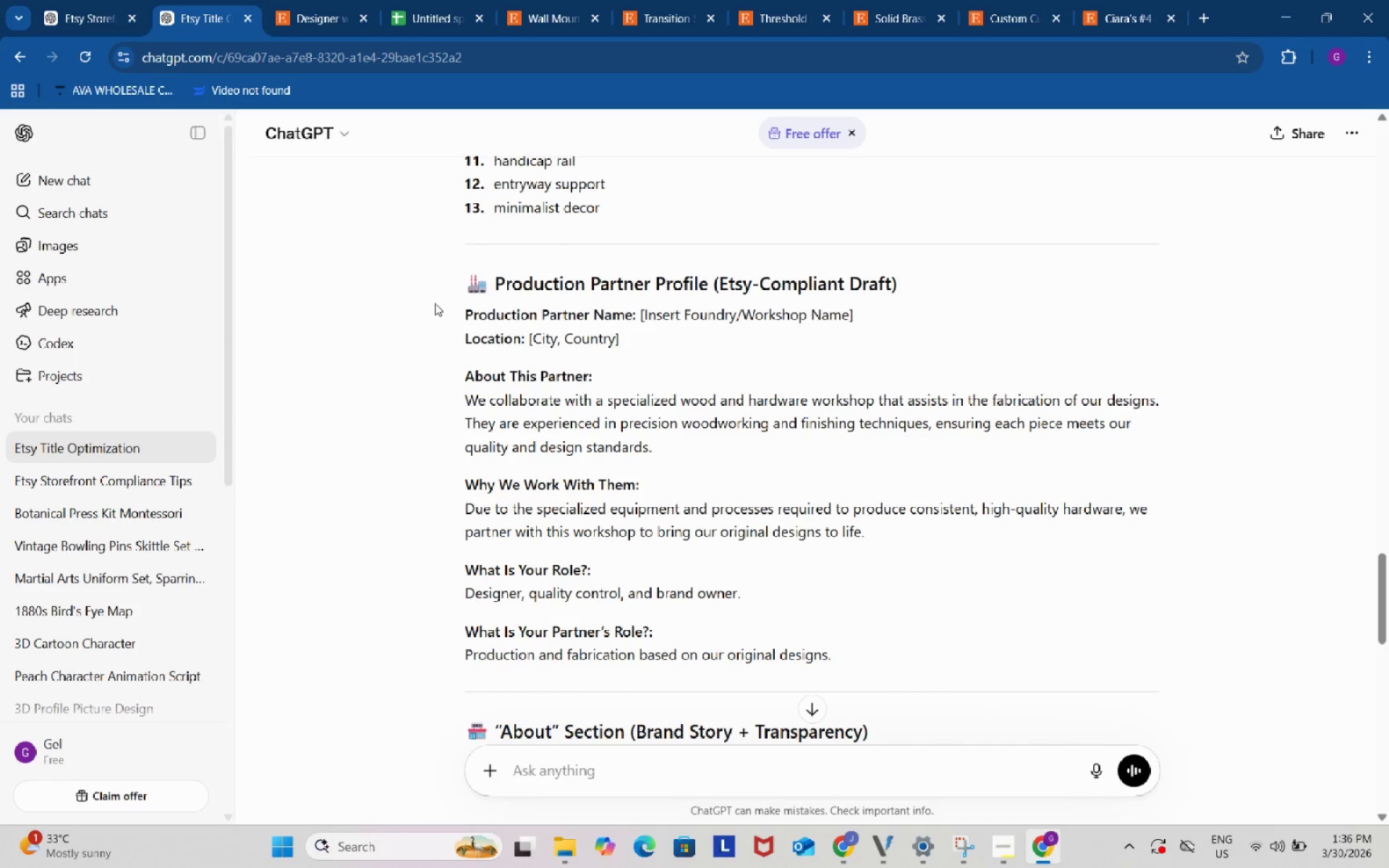 
left_click_drag(start_coordinate=[447, 278], to_coordinate=[857, 665])
 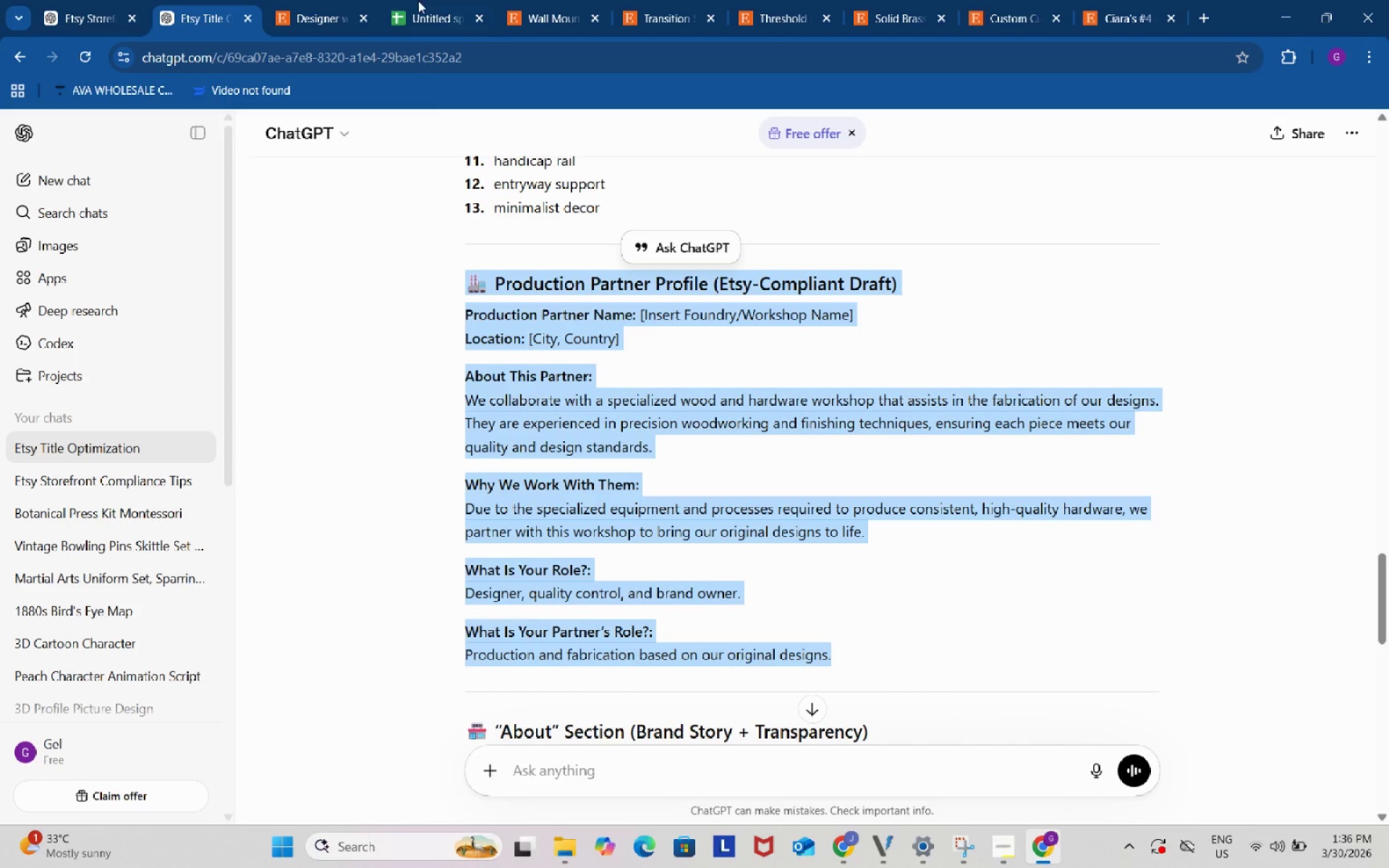 
key(Control+ControlLeft)
 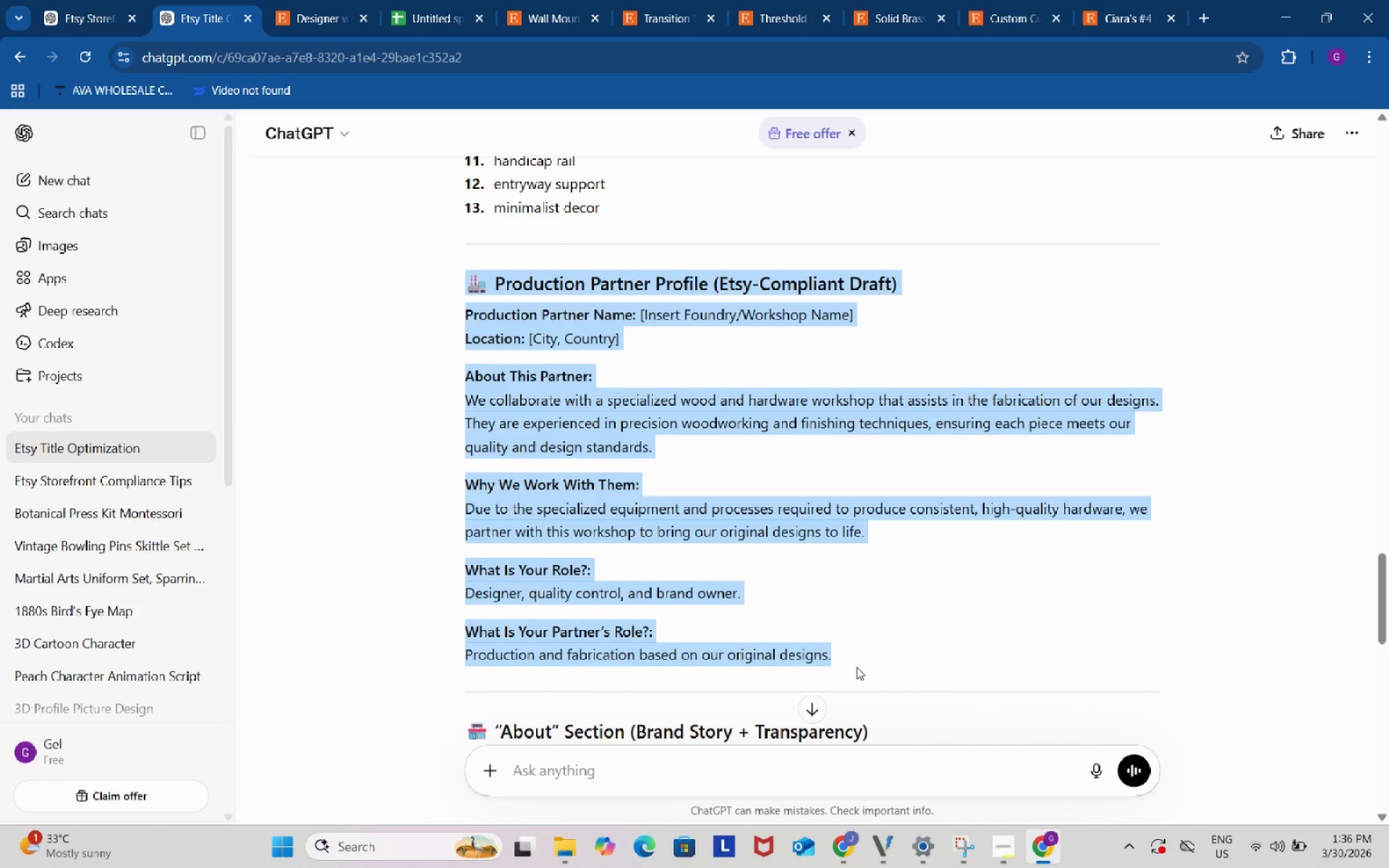 
key(Control+C)
 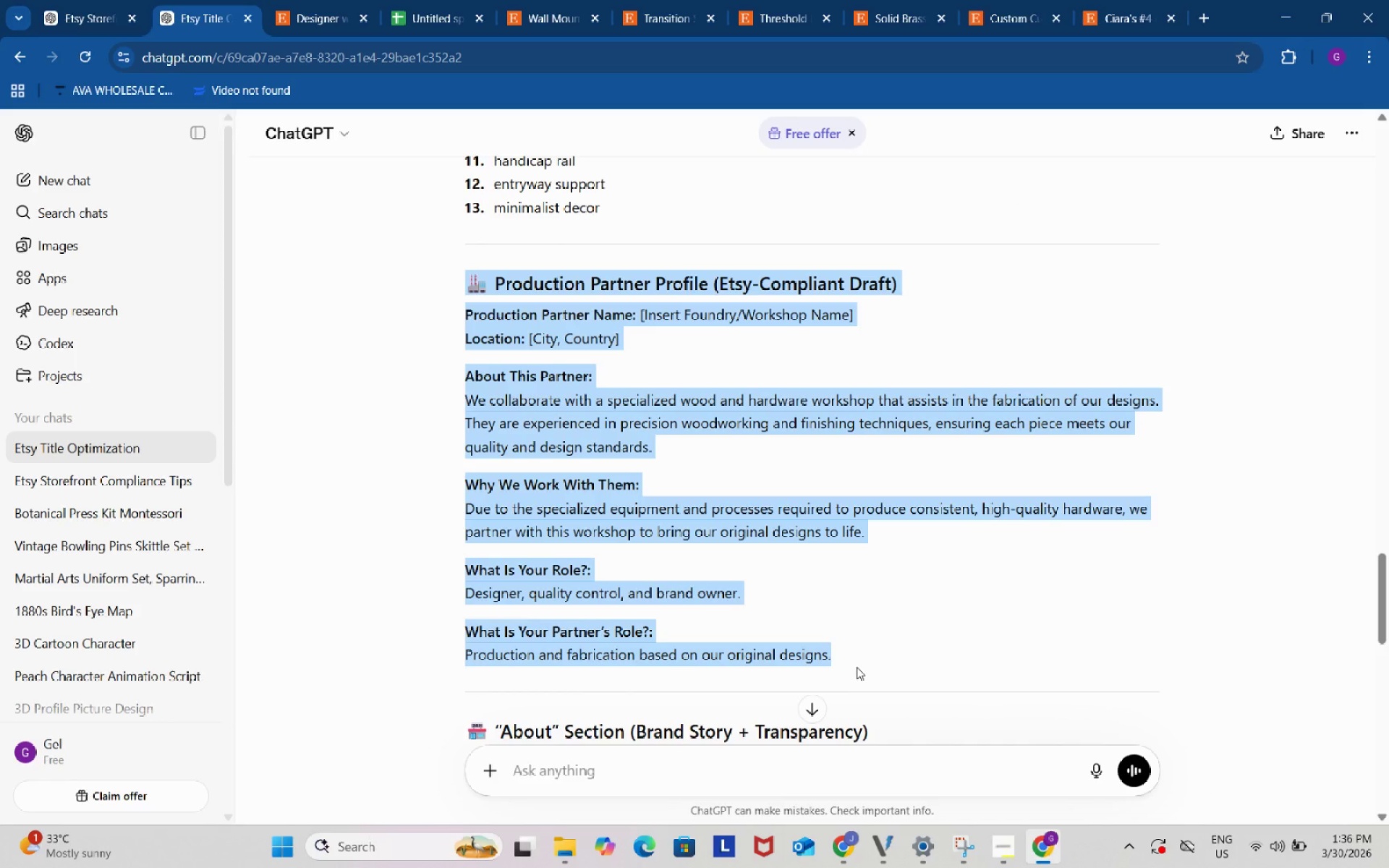 
key(Control+ControlLeft)
 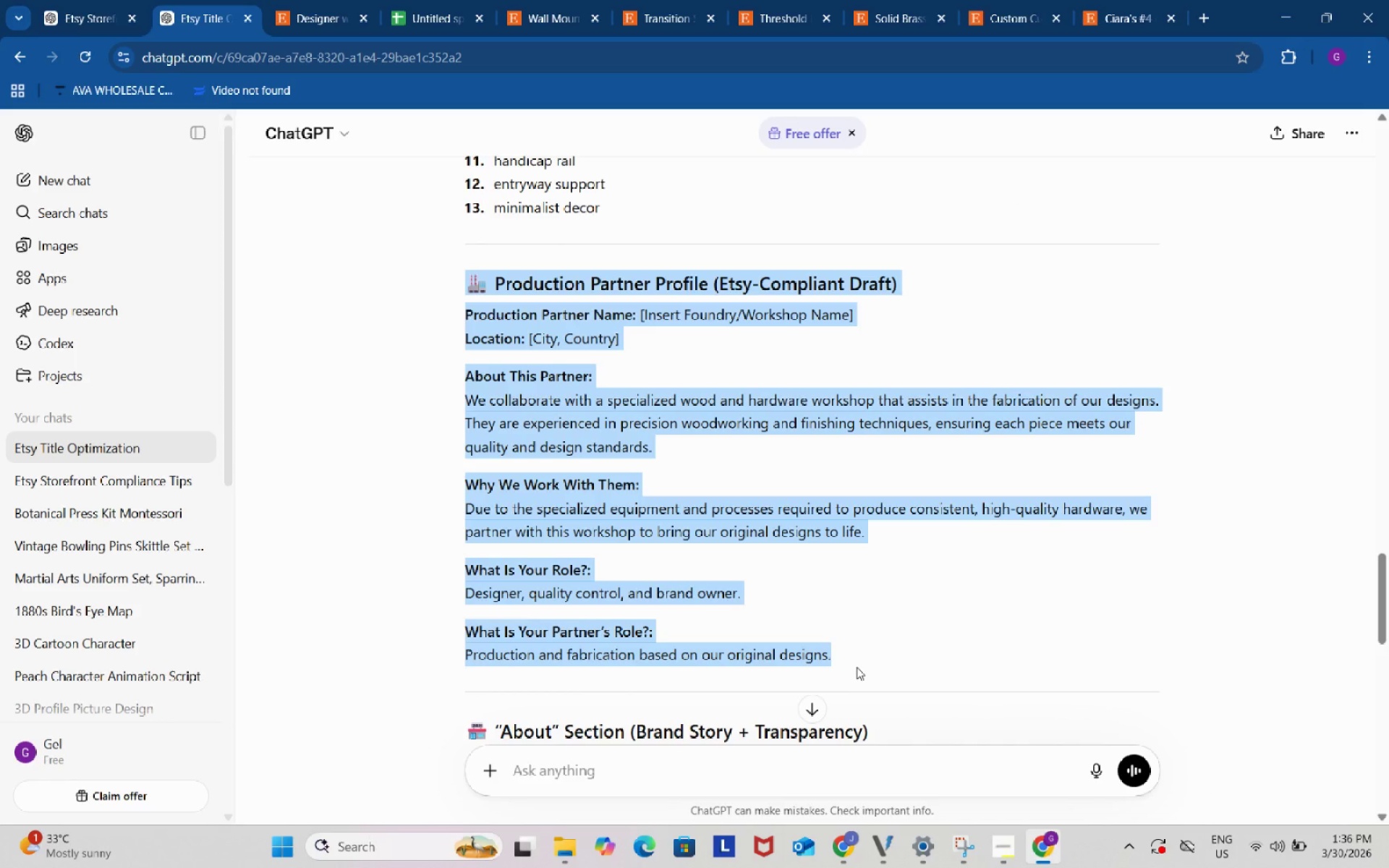 
key(Control+C)
 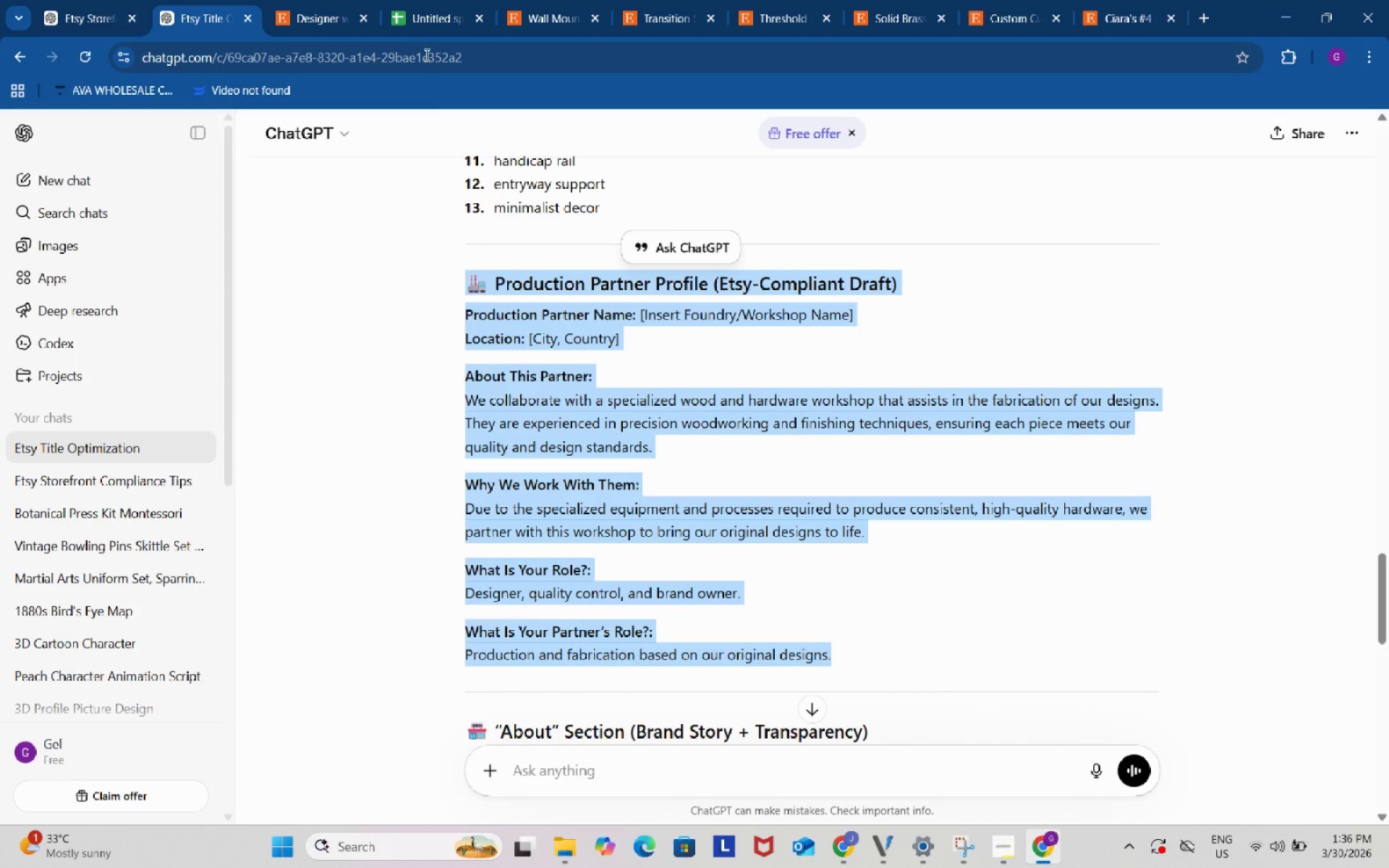 
left_click([418, 0])
 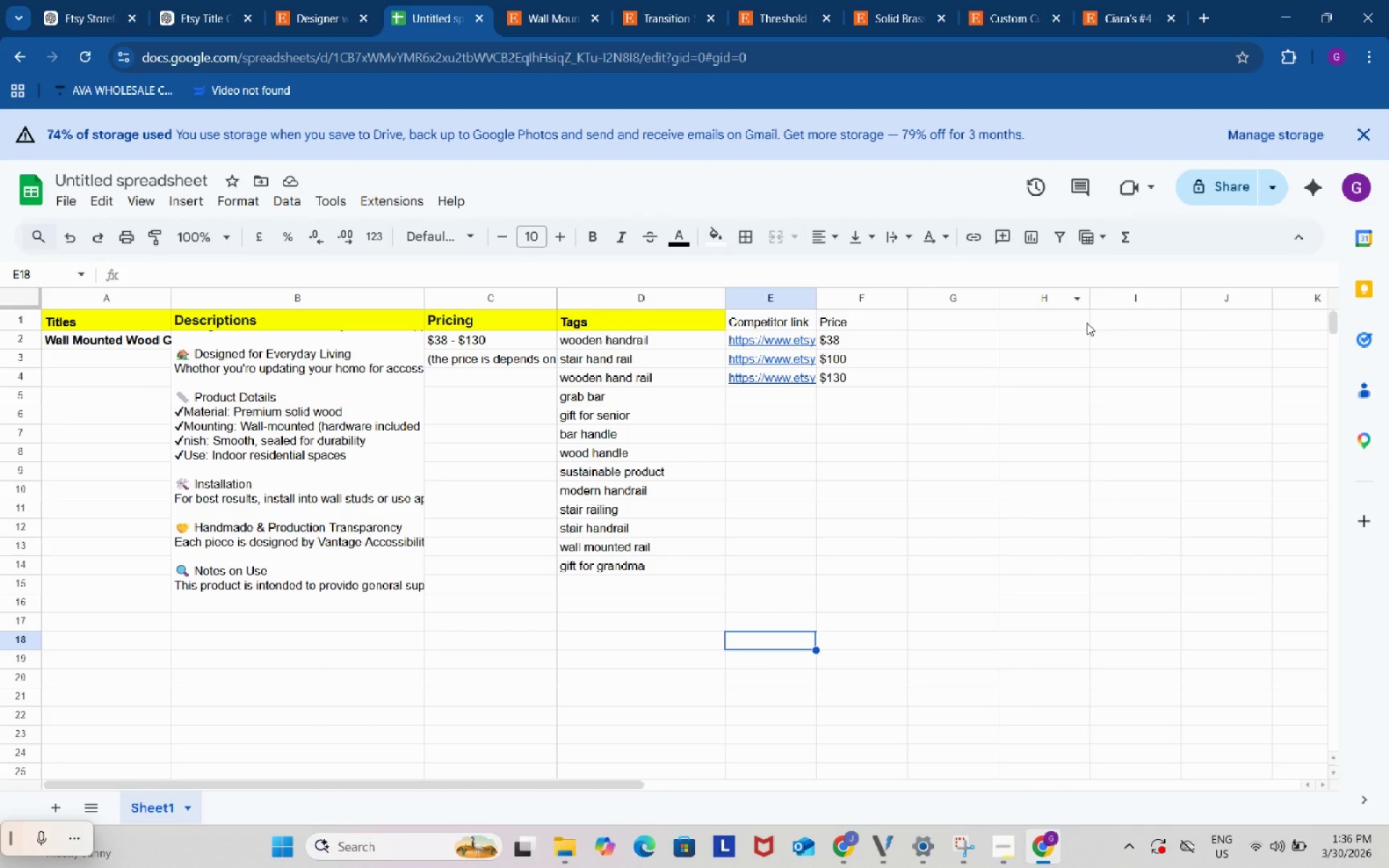 
left_click_drag(start_coordinate=[1055, 317], to_coordinate=[1064, 421])
 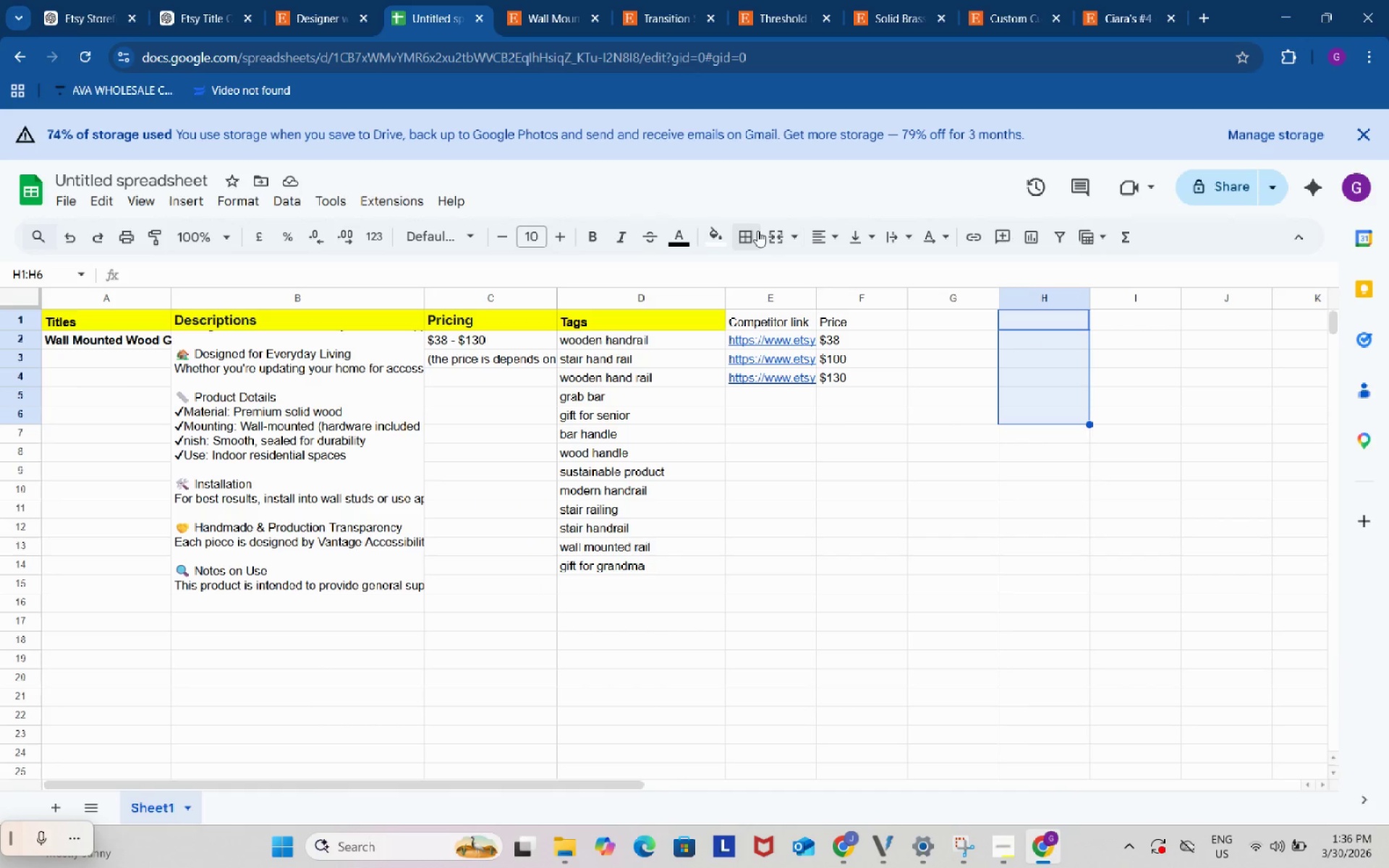 
left_click([778, 234])
 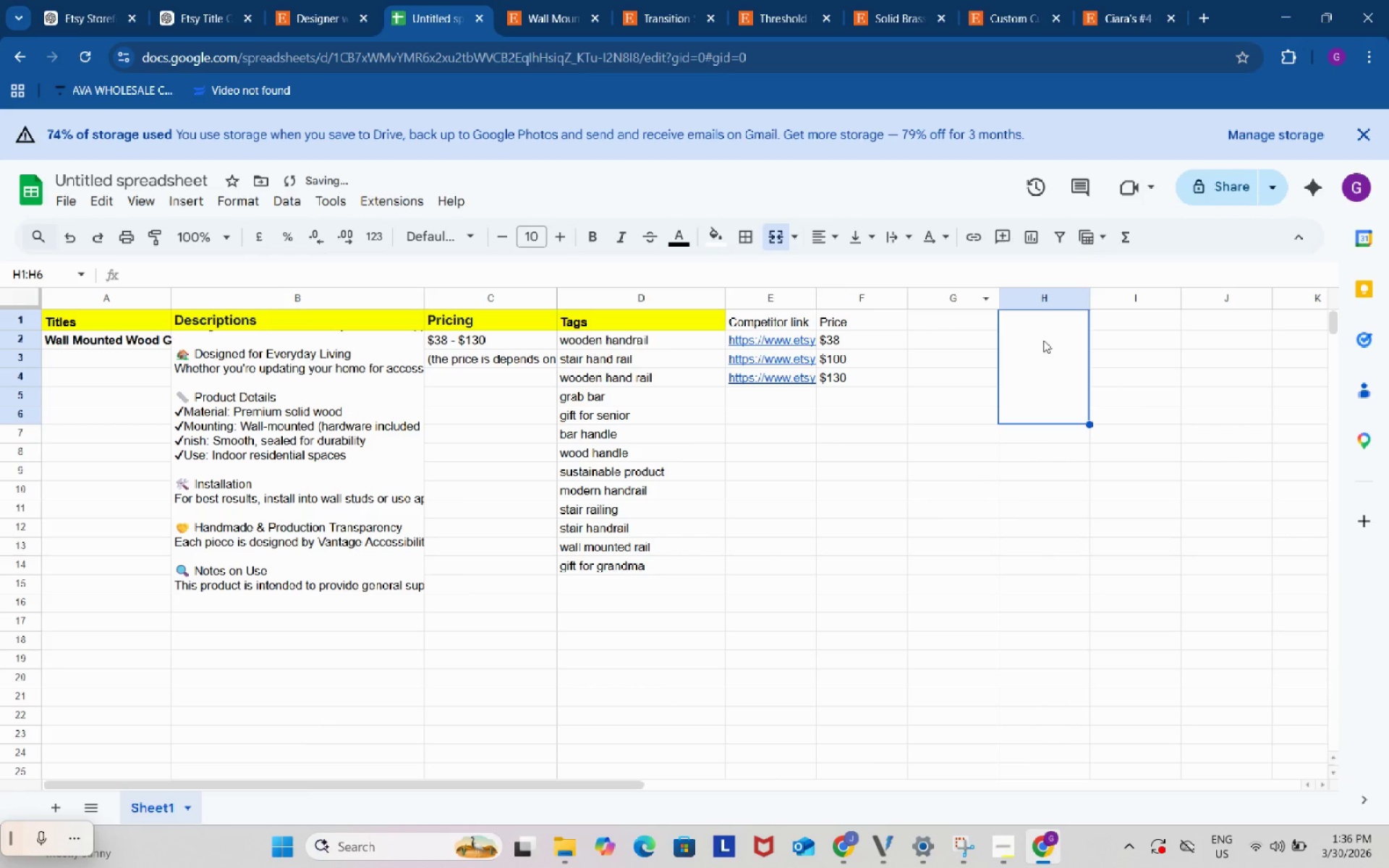 
key(Control+ControlLeft)
 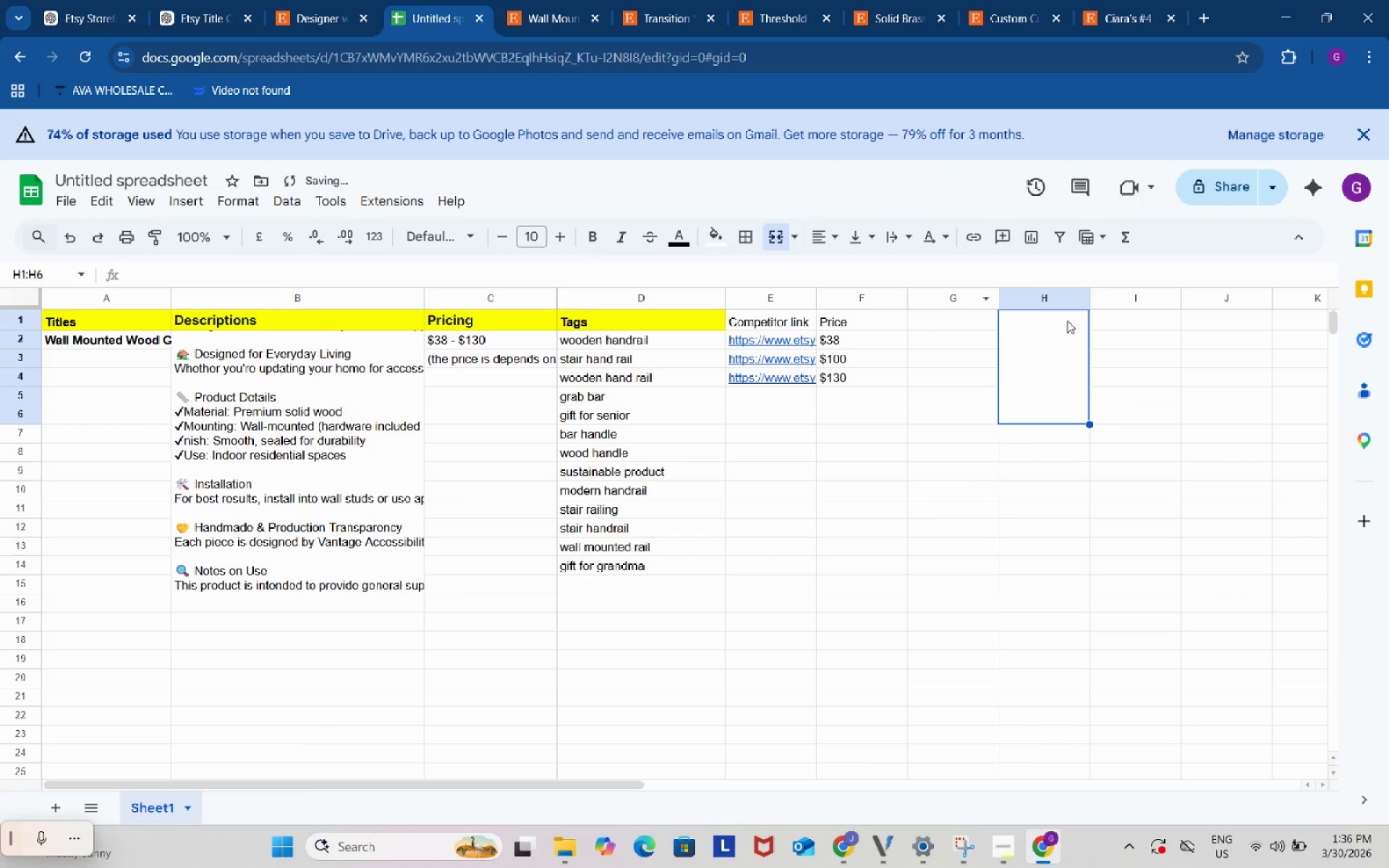 
key(Control+V)
 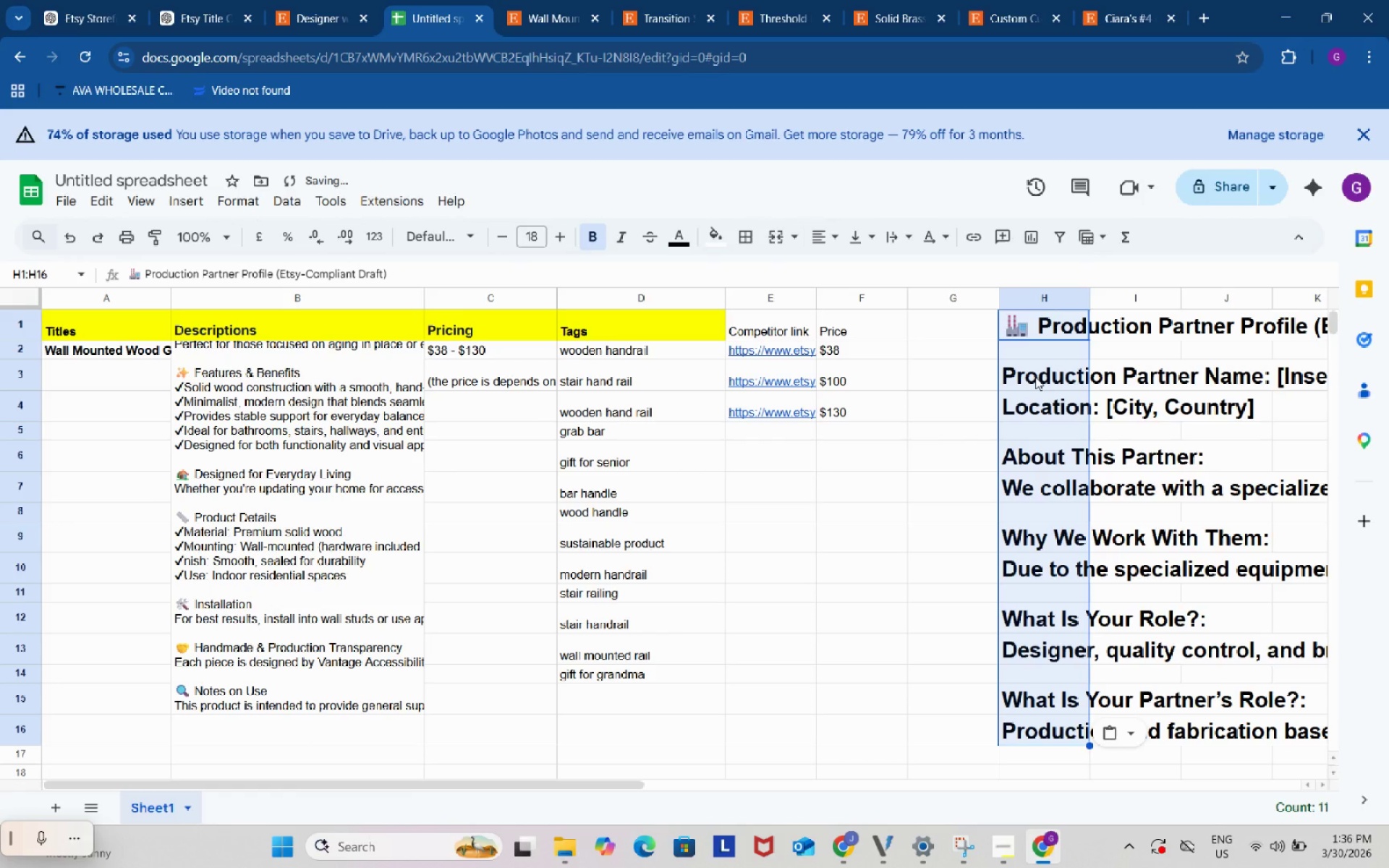 
key(Control+ControlLeft)
 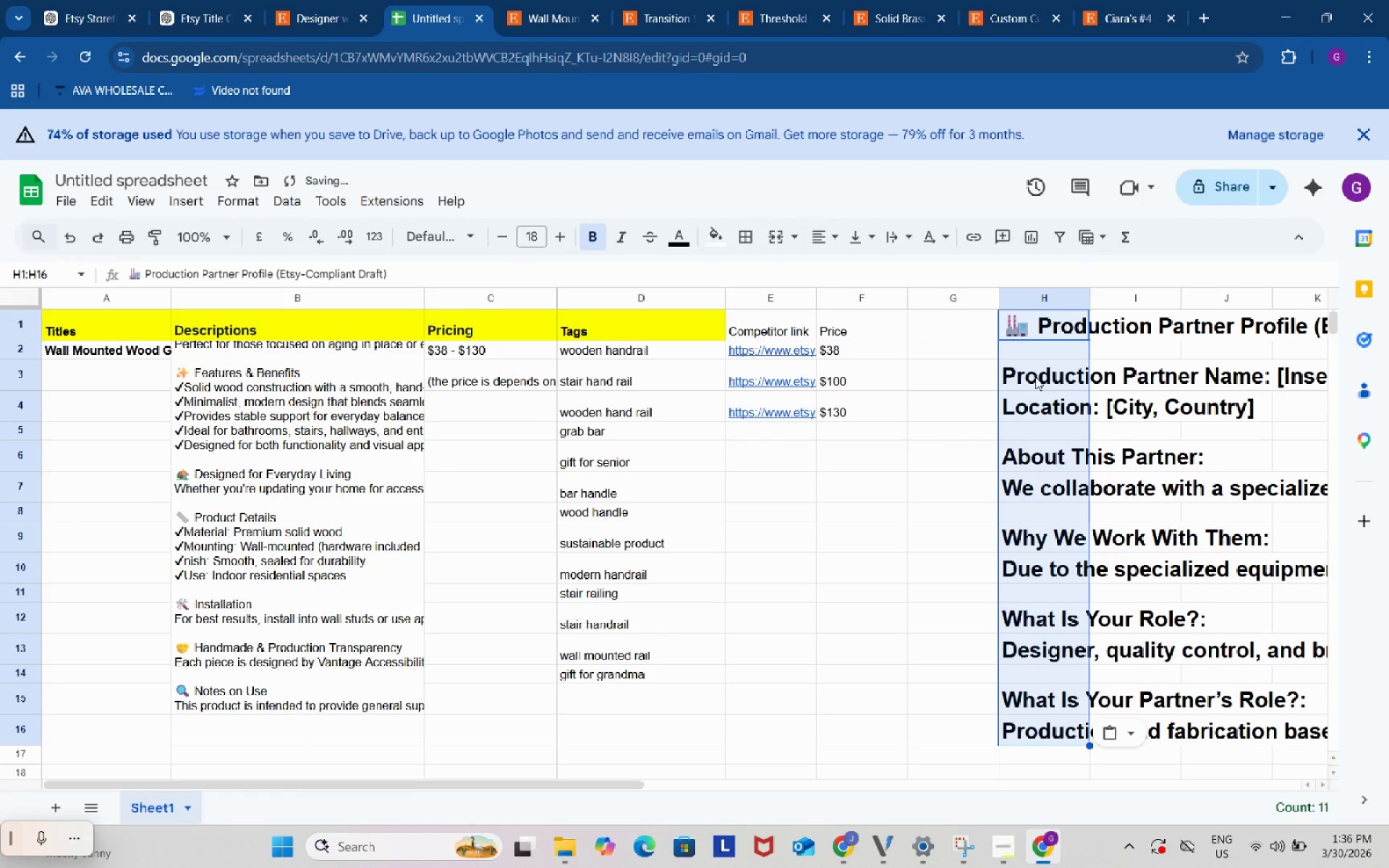 
key(Control+Z)
 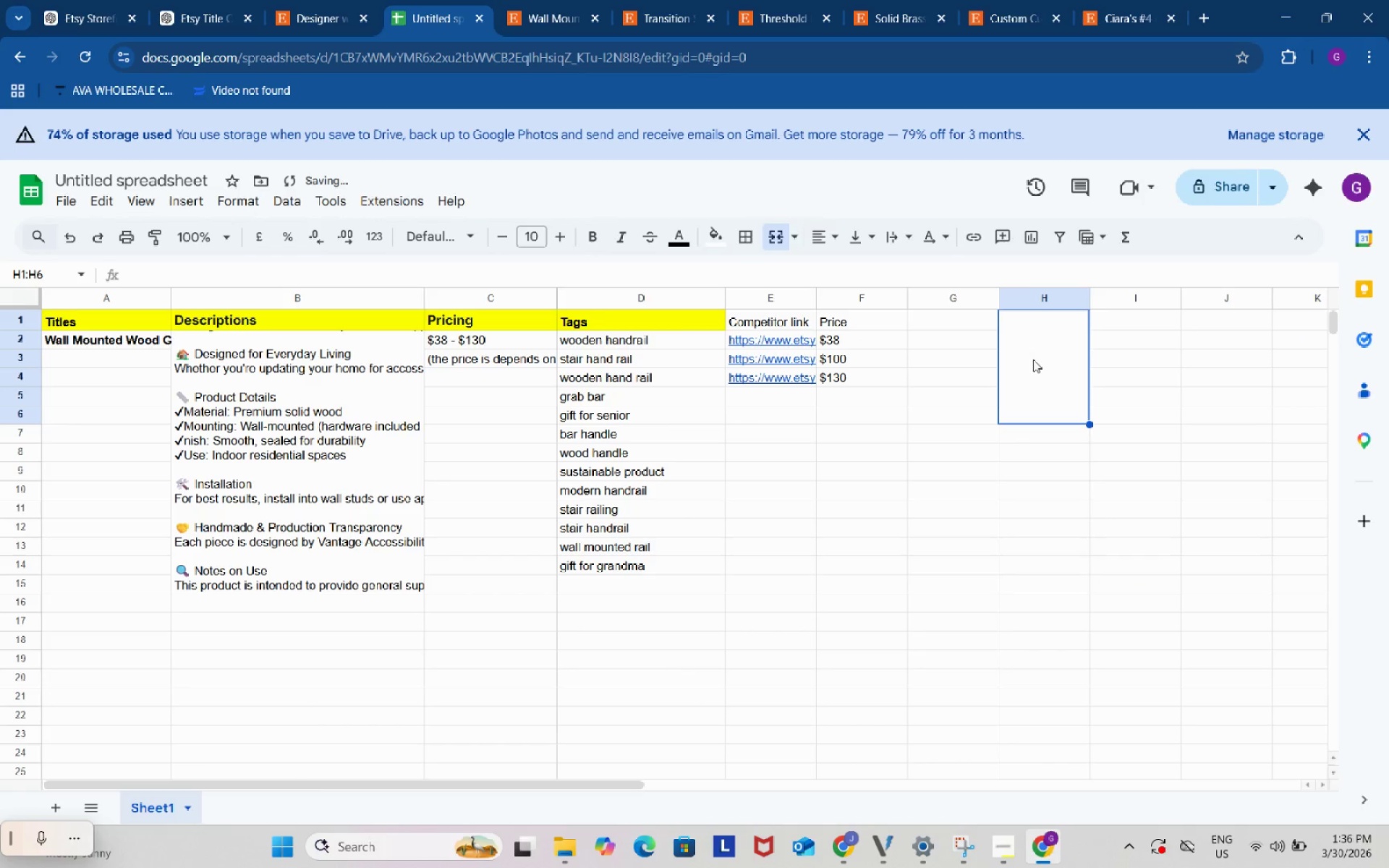 
double_click([1033, 359])
 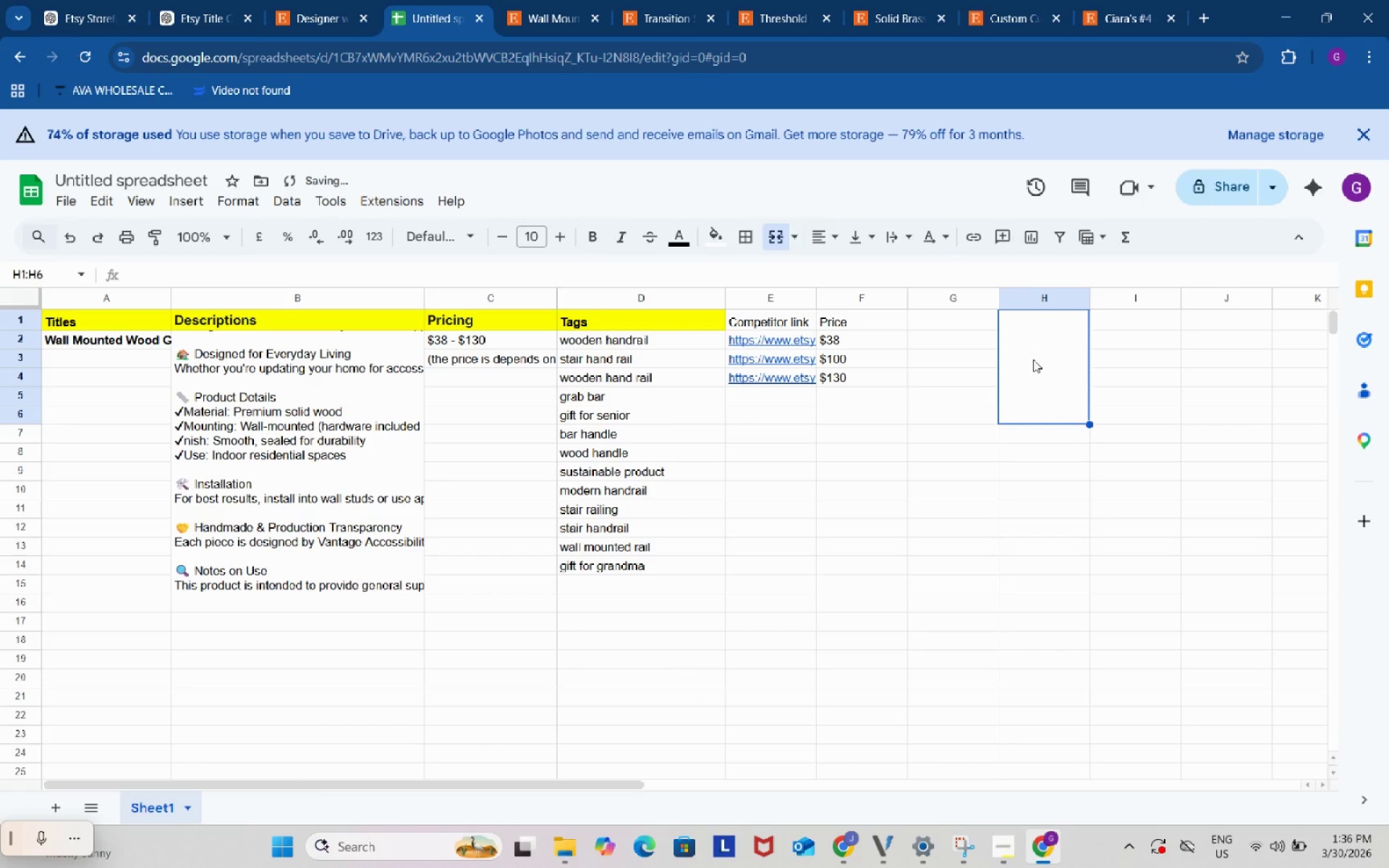 
key(Control+V)
 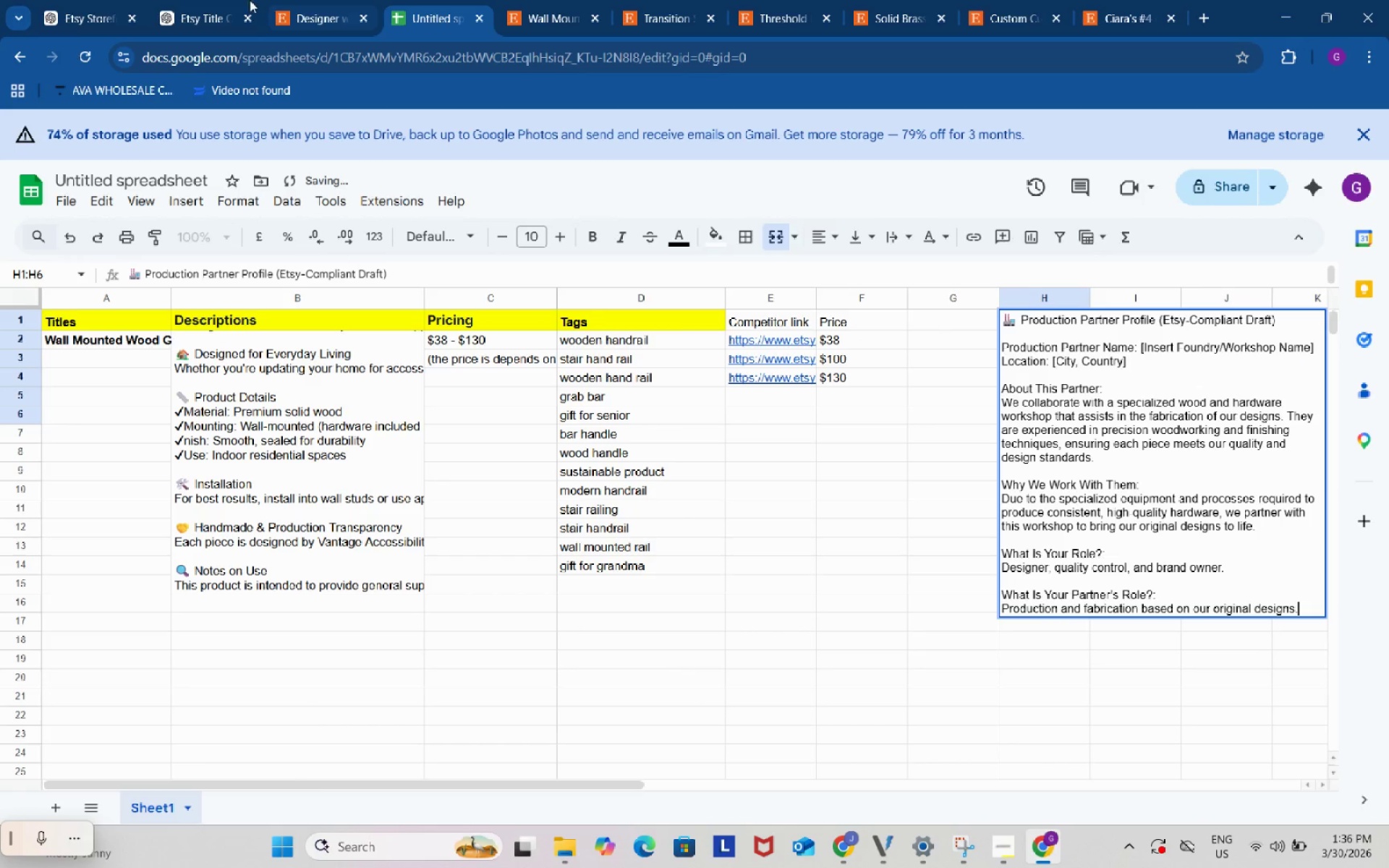 
left_click([196, 0])
 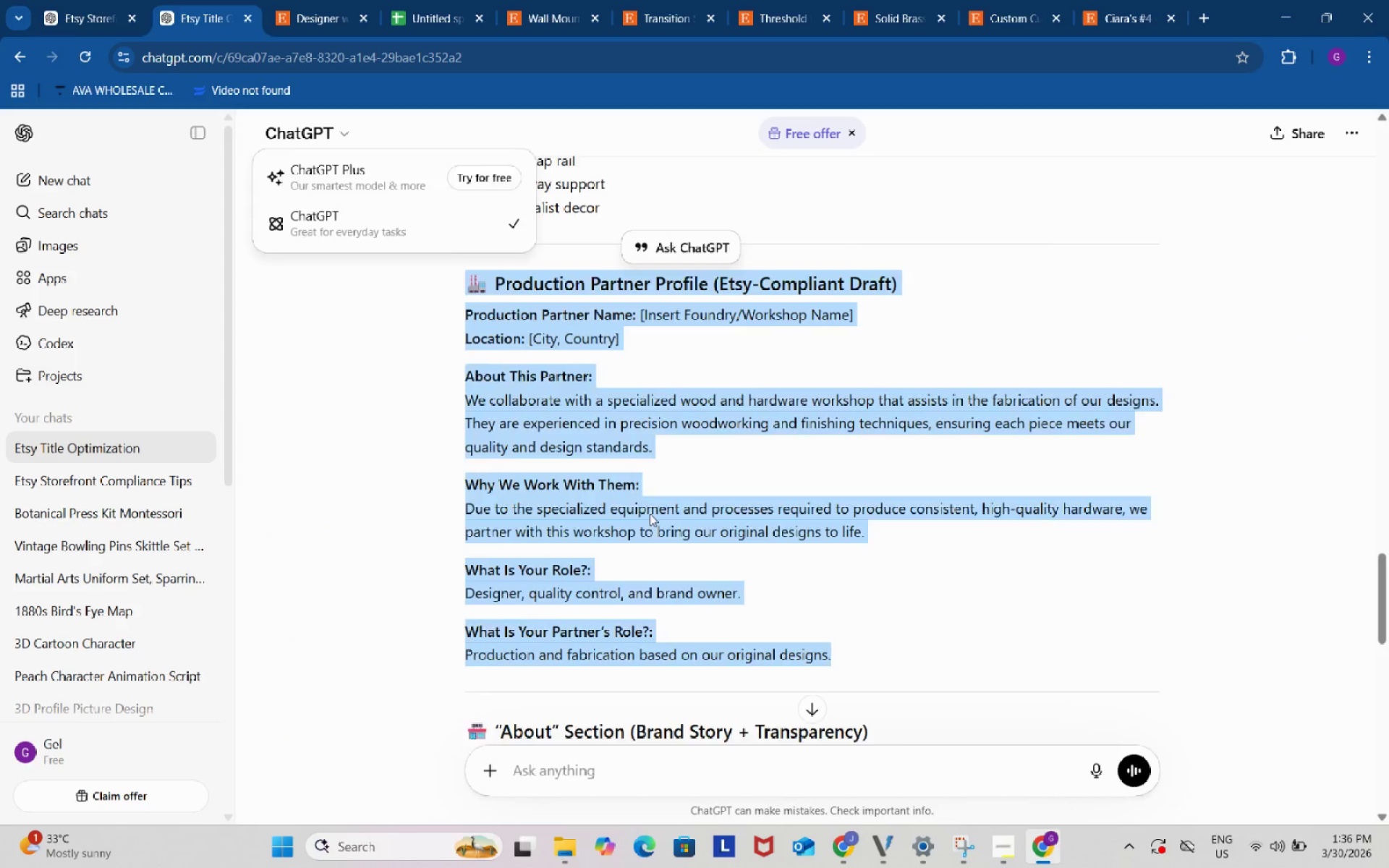 
scroll: coordinate [663, 530], scroll_direction: down, amount: 3.0
 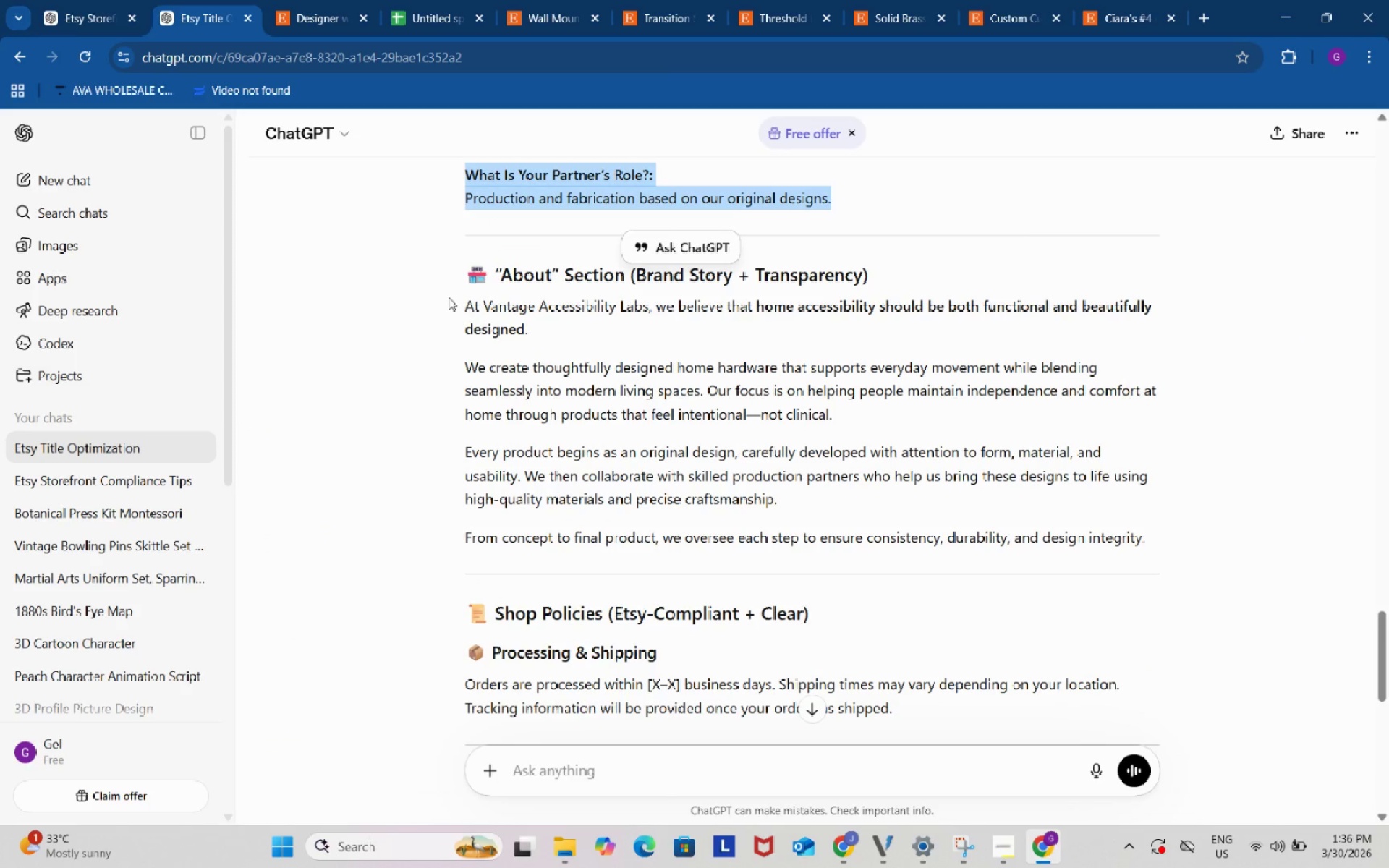 
left_click_drag(start_coordinate=[443, 276], to_coordinate=[1176, 399])
 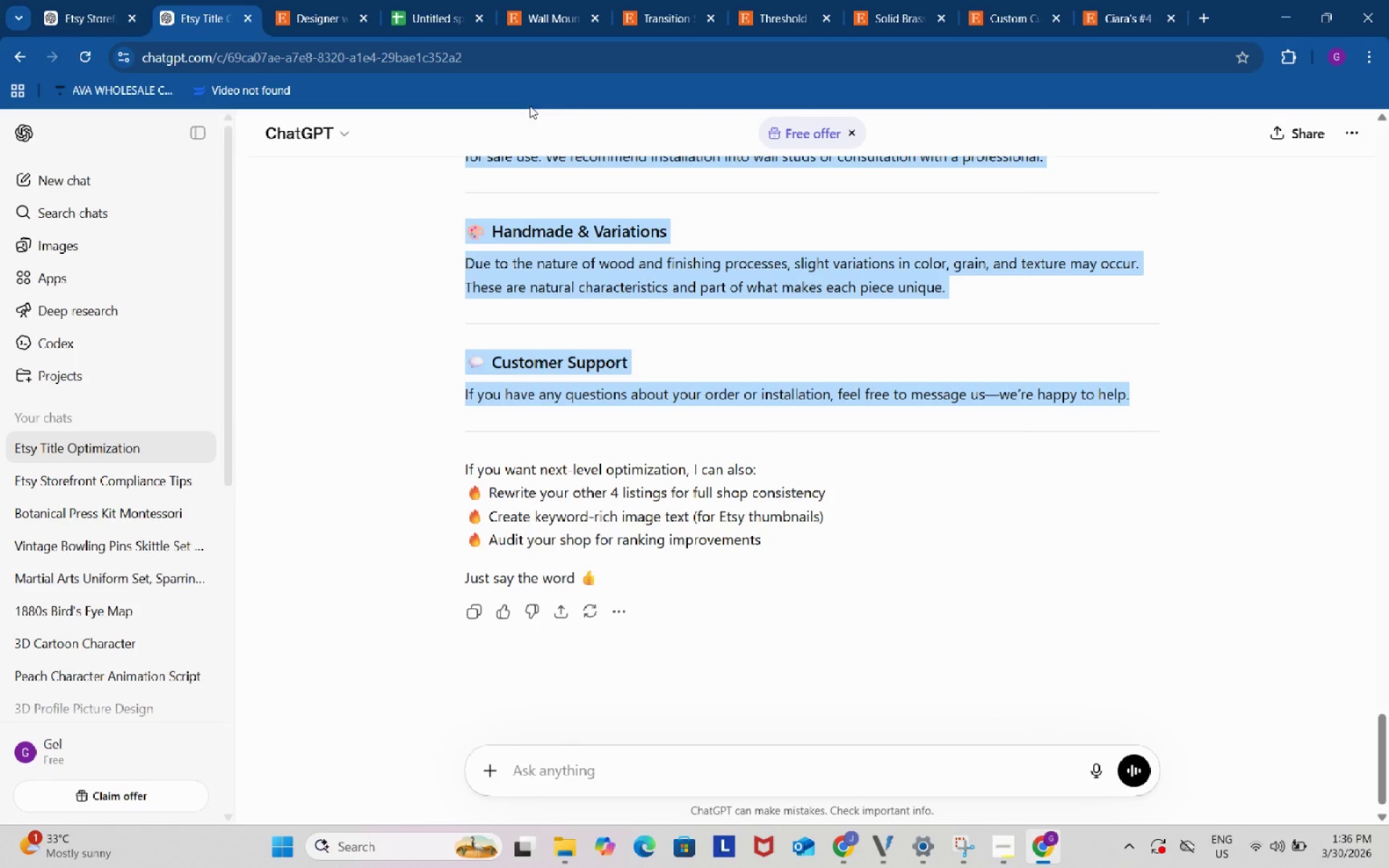 
scroll: coordinate [811, 569], scroll_direction: down, amount: 9.0
 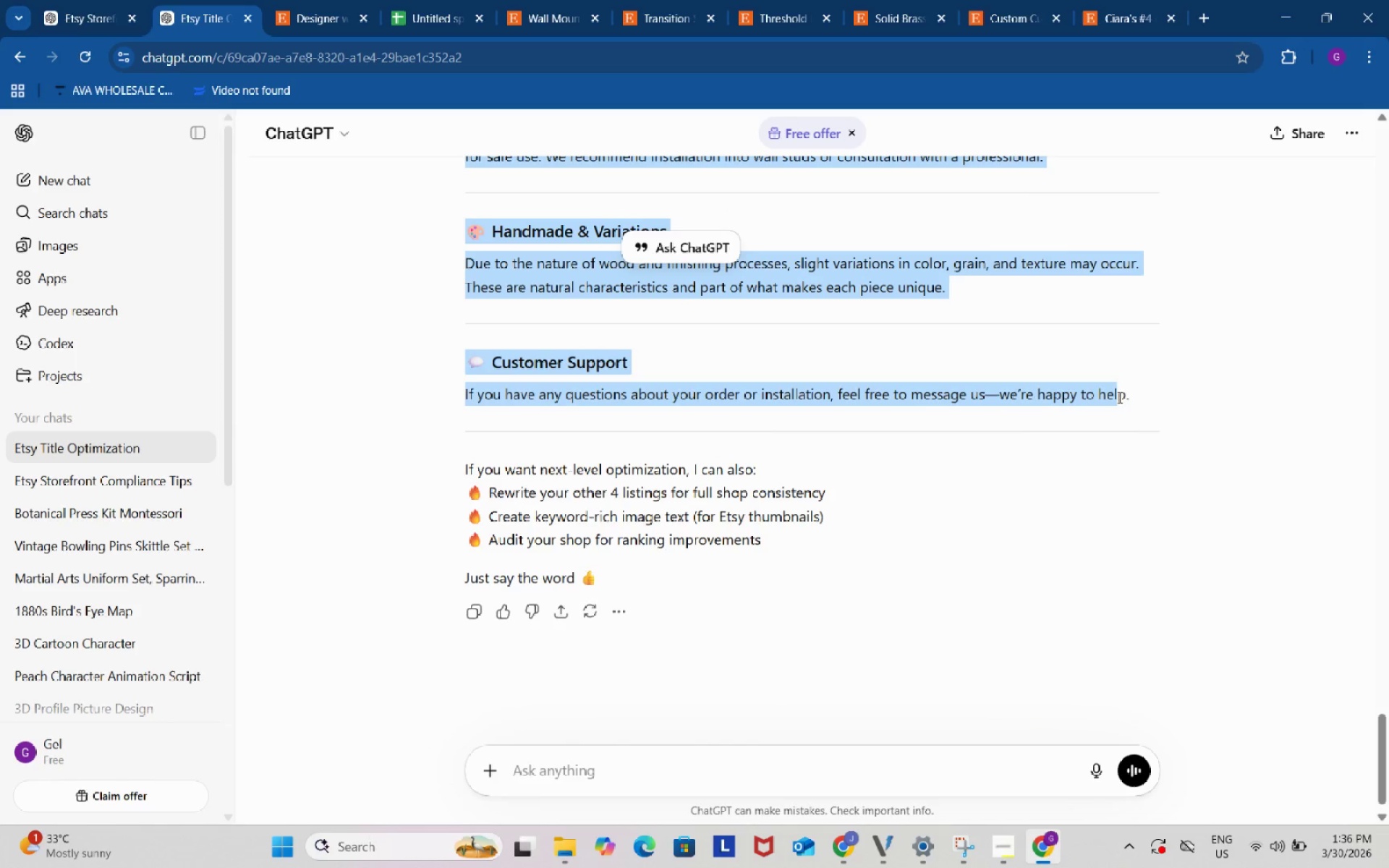 
key(Control+ControlLeft)
 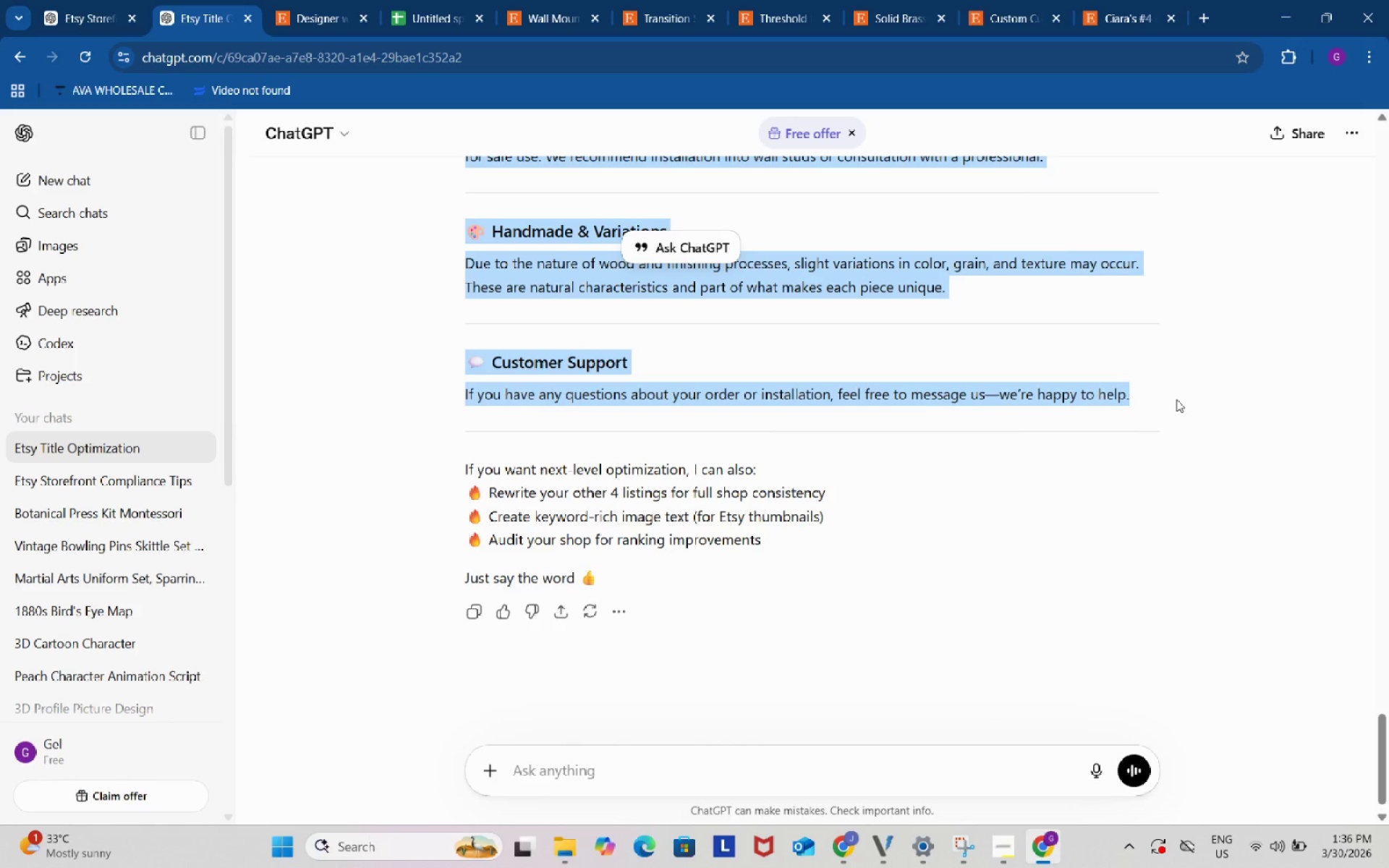 
key(Control+C)
 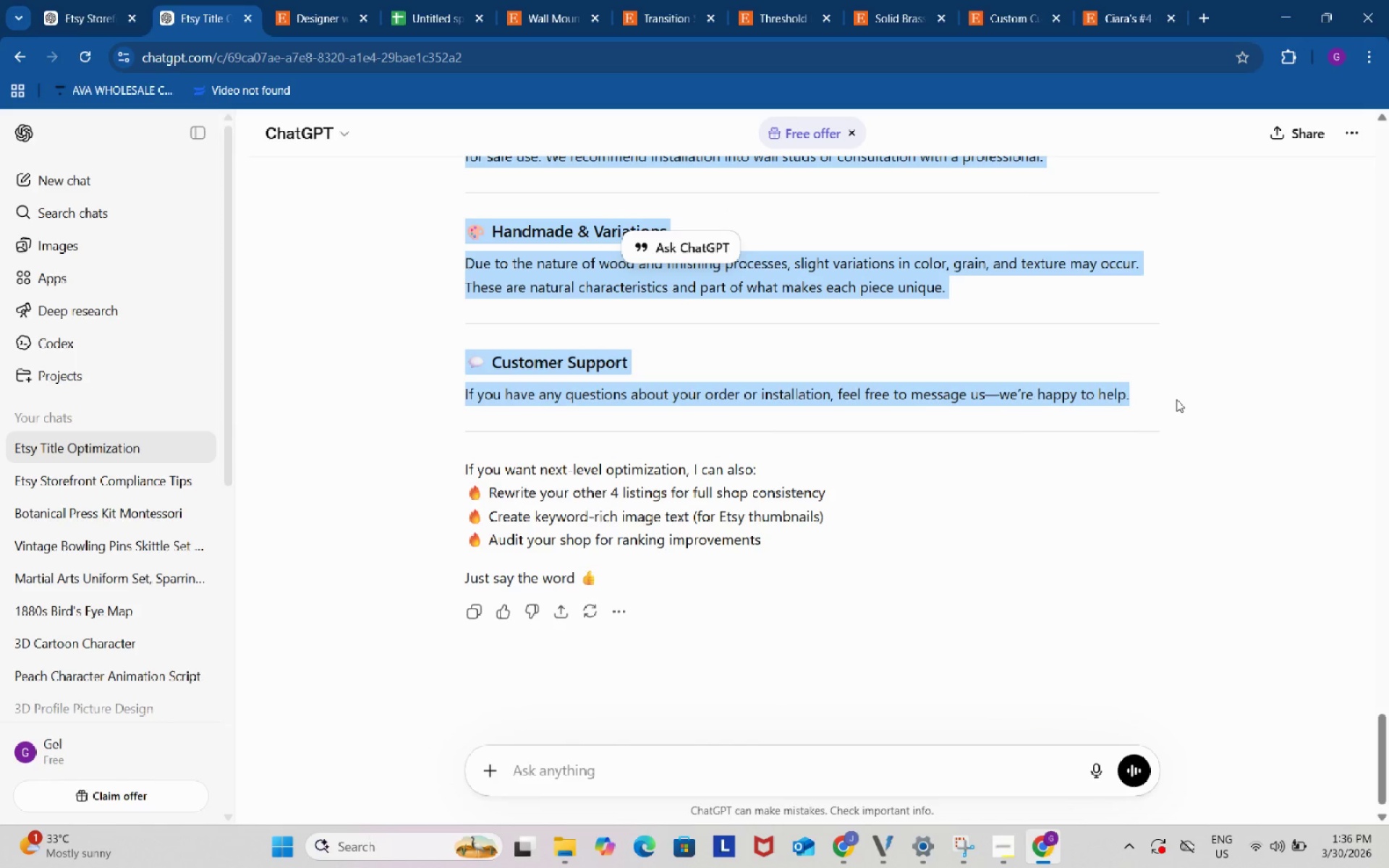 
key(Control+ControlLeft)
 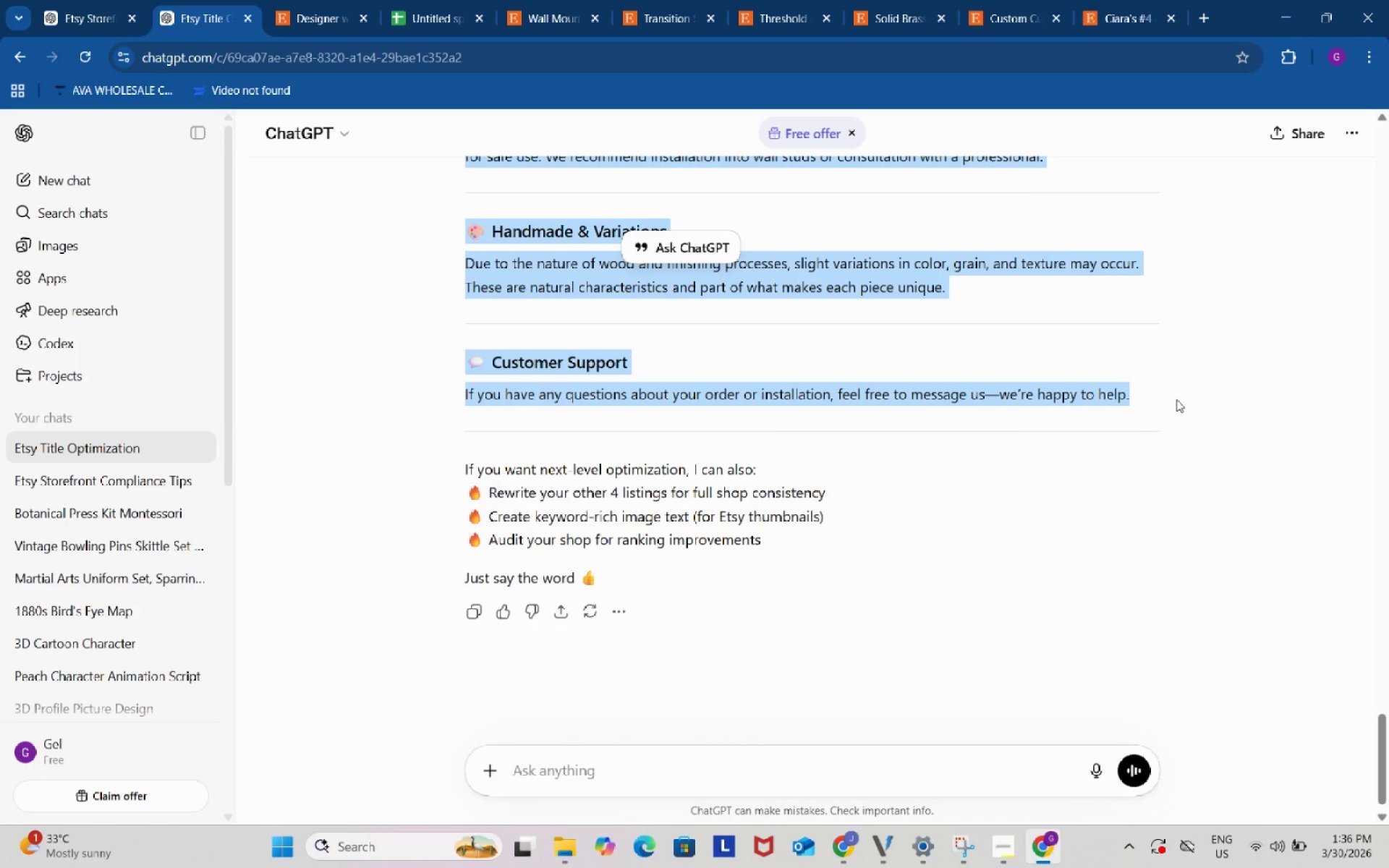 
key(Control+C)
 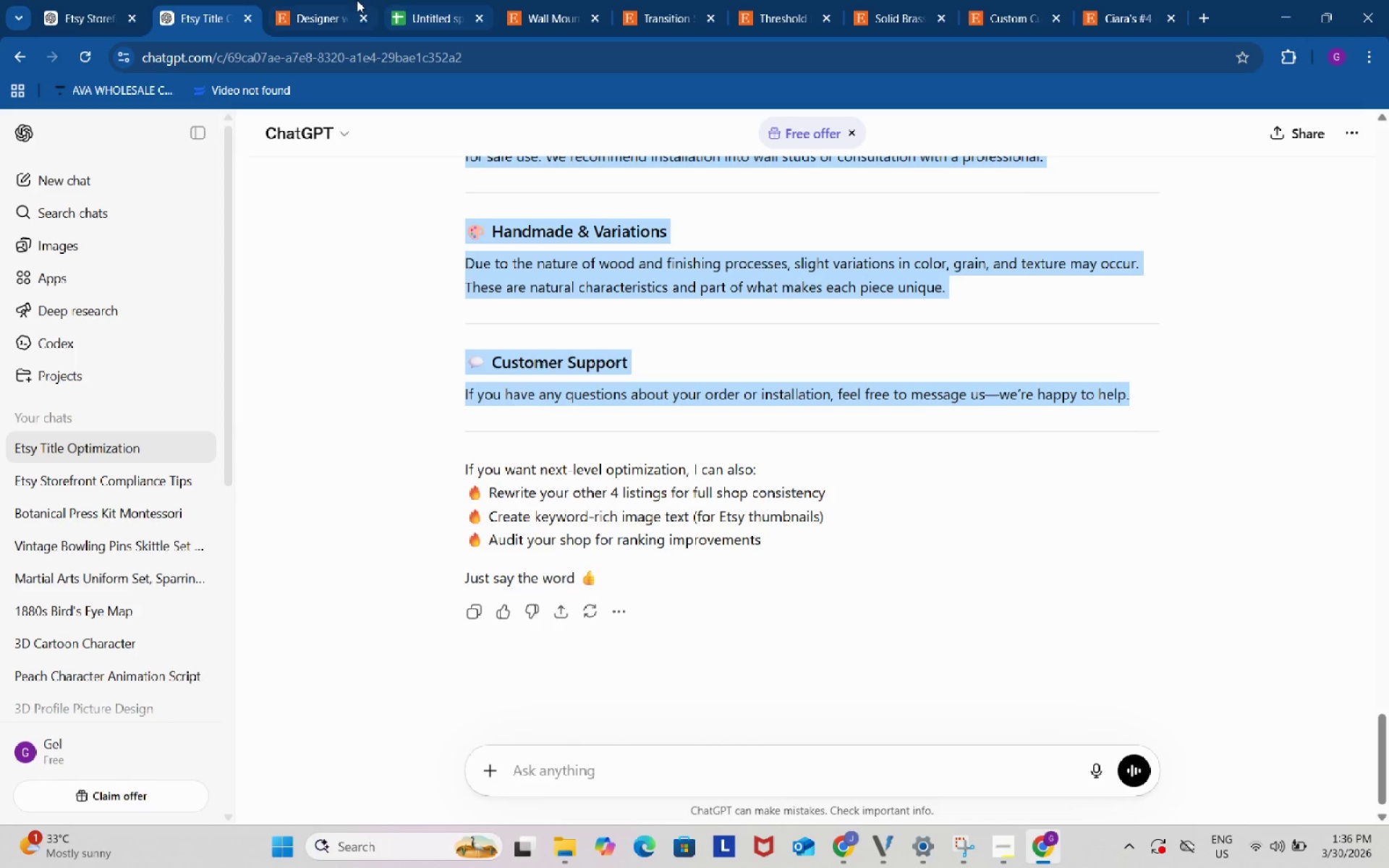 
left_click([451, 0])
 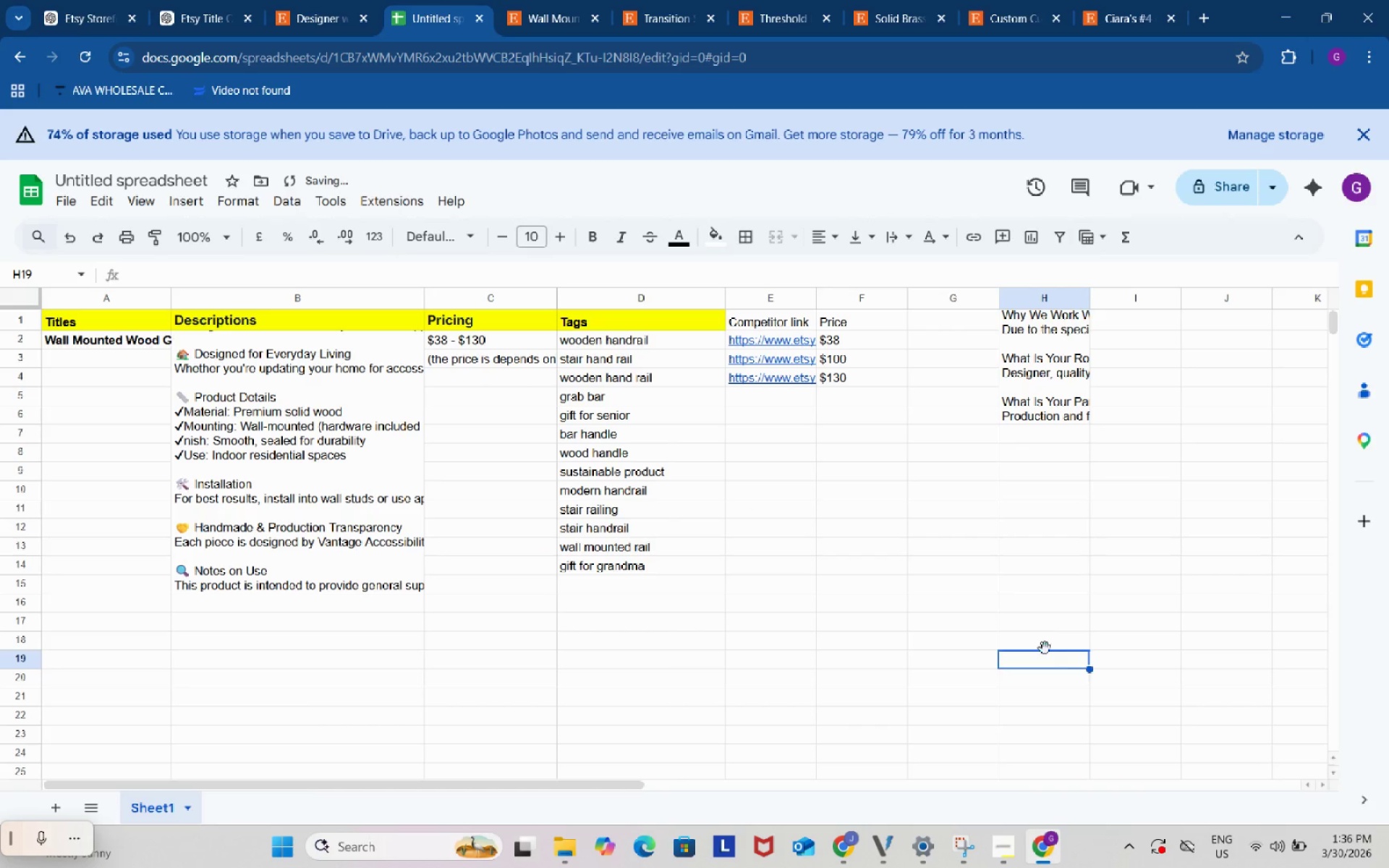 
left_click_drag(start_coordinate=[1035, 486], to_coordinate=[1038, 587])
 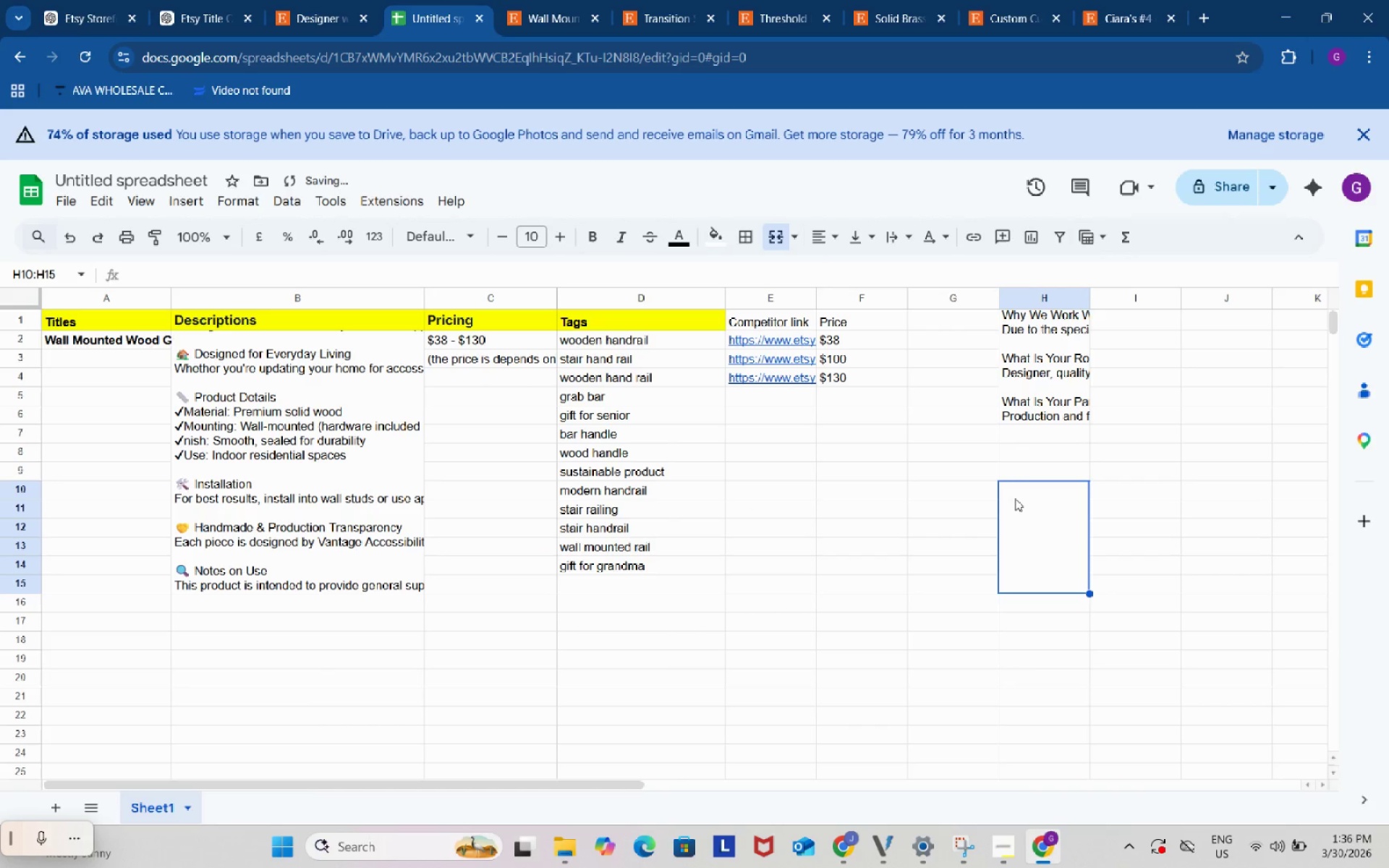 
key(Control+ControlLeft)
 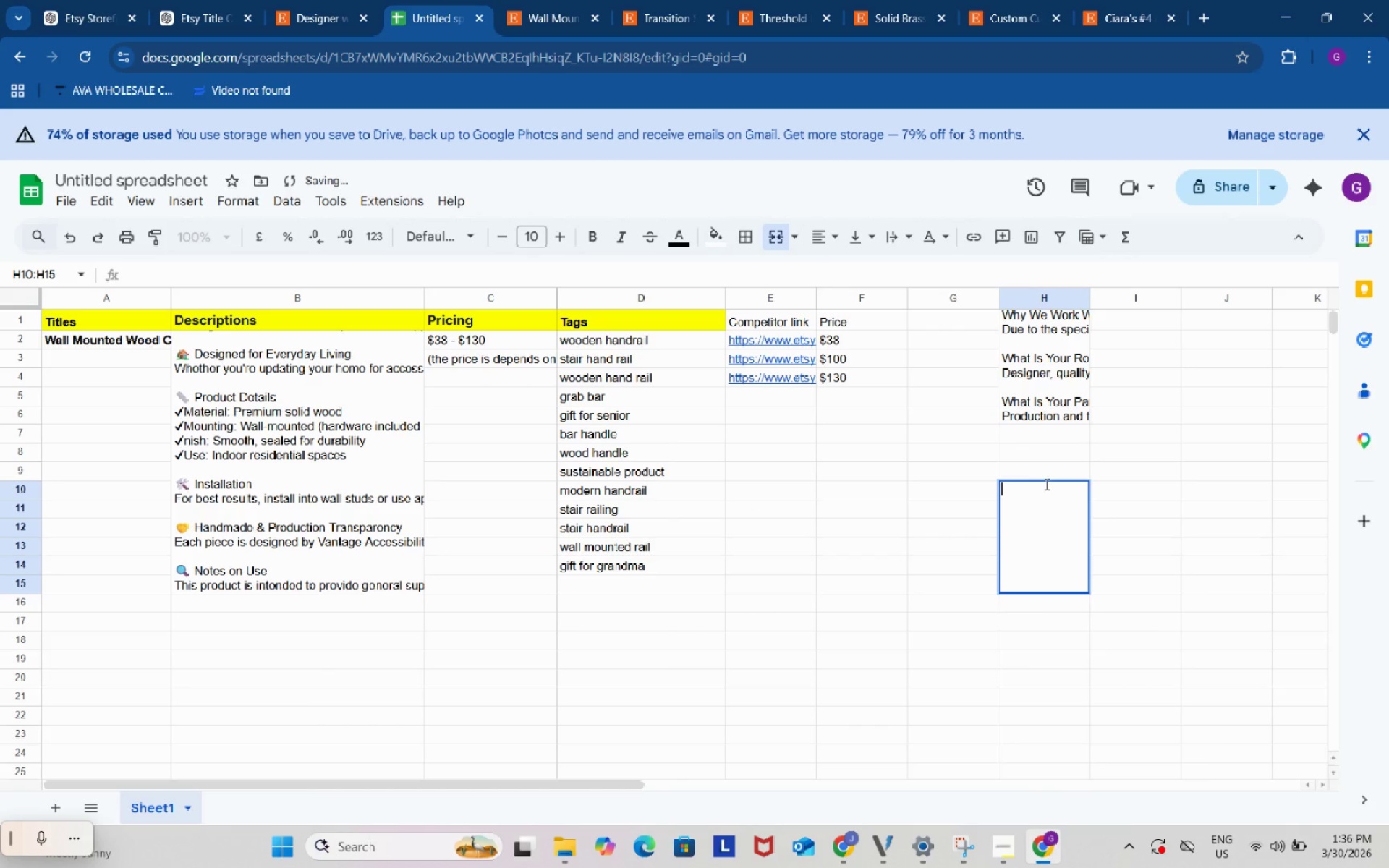 
key(Control+V)
 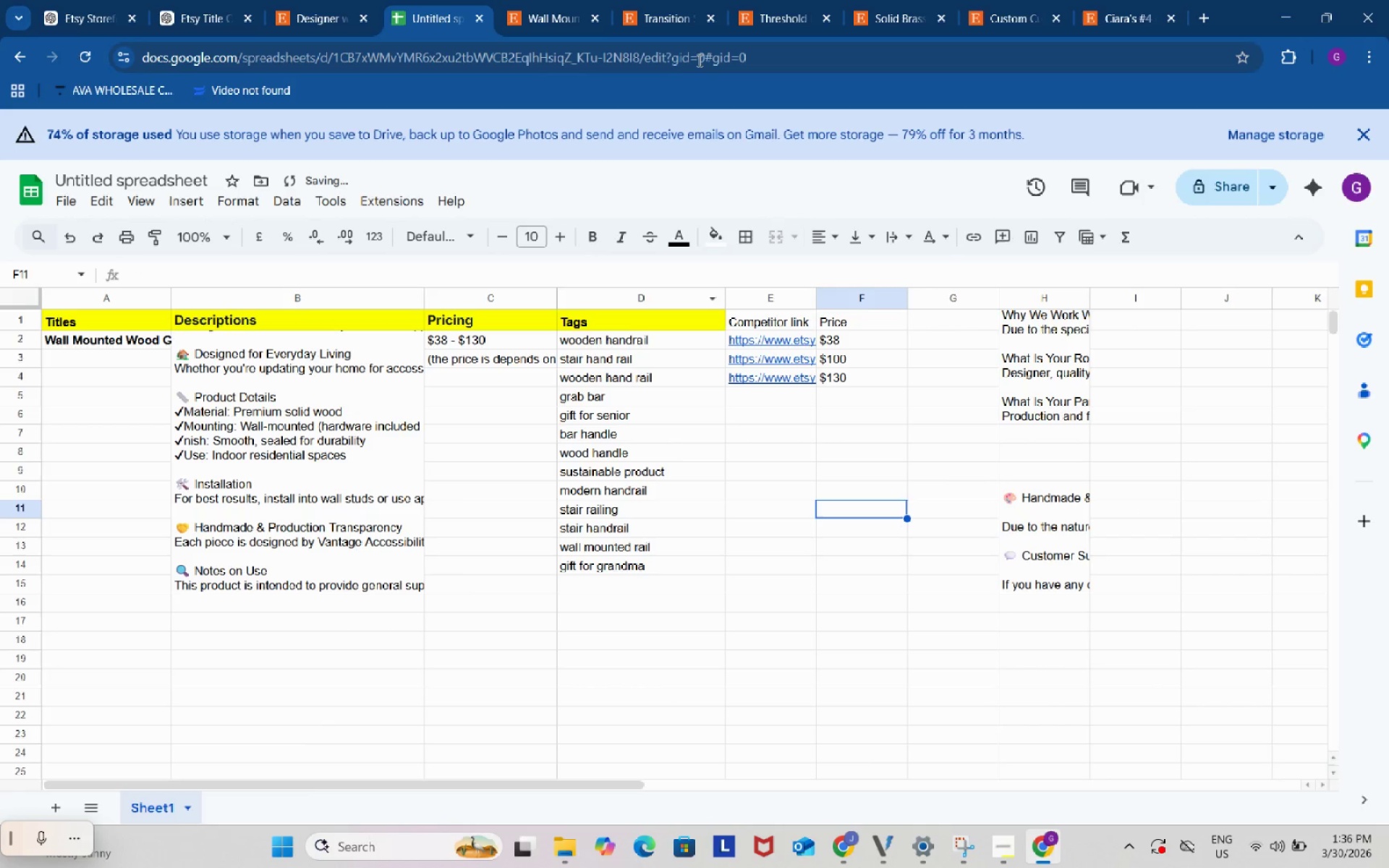 
left_click([665, 0])
 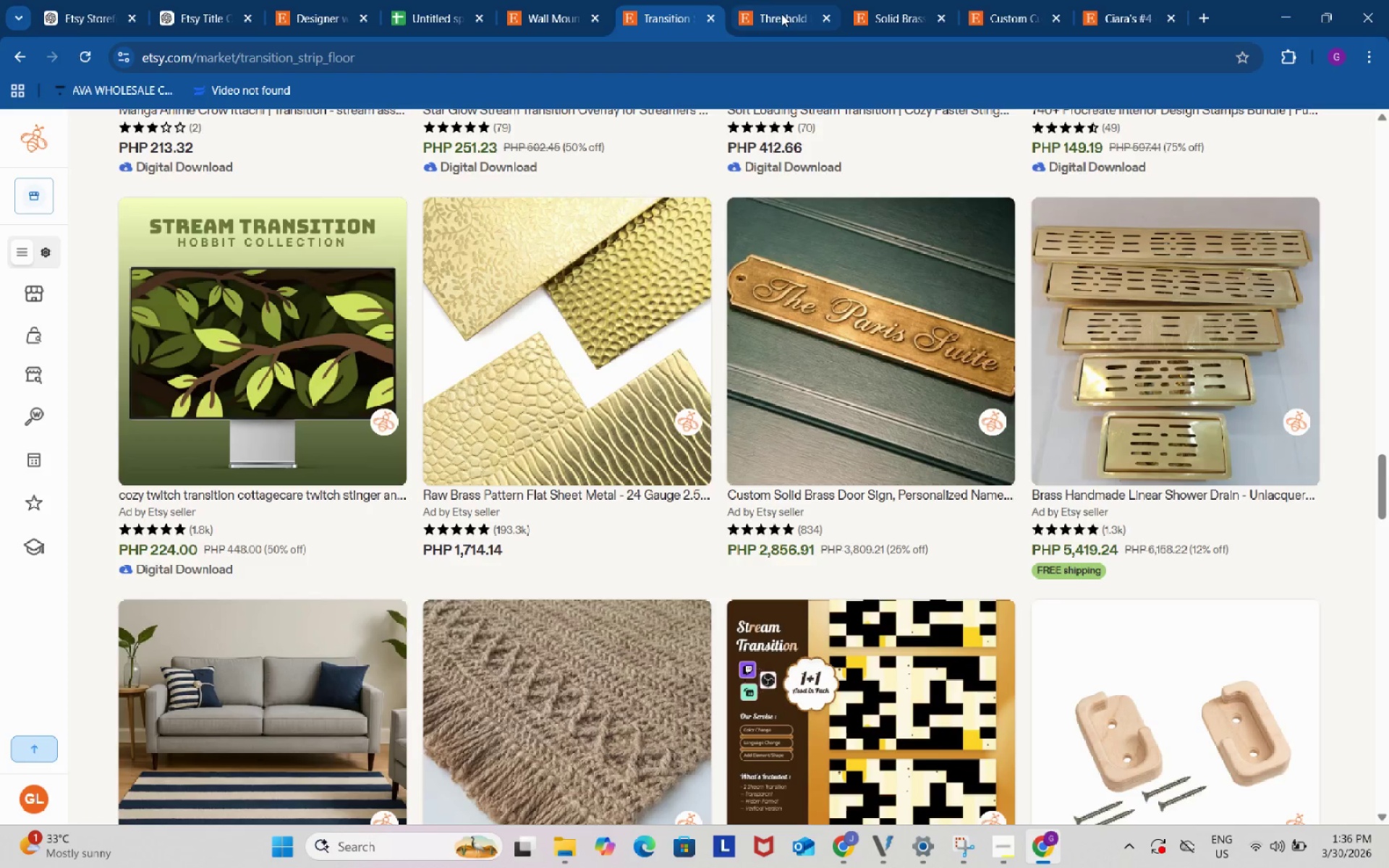 
left_click([753, 0])
 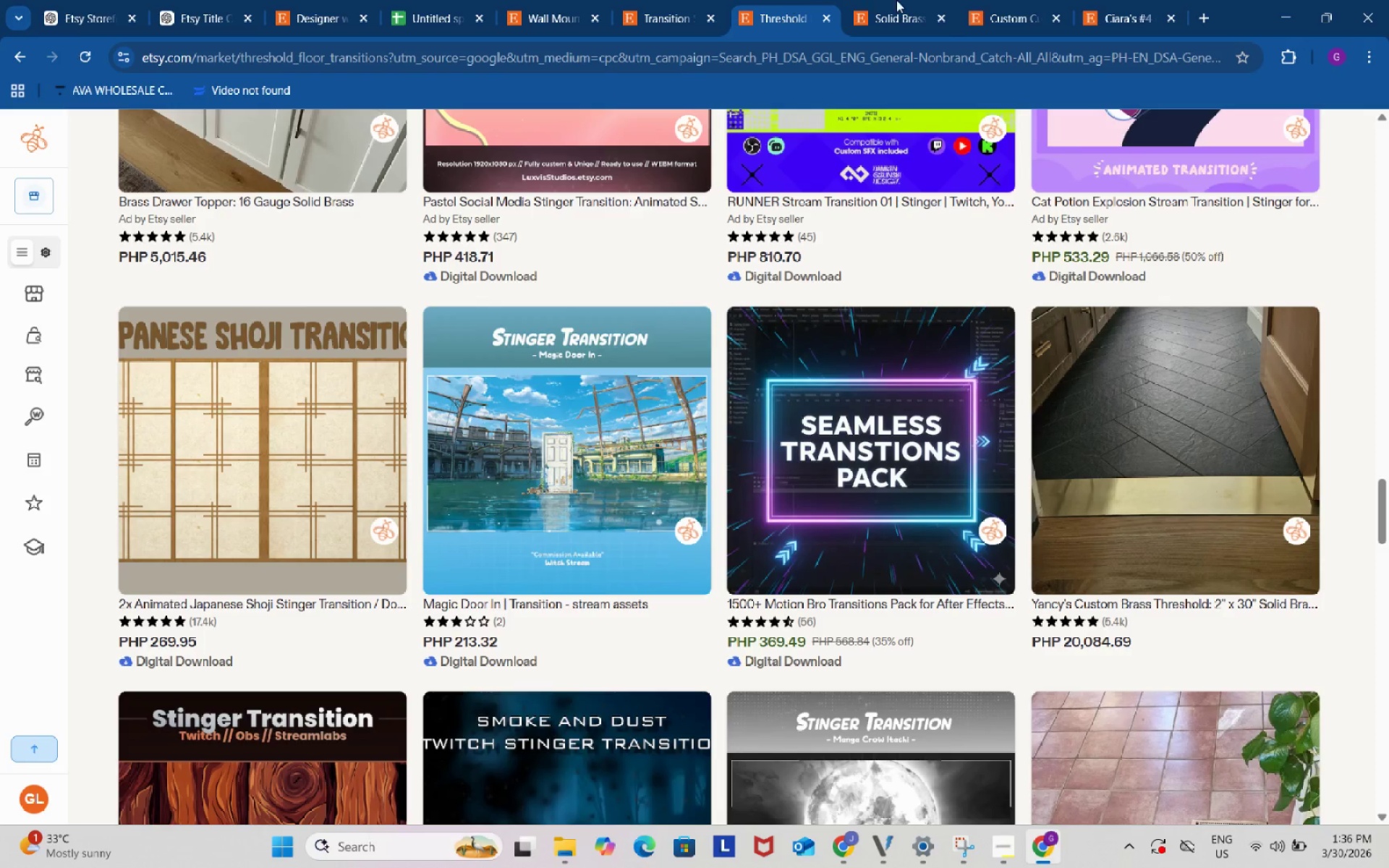 
left_click([897, 0])
 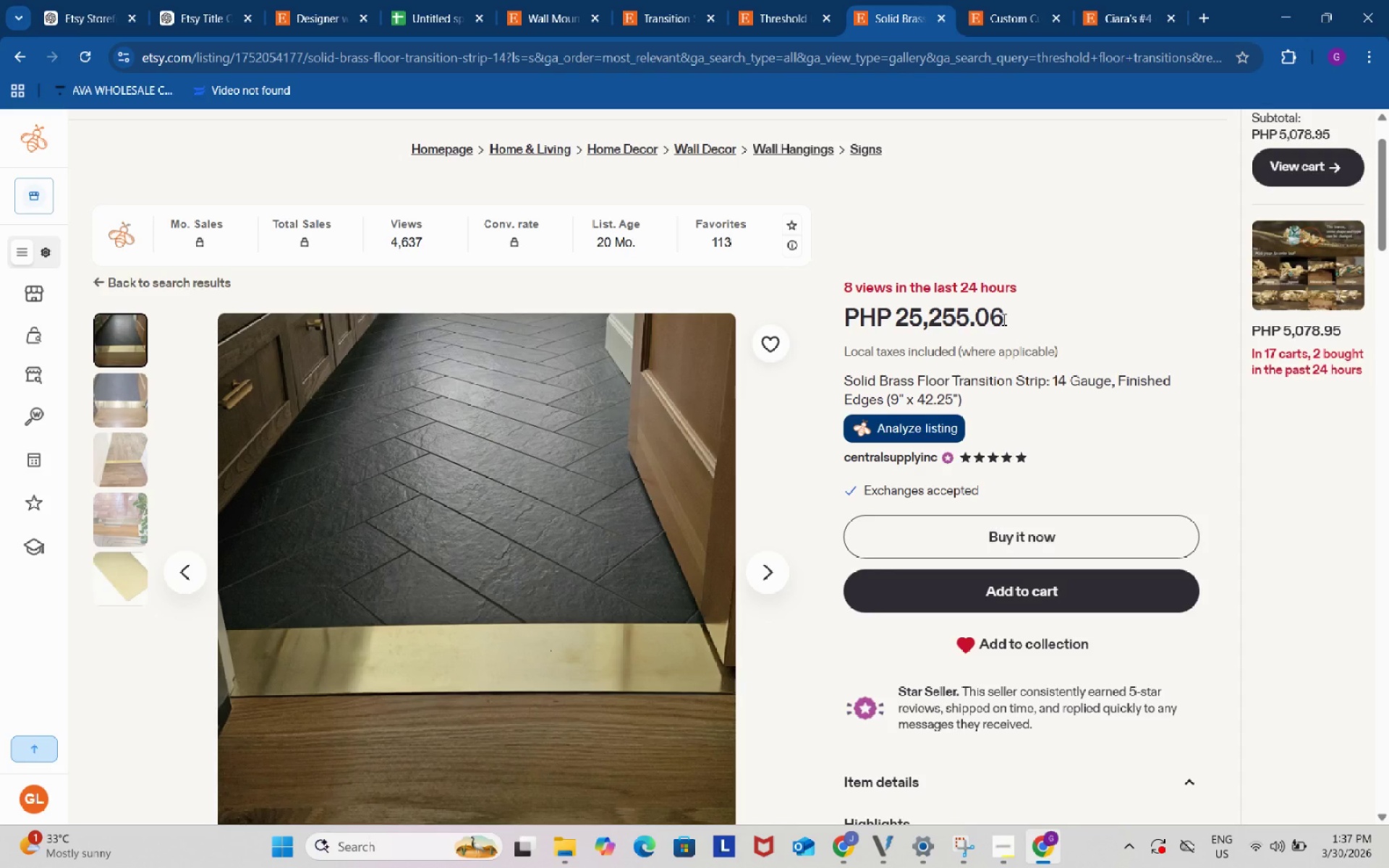 
wait(37.12)
 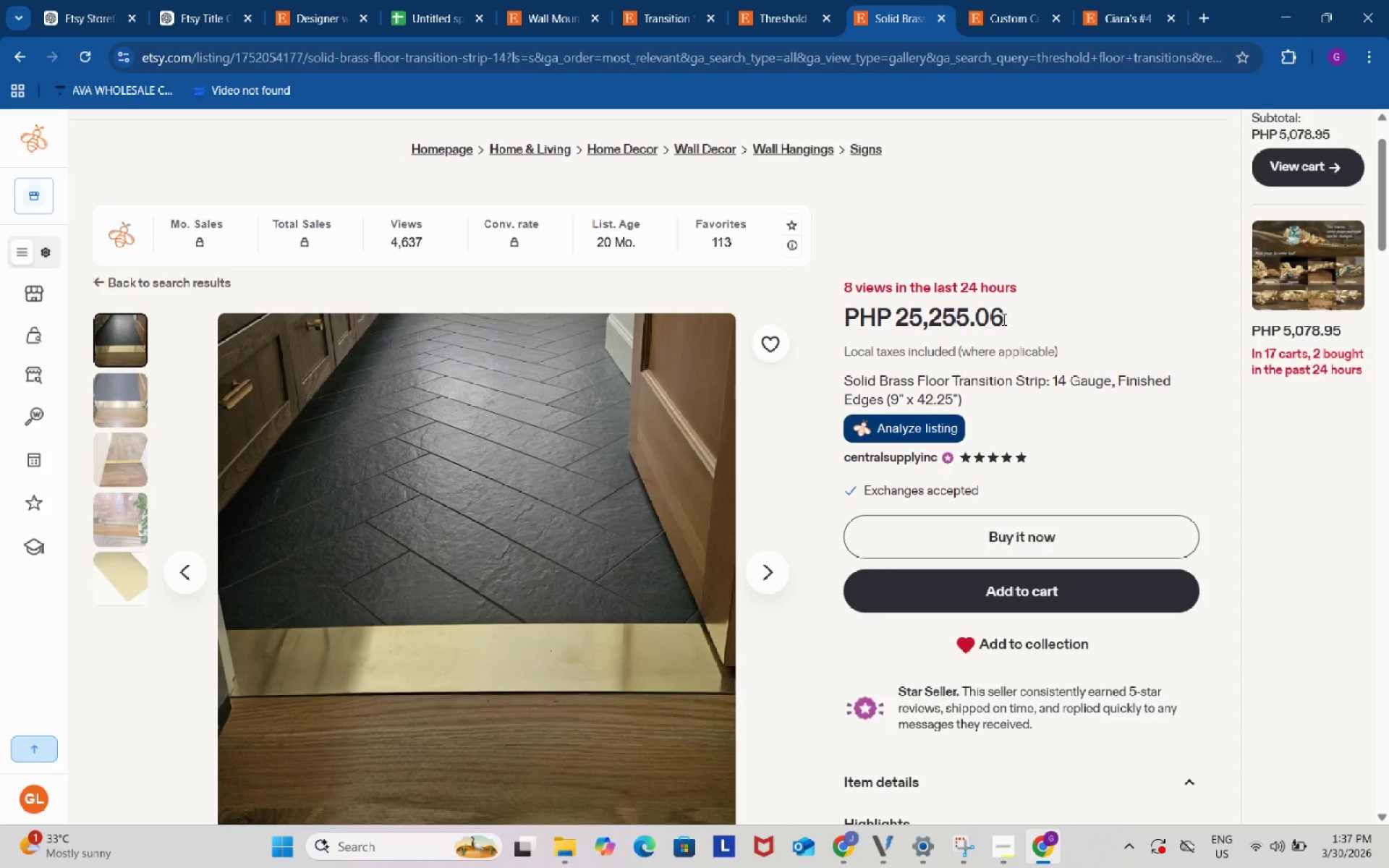 
left_click([1003, 4])
 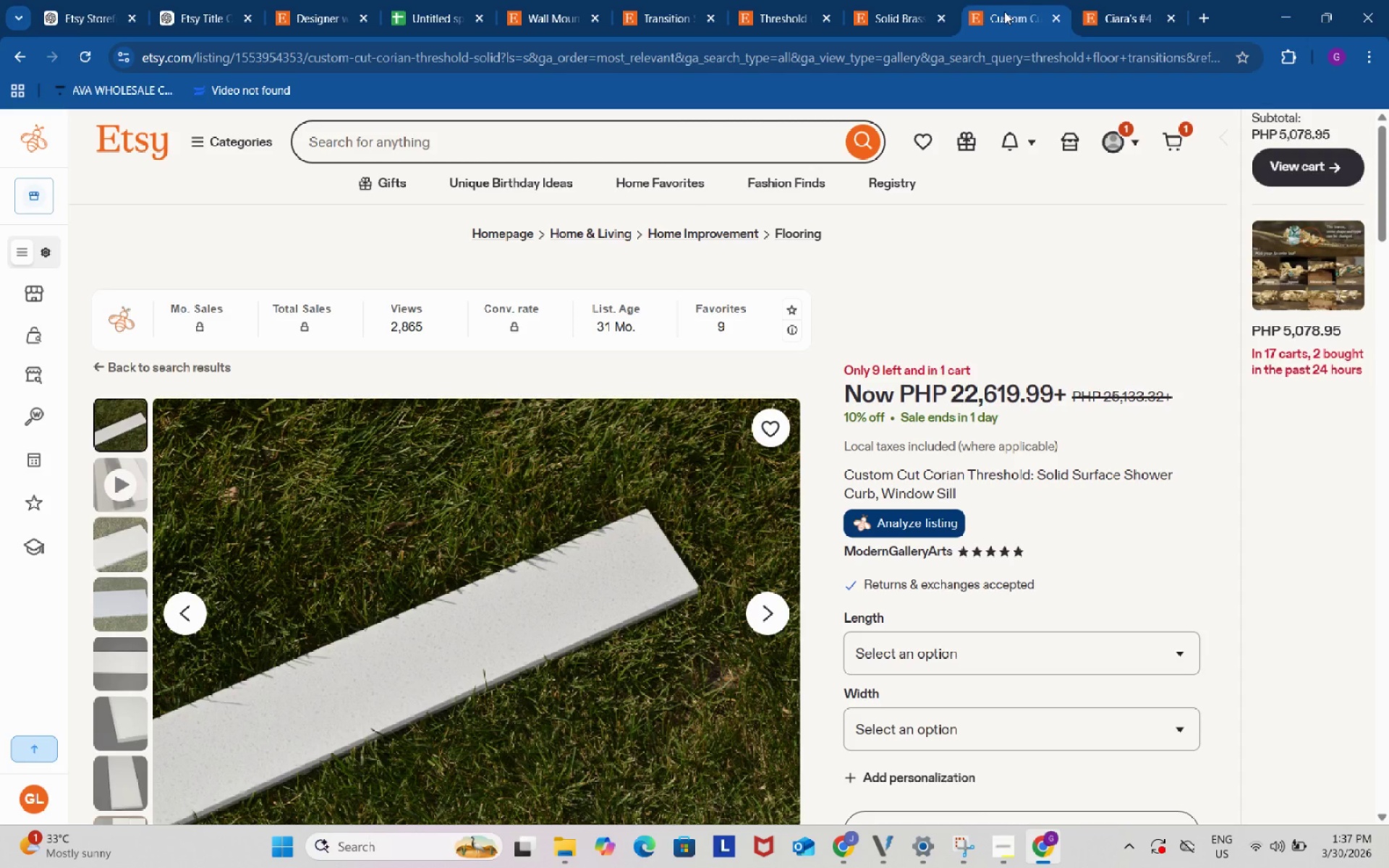 
left_click([1114, 0])
 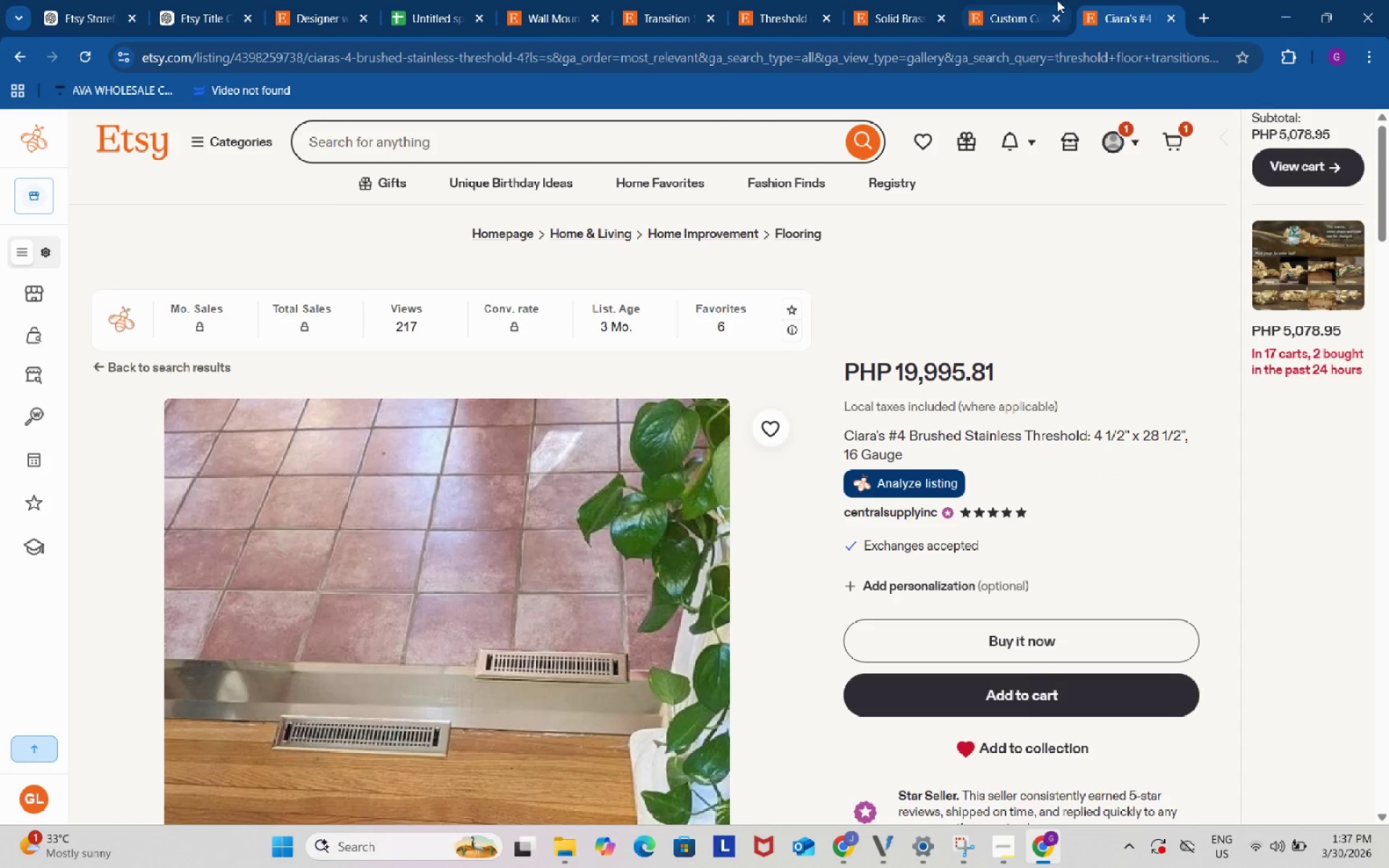 
left_click([1054, 0])
 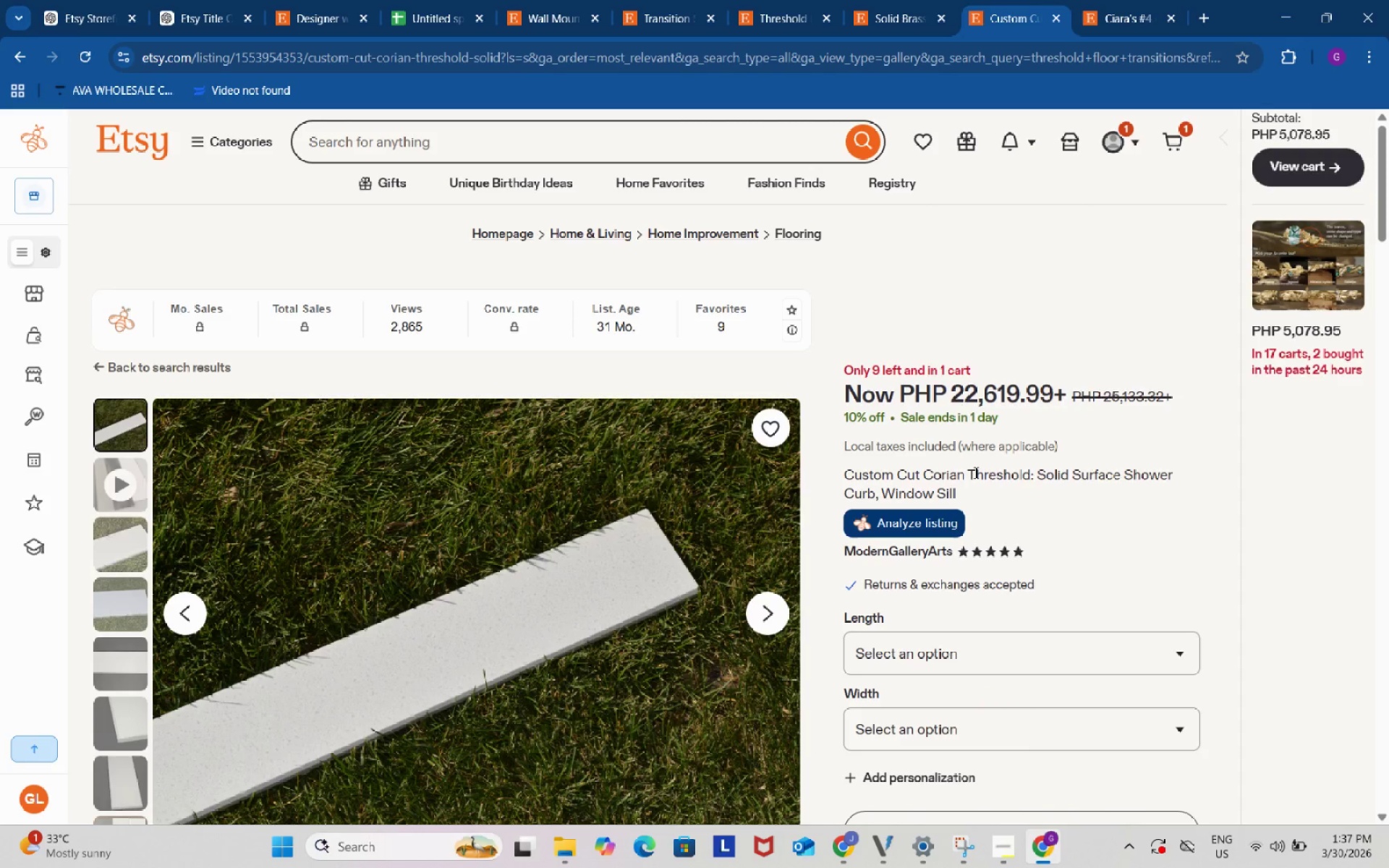 
left_click([859, 0])
 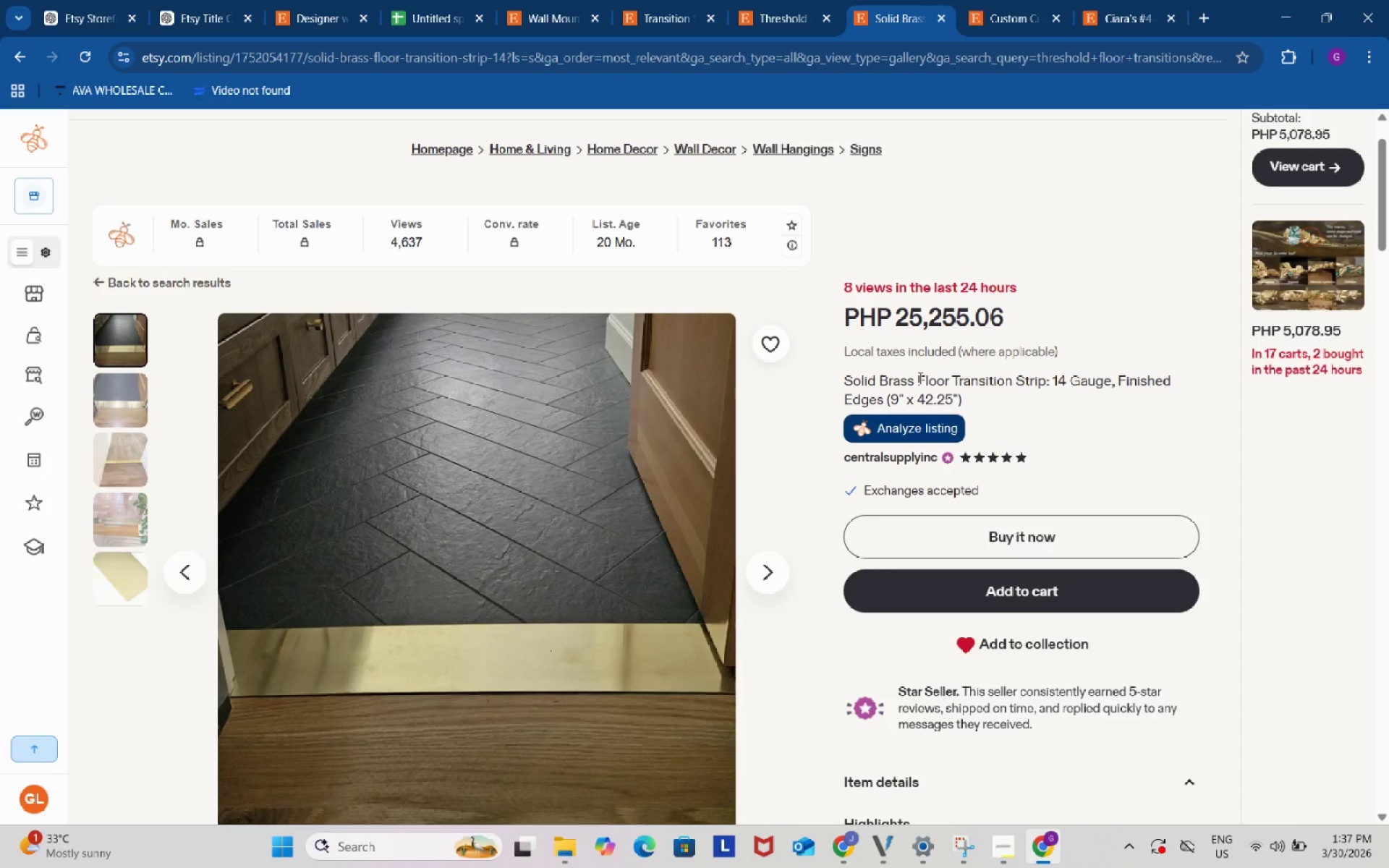 
left_click([181, 0])
 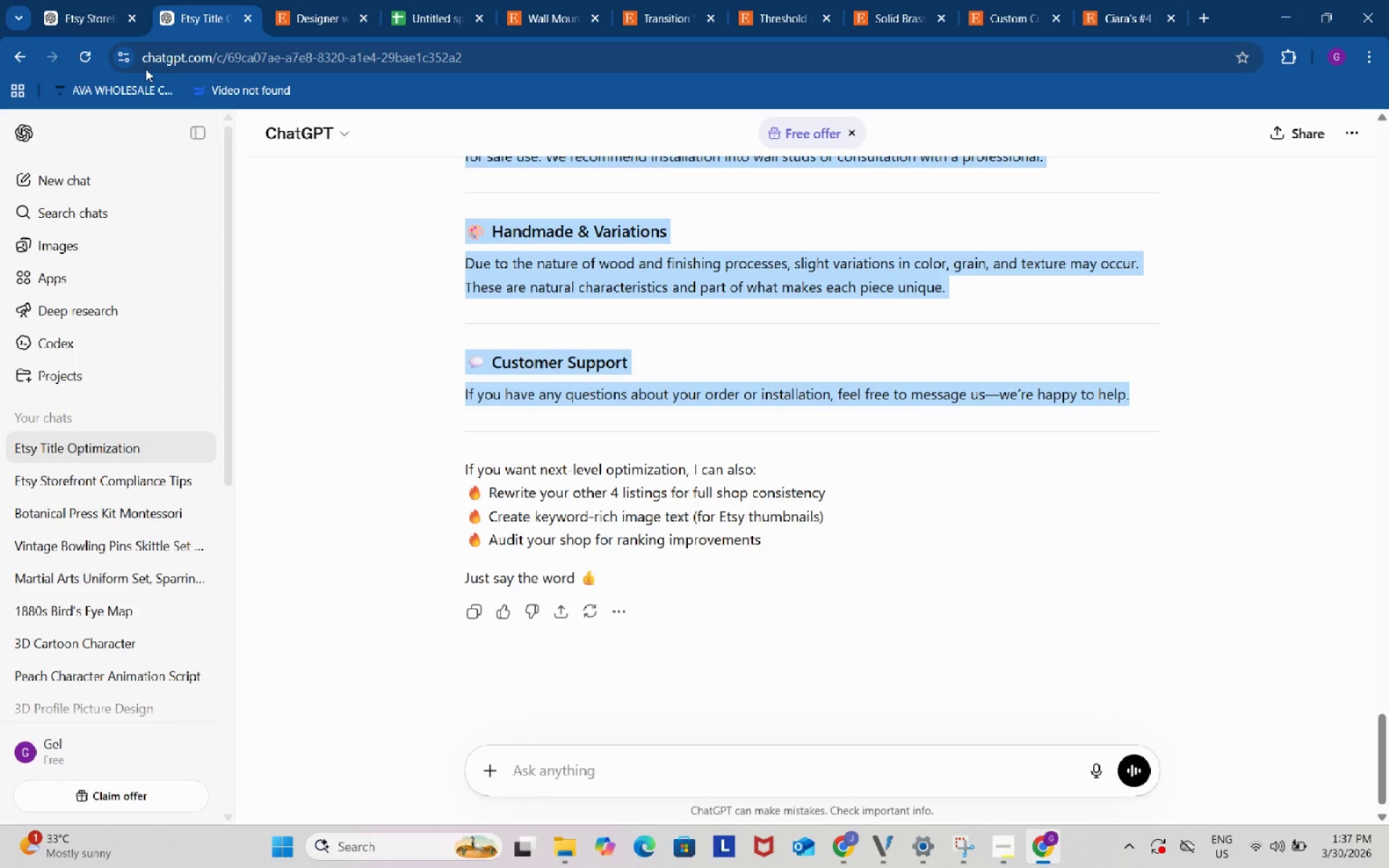 
left_click_drag(start_coordinate=[101, 4], to_coordinate=[91, 7])
 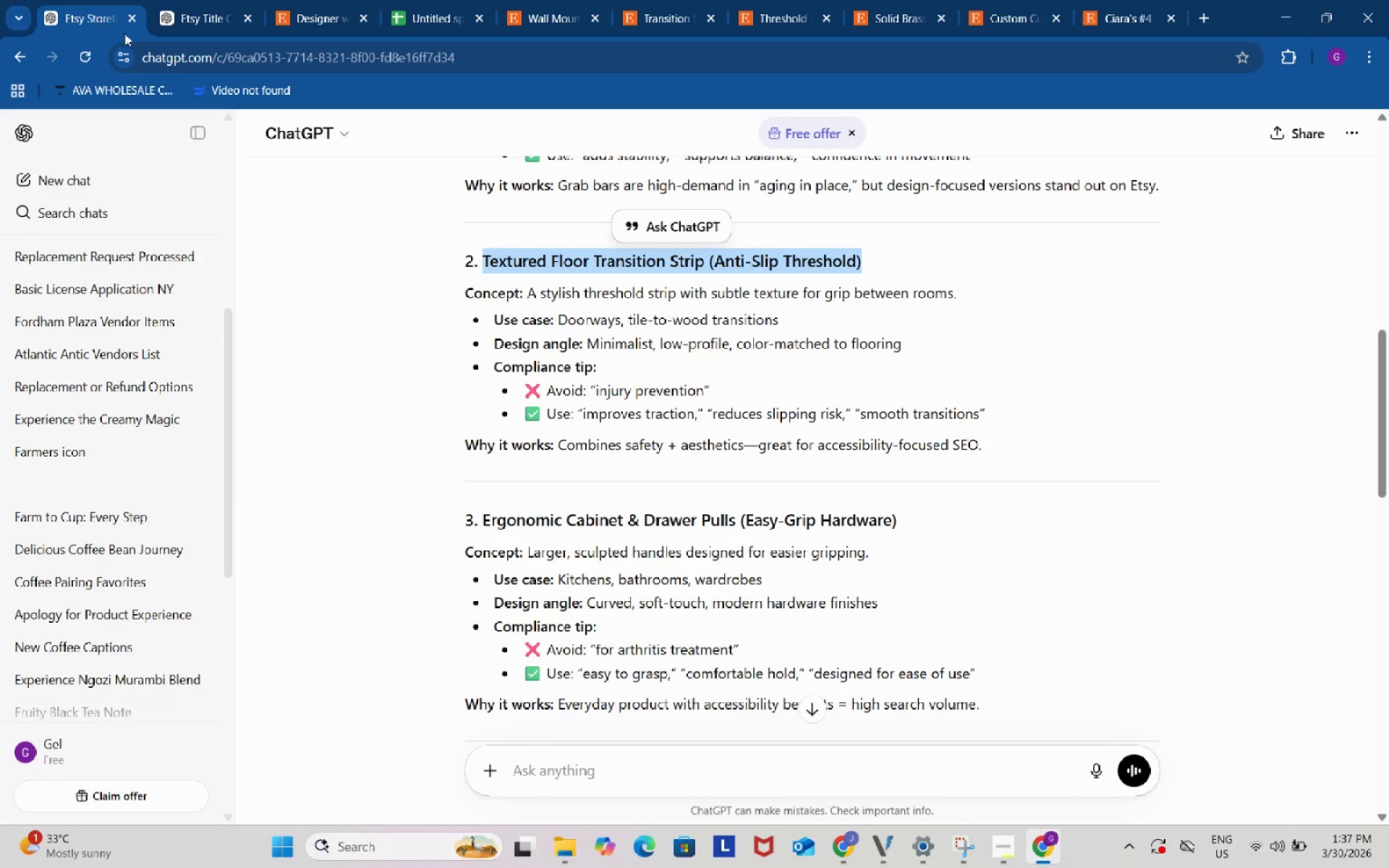 
key(Control+C)
 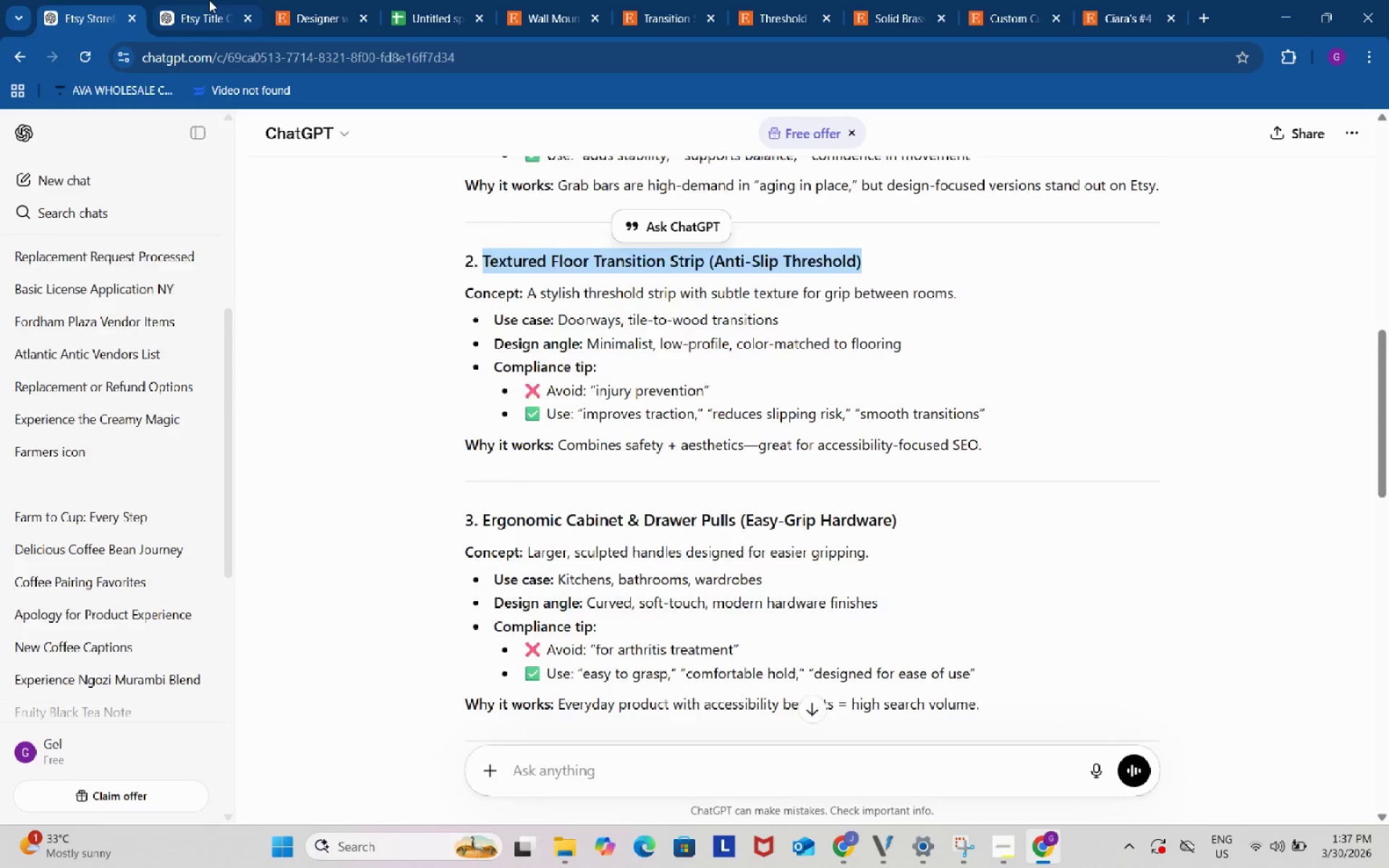 
left_click([209, 0])
 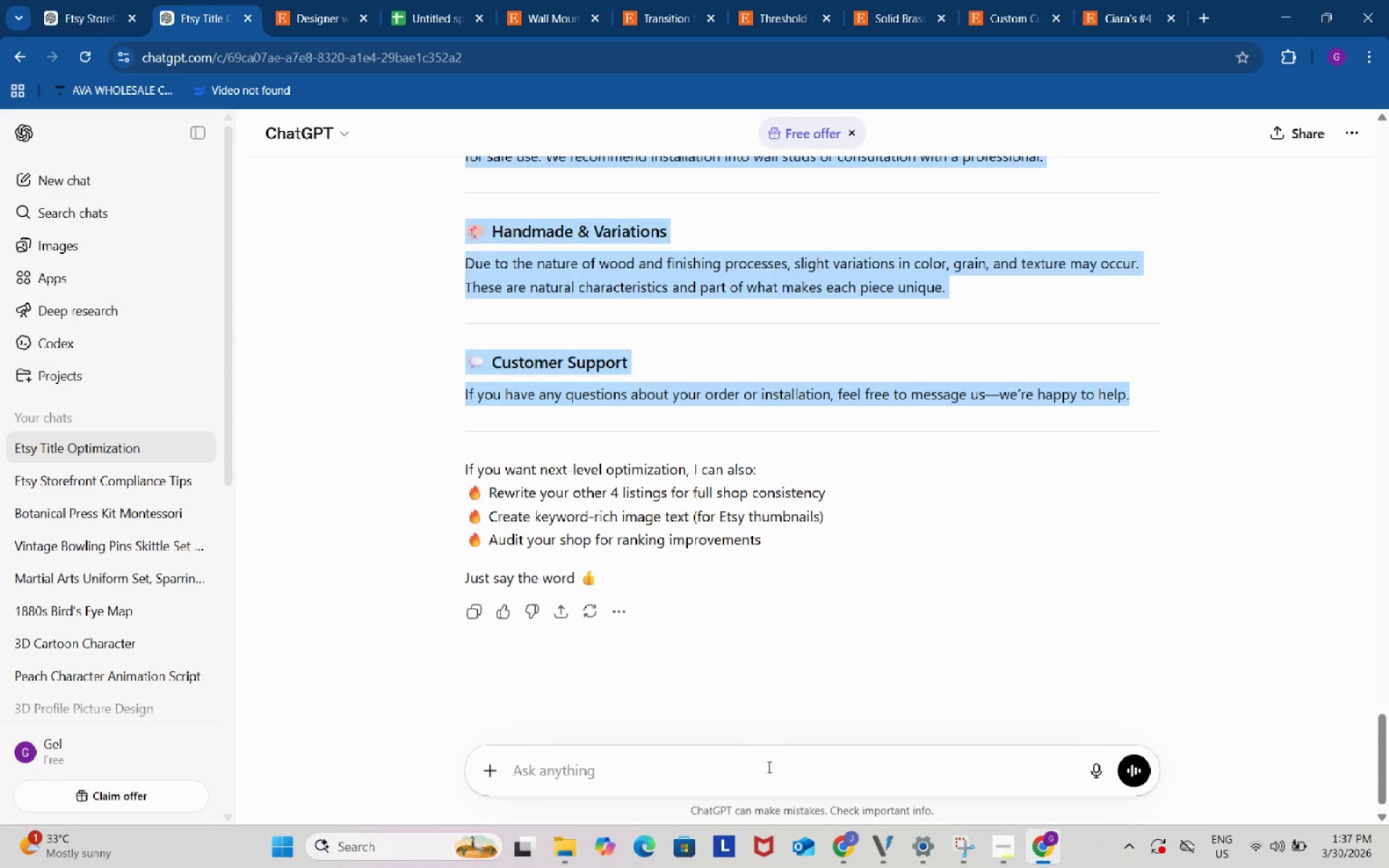 
key(Control+ControlLeft)
 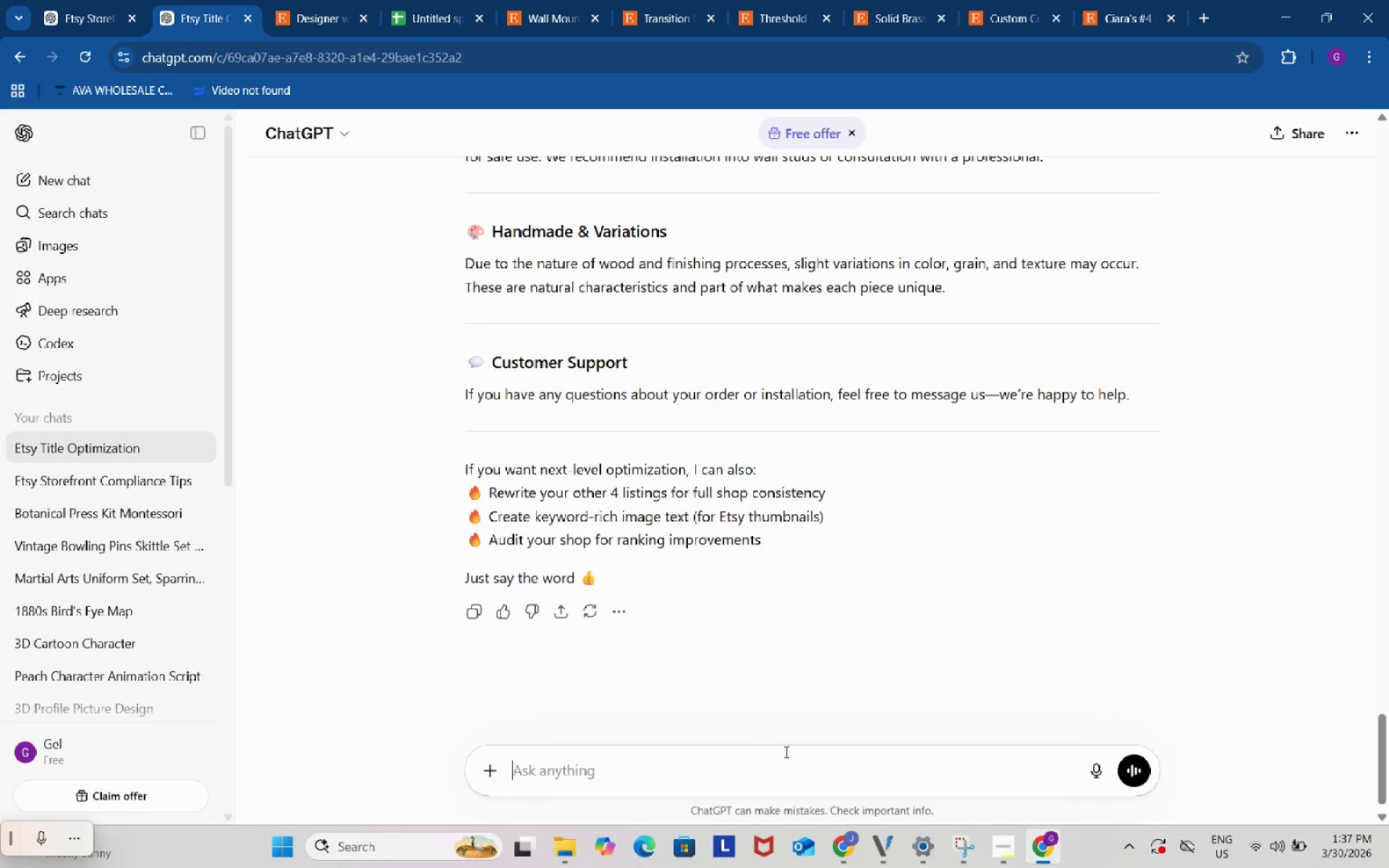 
key(Control+V)
 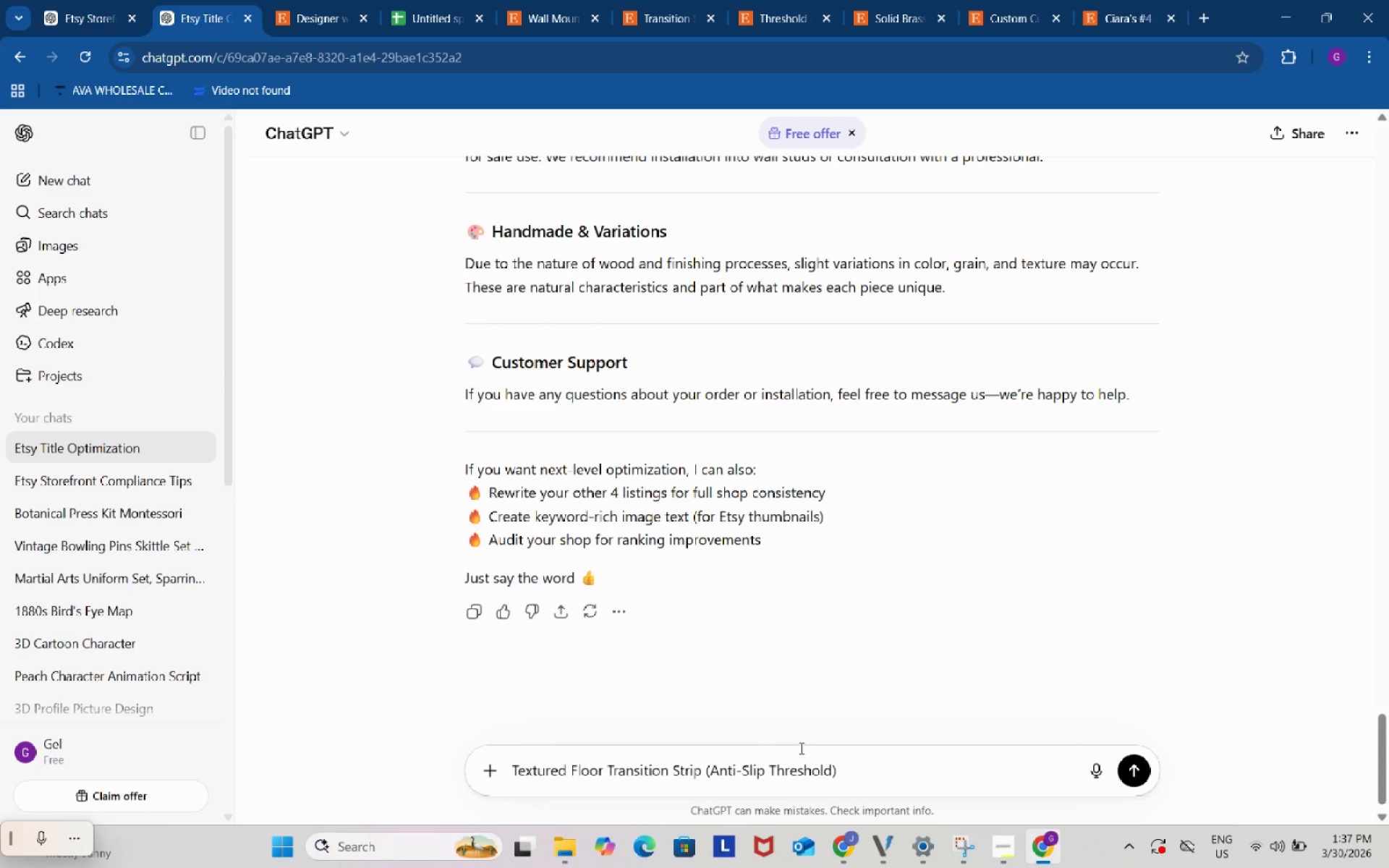 
type(. write me an etsy title maximized th)
key(Backspace)
key(Backspace)
key(Backspace)
key(Backspace)
type( the 140 character listing)
 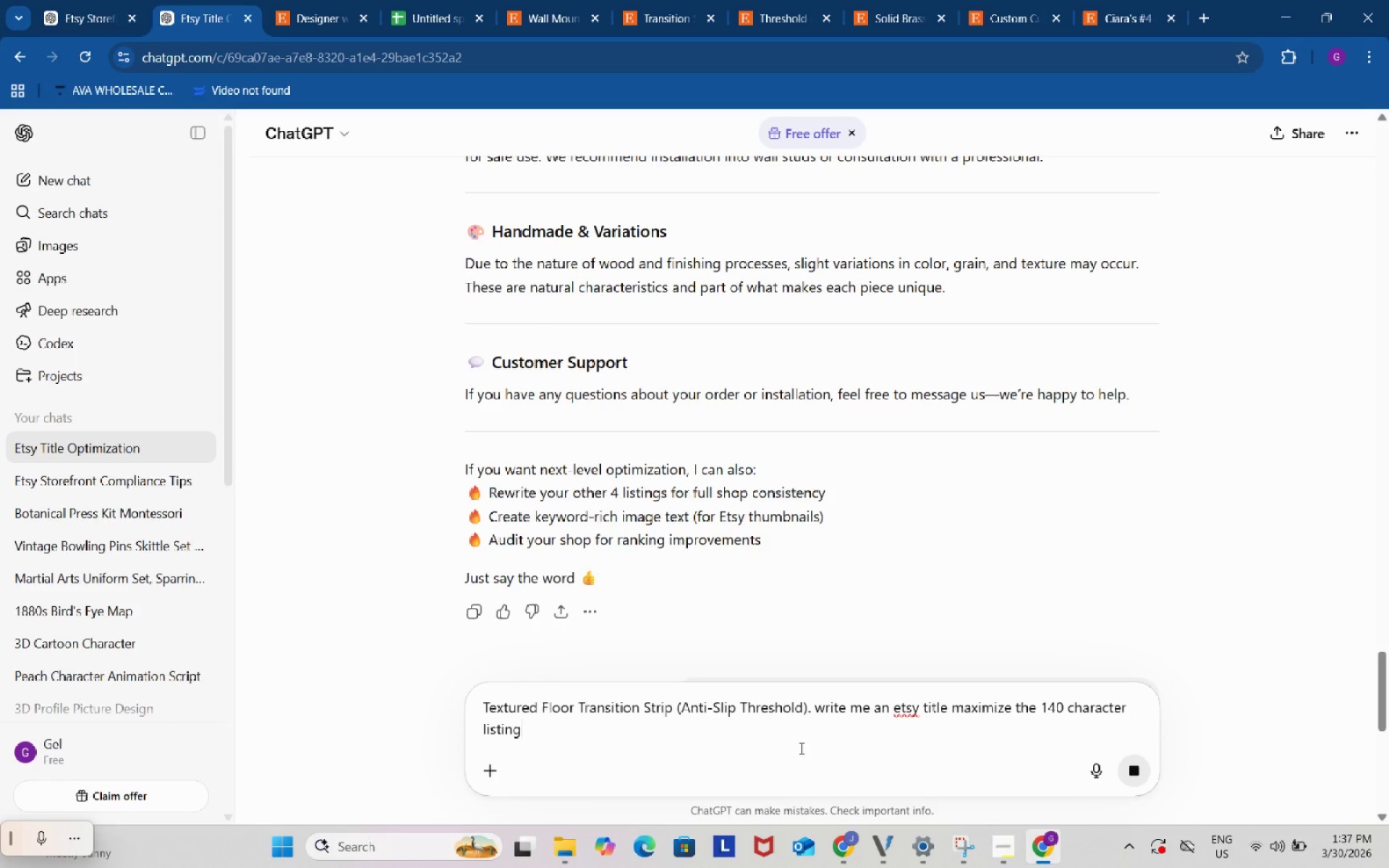 
key(Enter)
 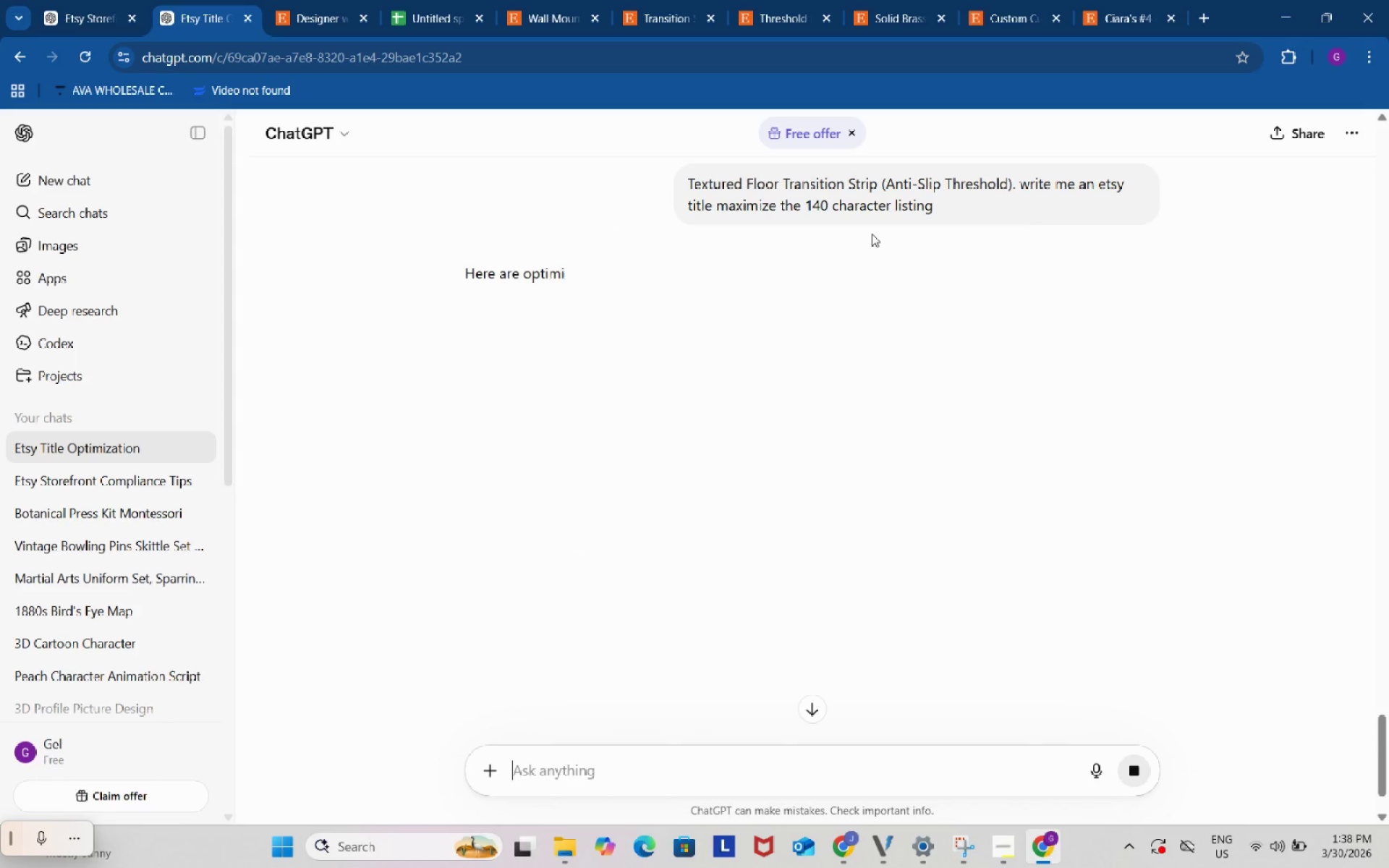 
left_click([911, 0])
 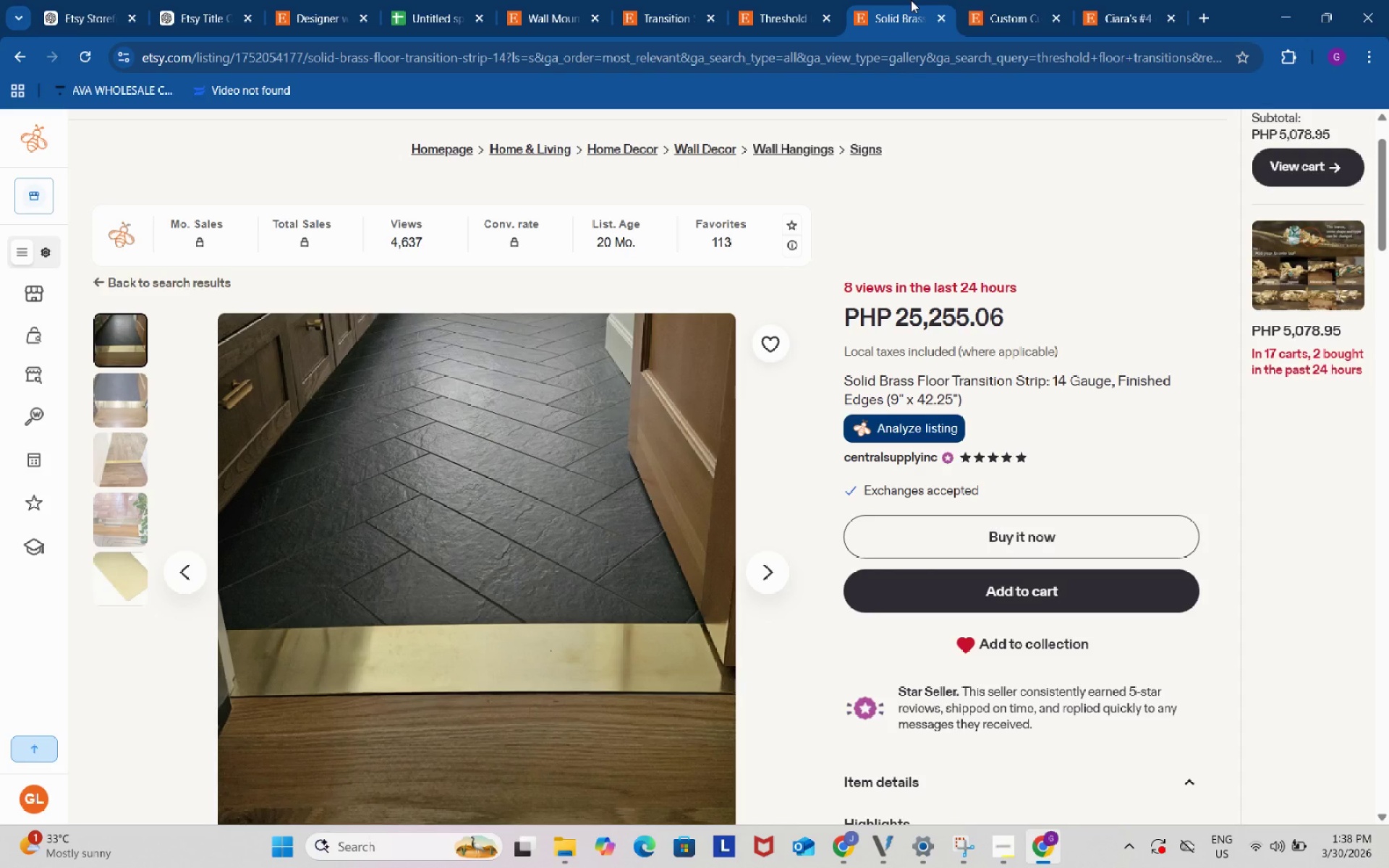 
wait(17.7)
 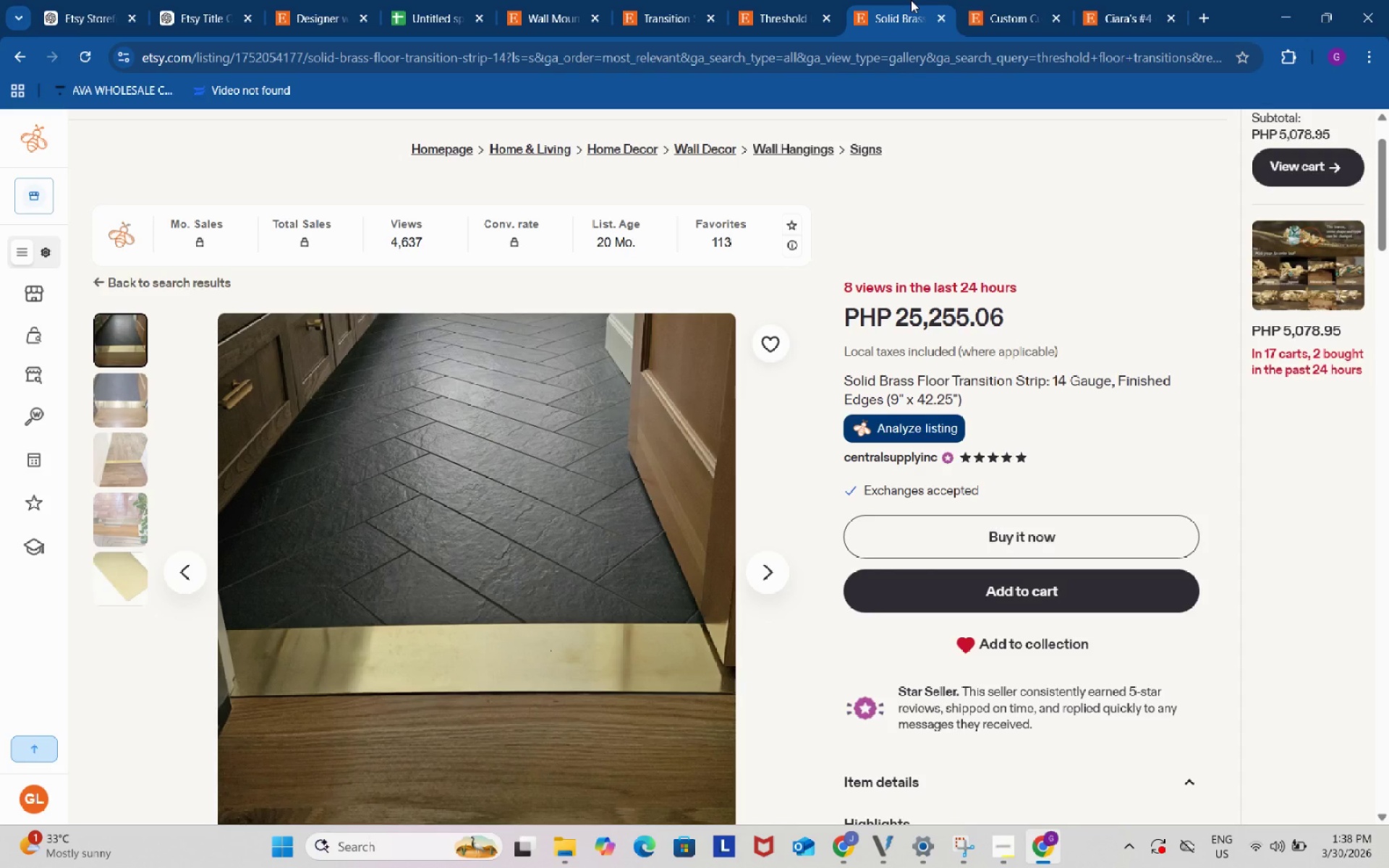 
left_click([937, 418])
 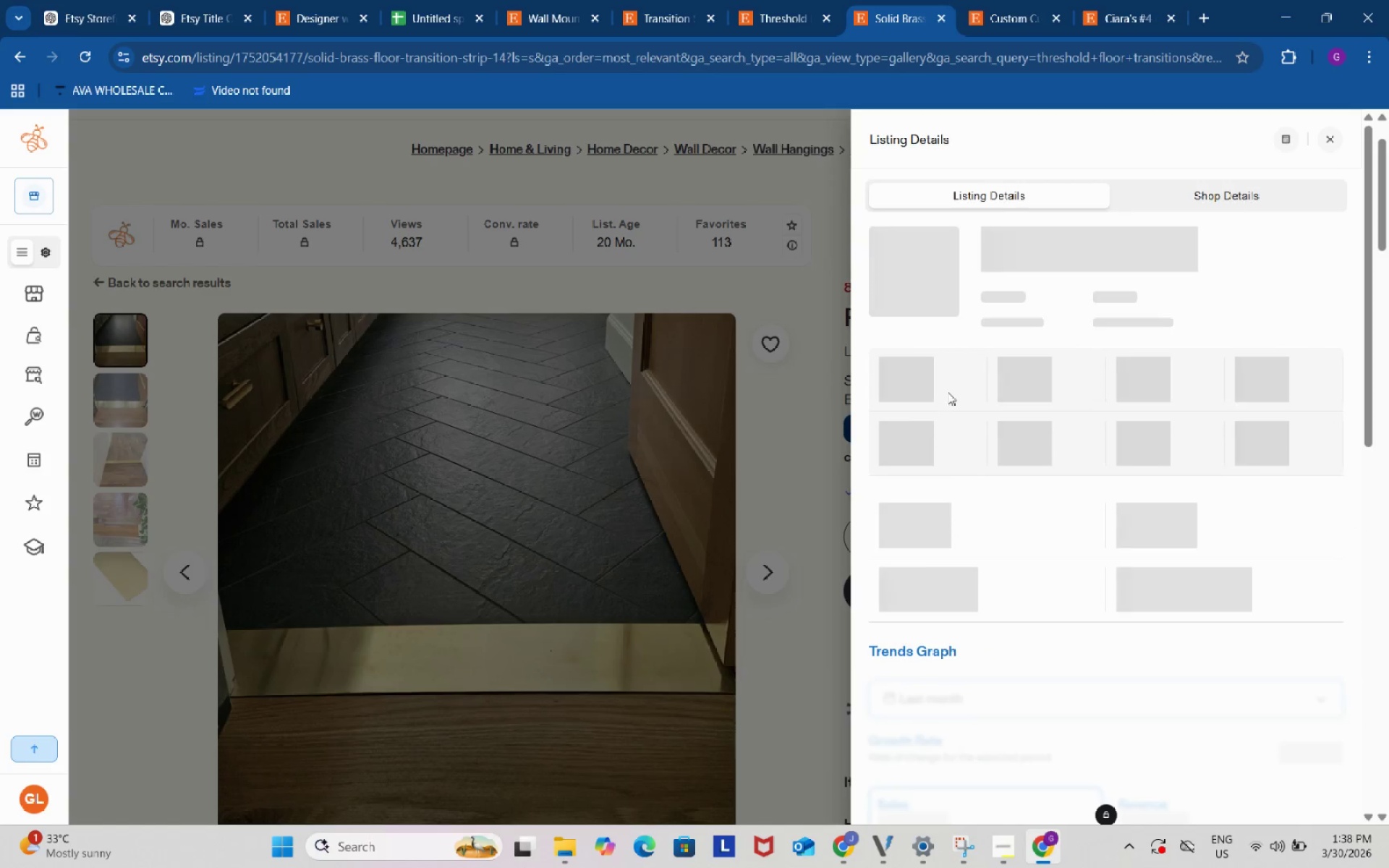 
scroll: coordinate [957, 375], scroll_direction: down, amount: 9.0
 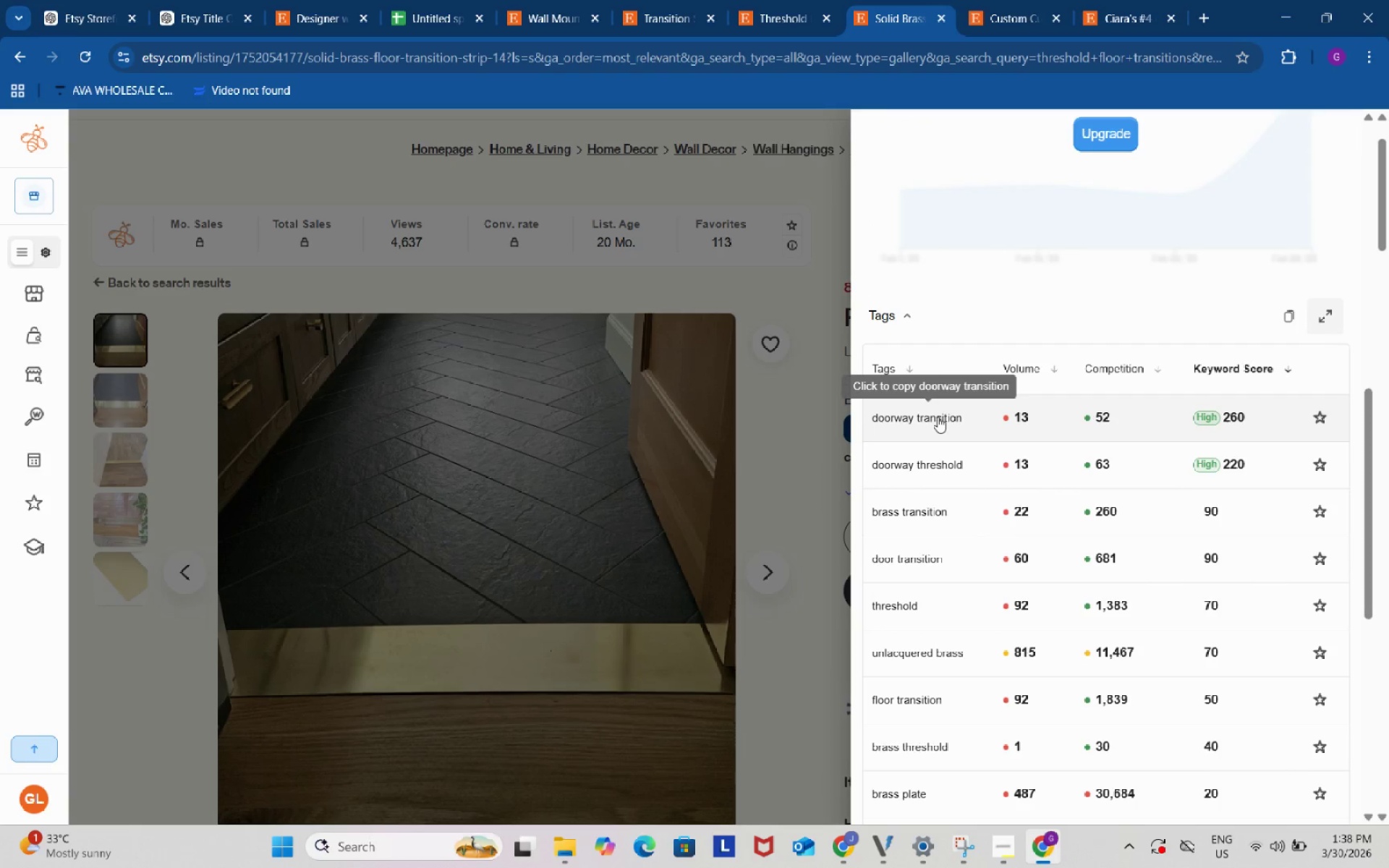 
left_click([938, 417])
 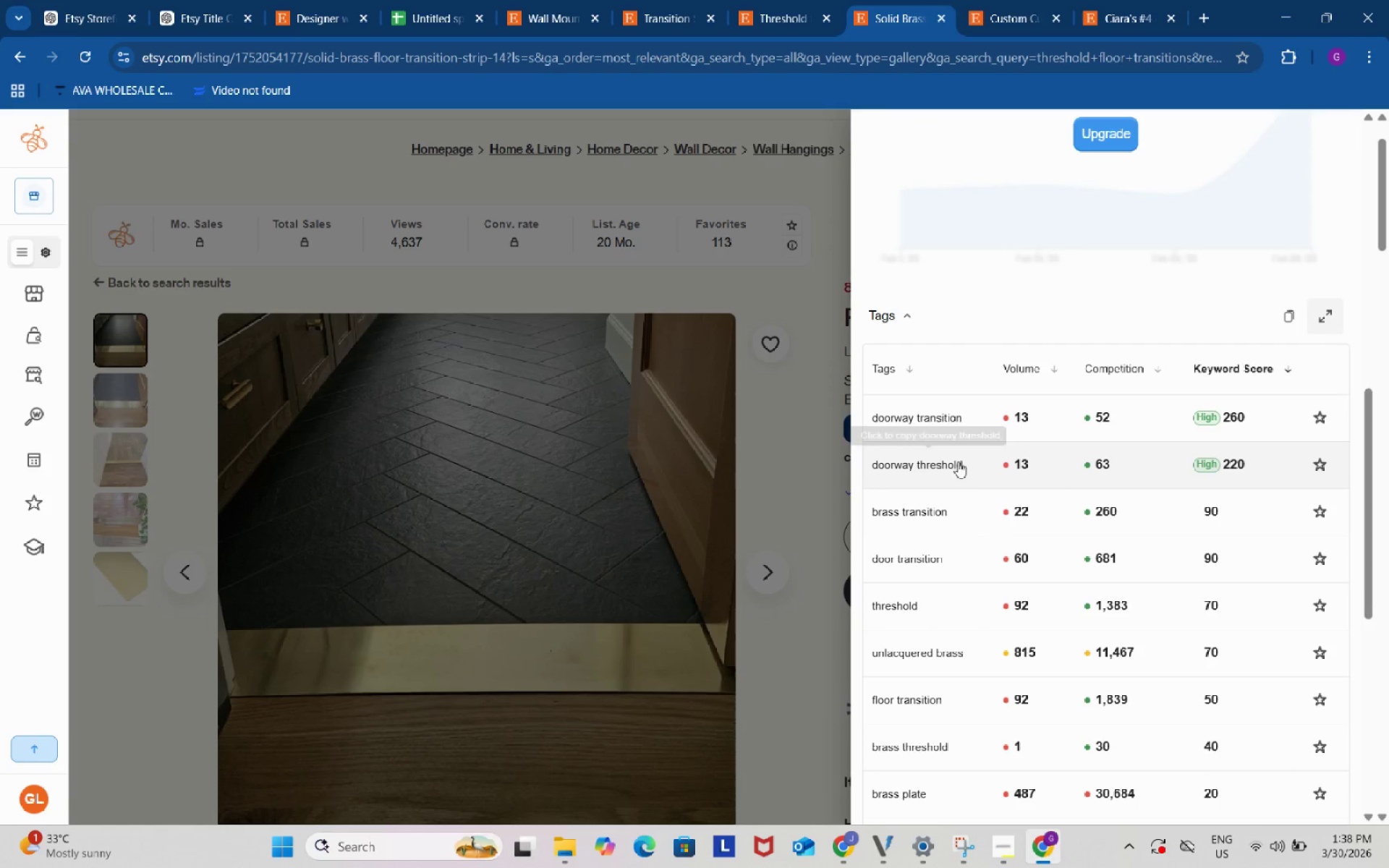 
left_click([919, 561])
 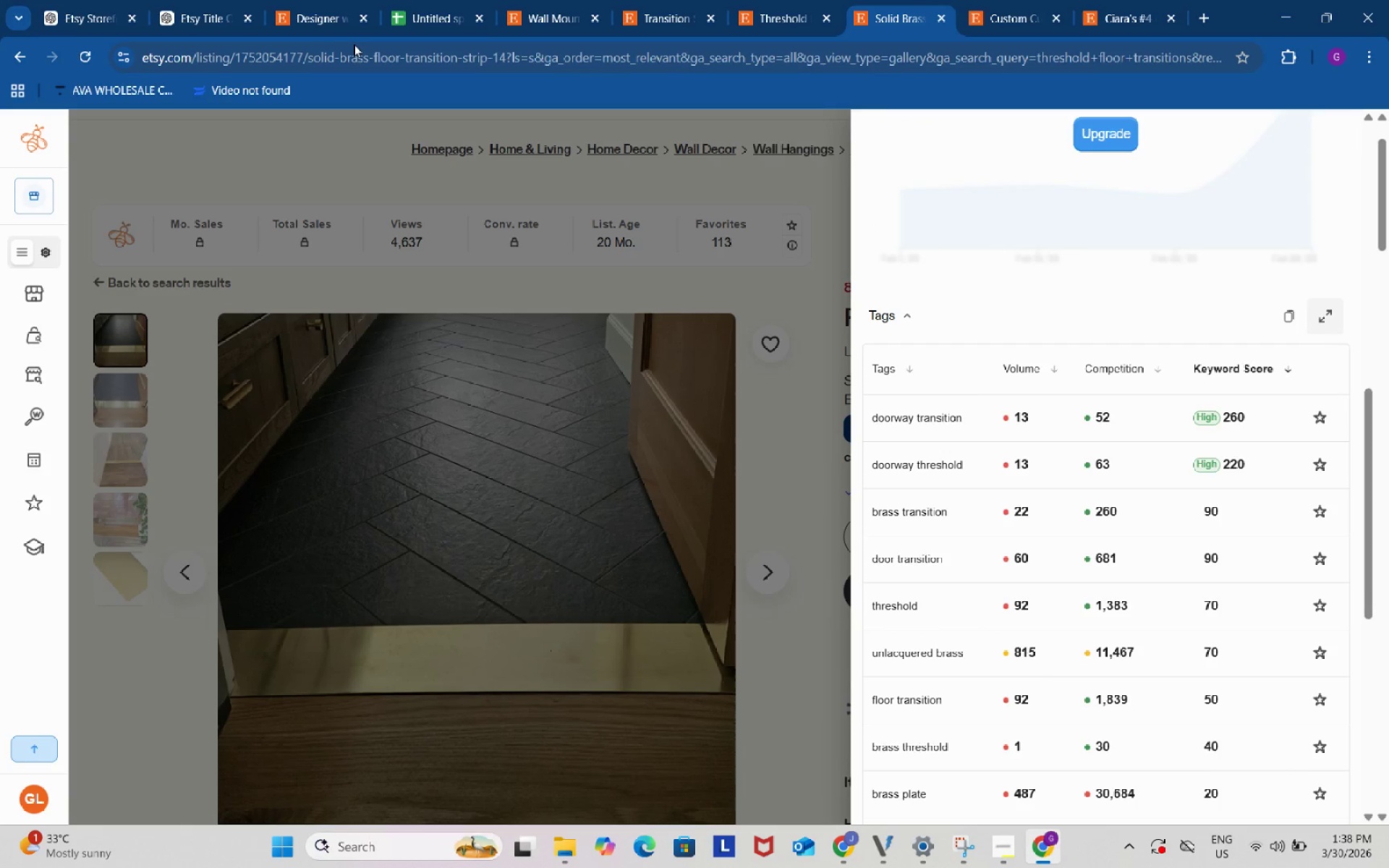 
left_click([437, 12])
 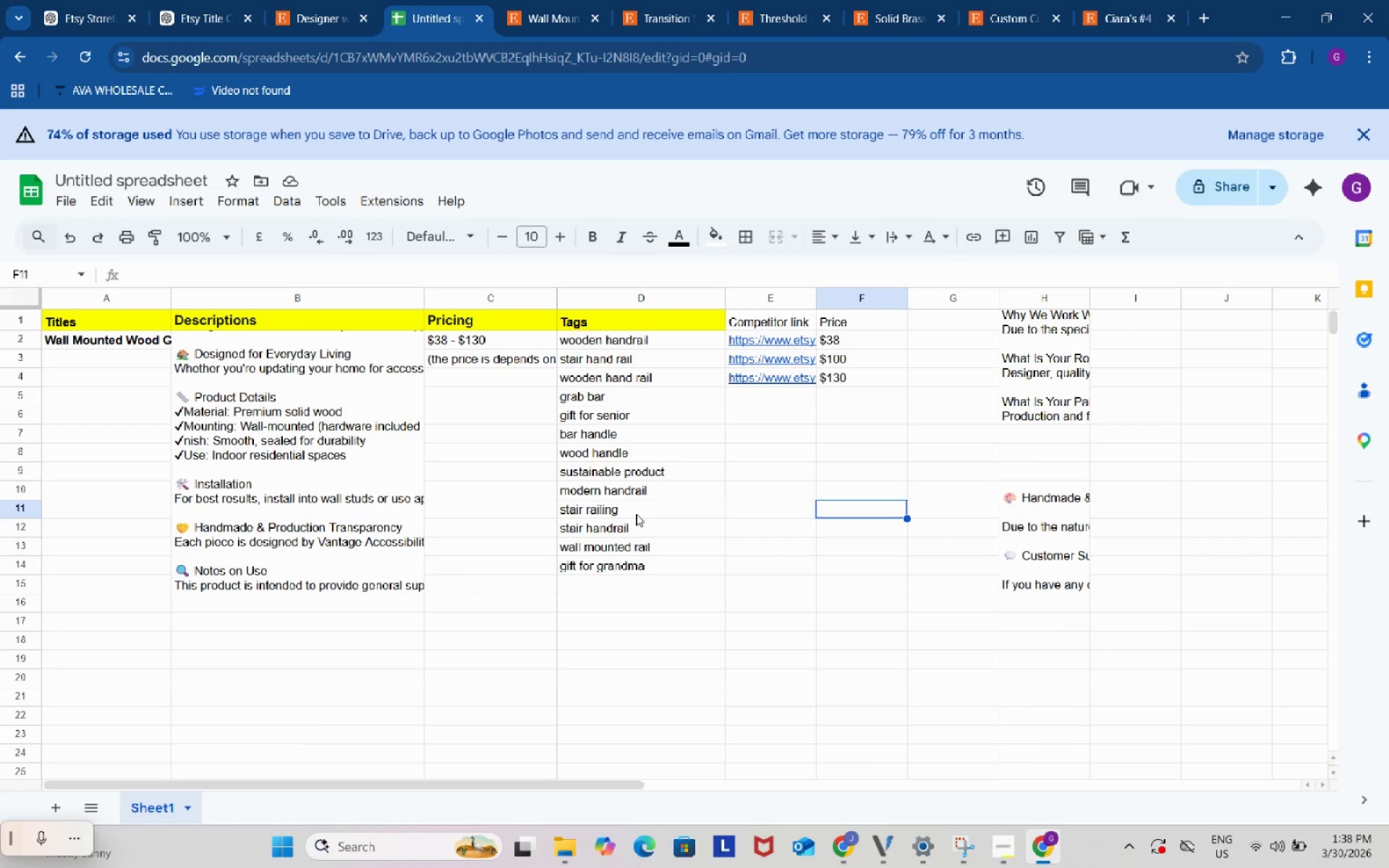 
scroll: coordinate [636, 514], scroll_direction: down, amount: 1.0
 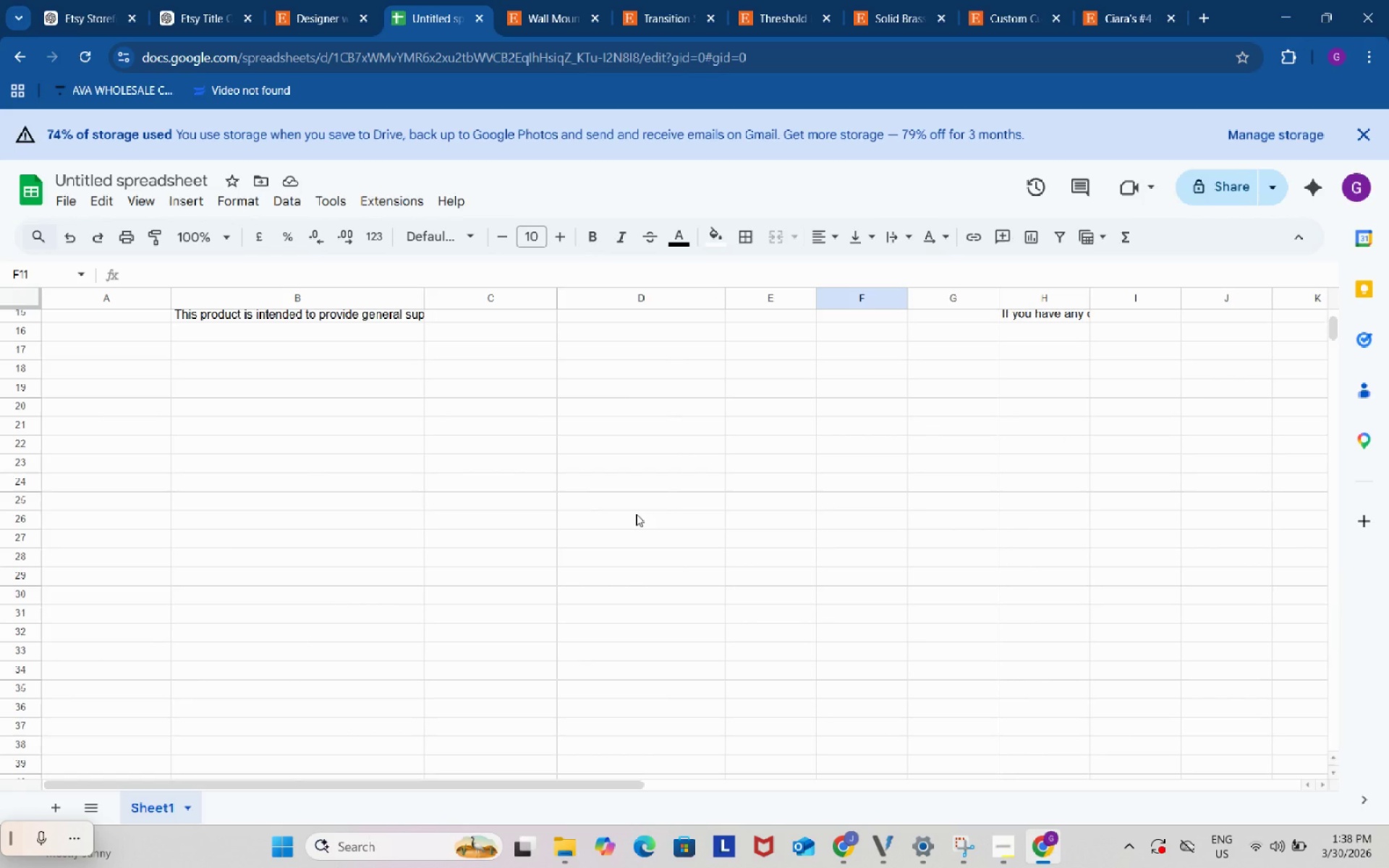 
scroll: coordinate [636, 514], scroll_direction: up, amount: 3.0
 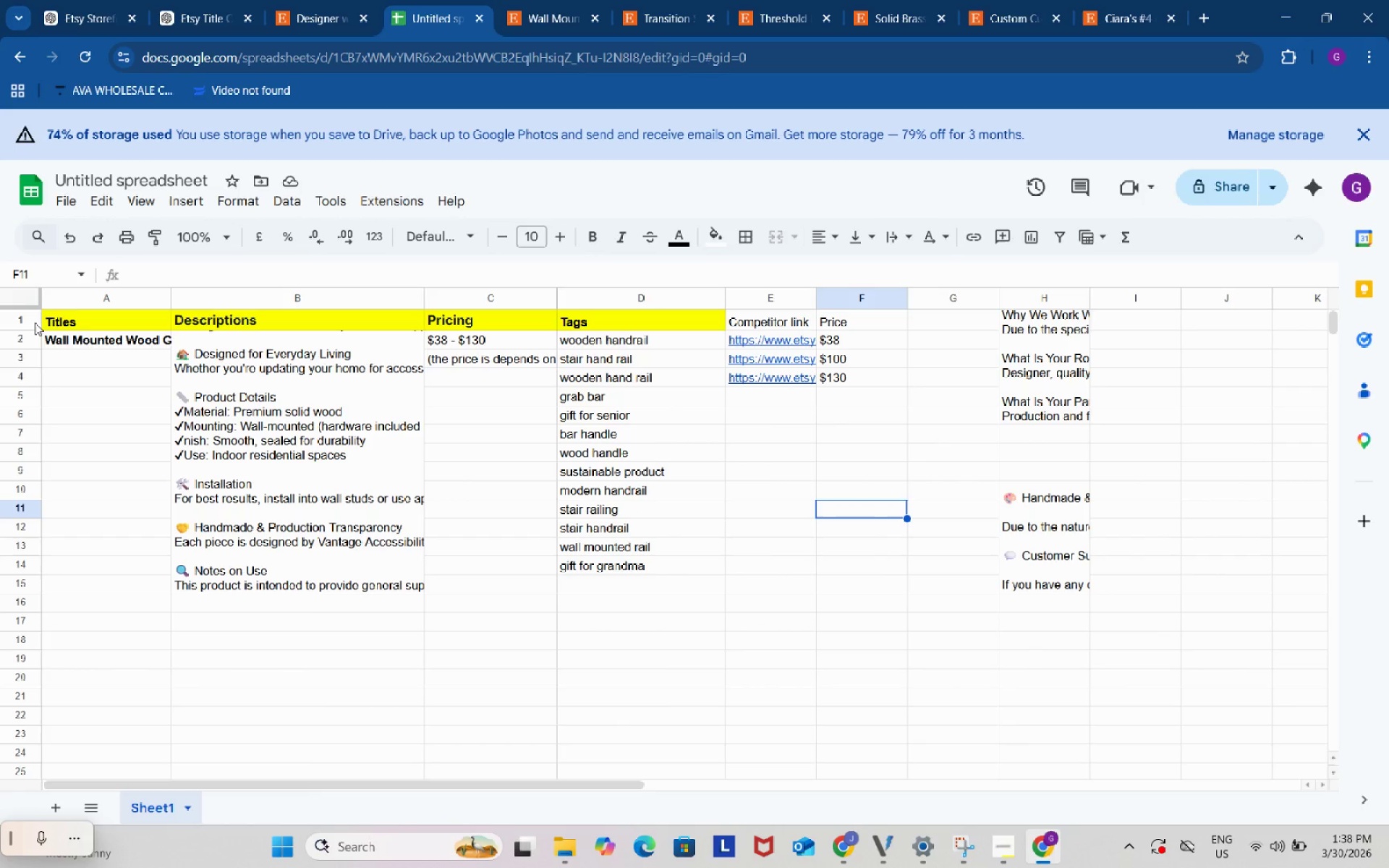 
left_click_drag(start_coordinate=[85, 321], to_coordinate=[852, 324])
 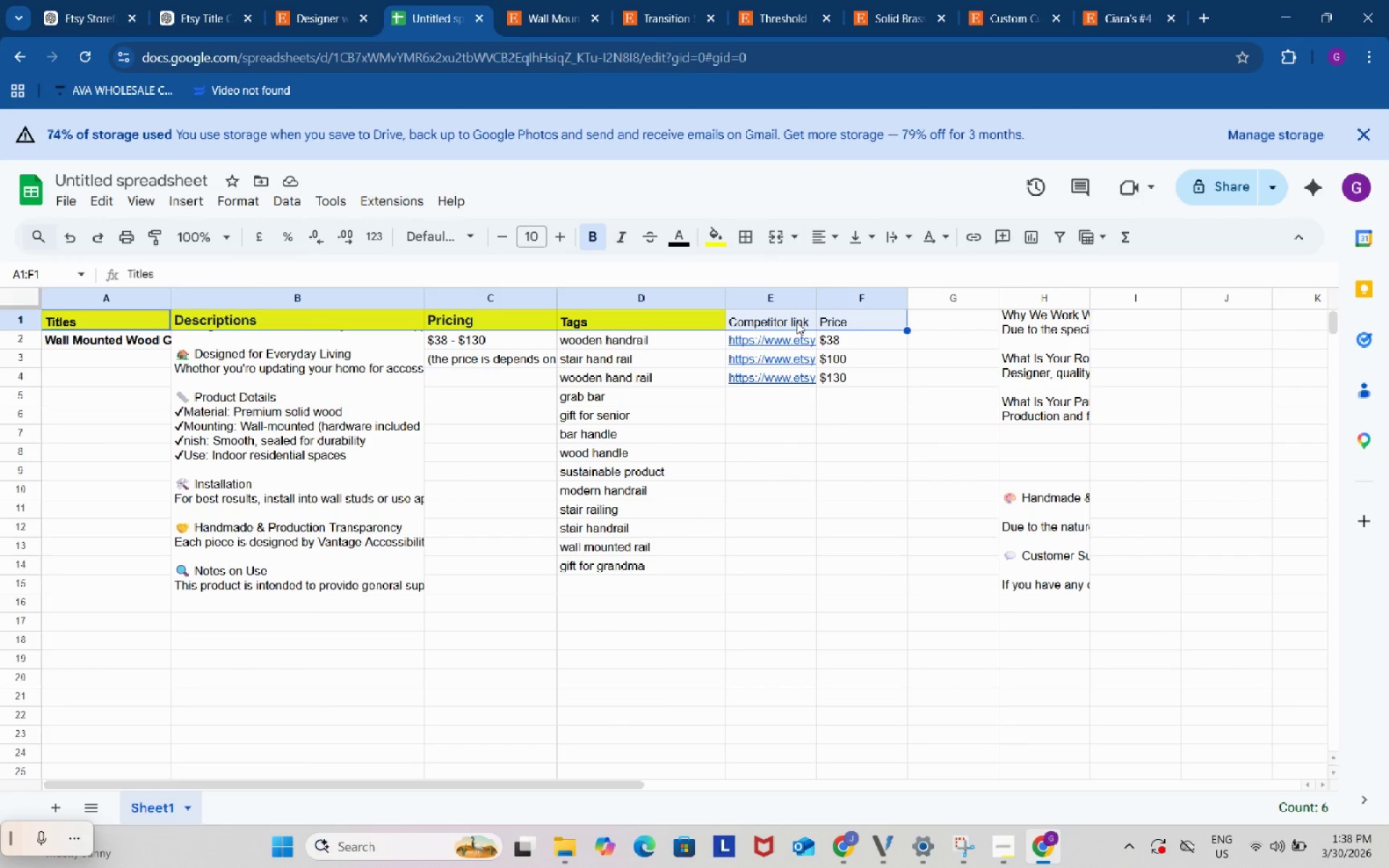 
left_click_drag(start_coordinate=[797, 322], to_coordinate=[866, 317])
 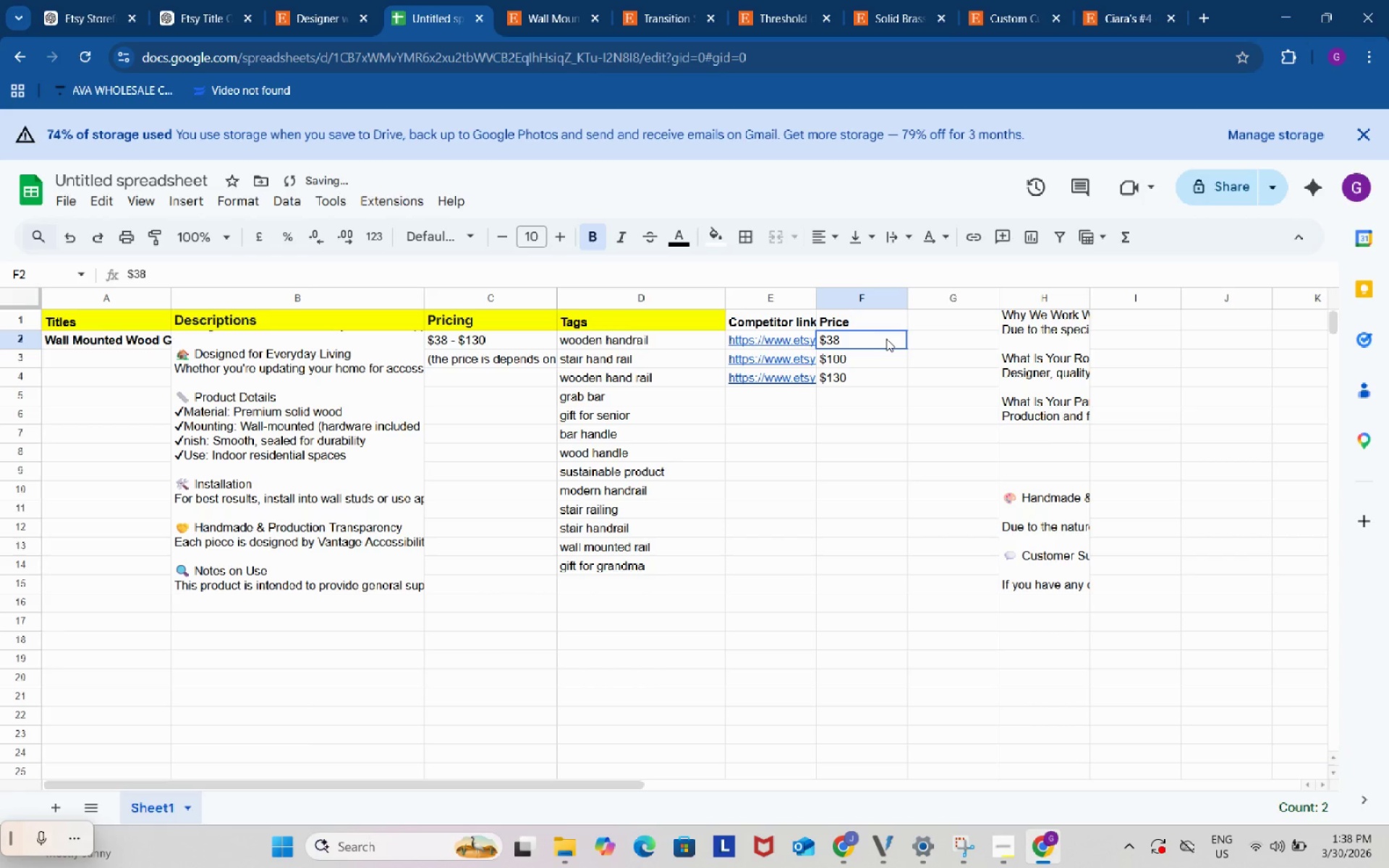 
hold_key(key=ControlLeft, duration=0.8)
 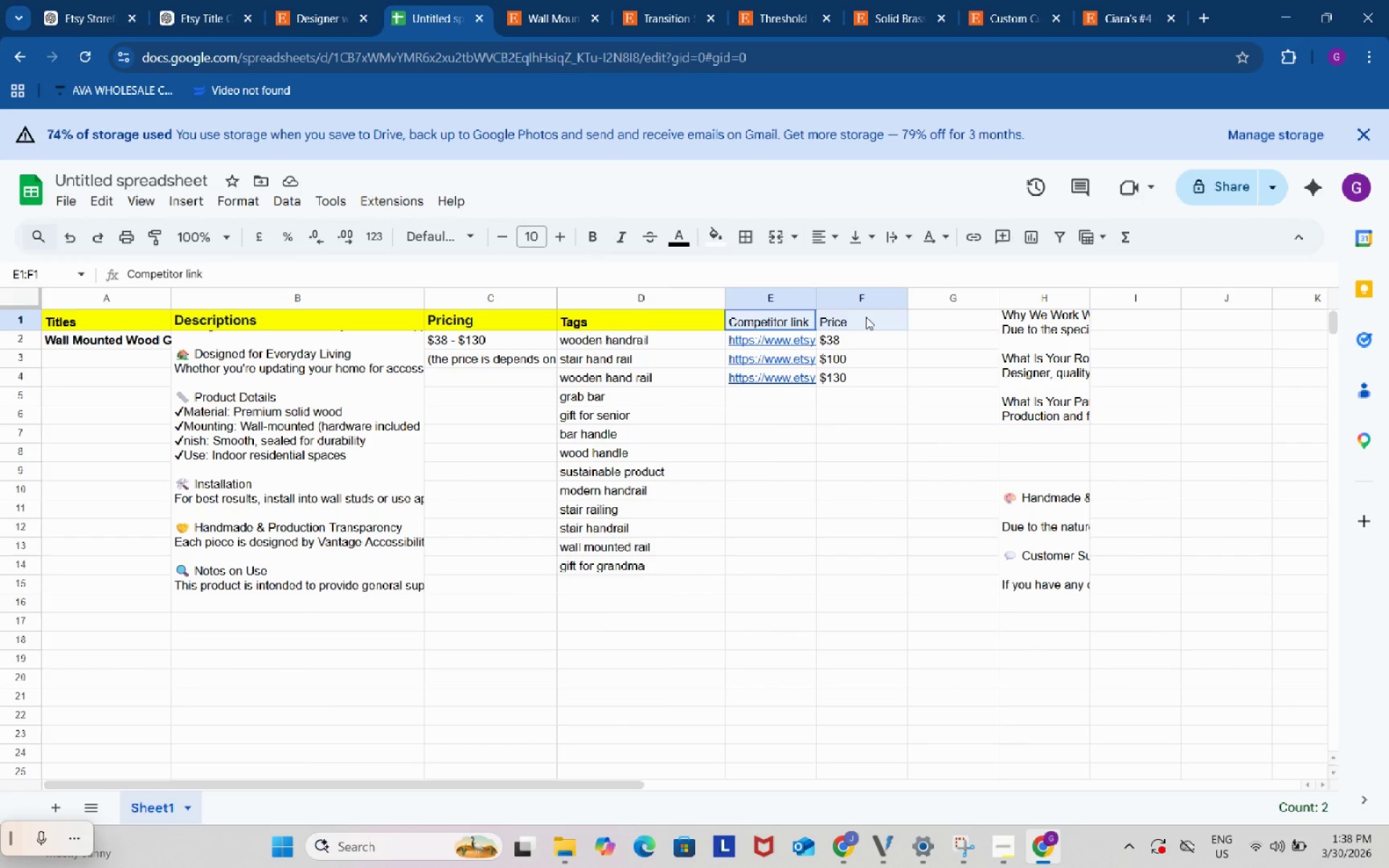 
key(Control+B)
 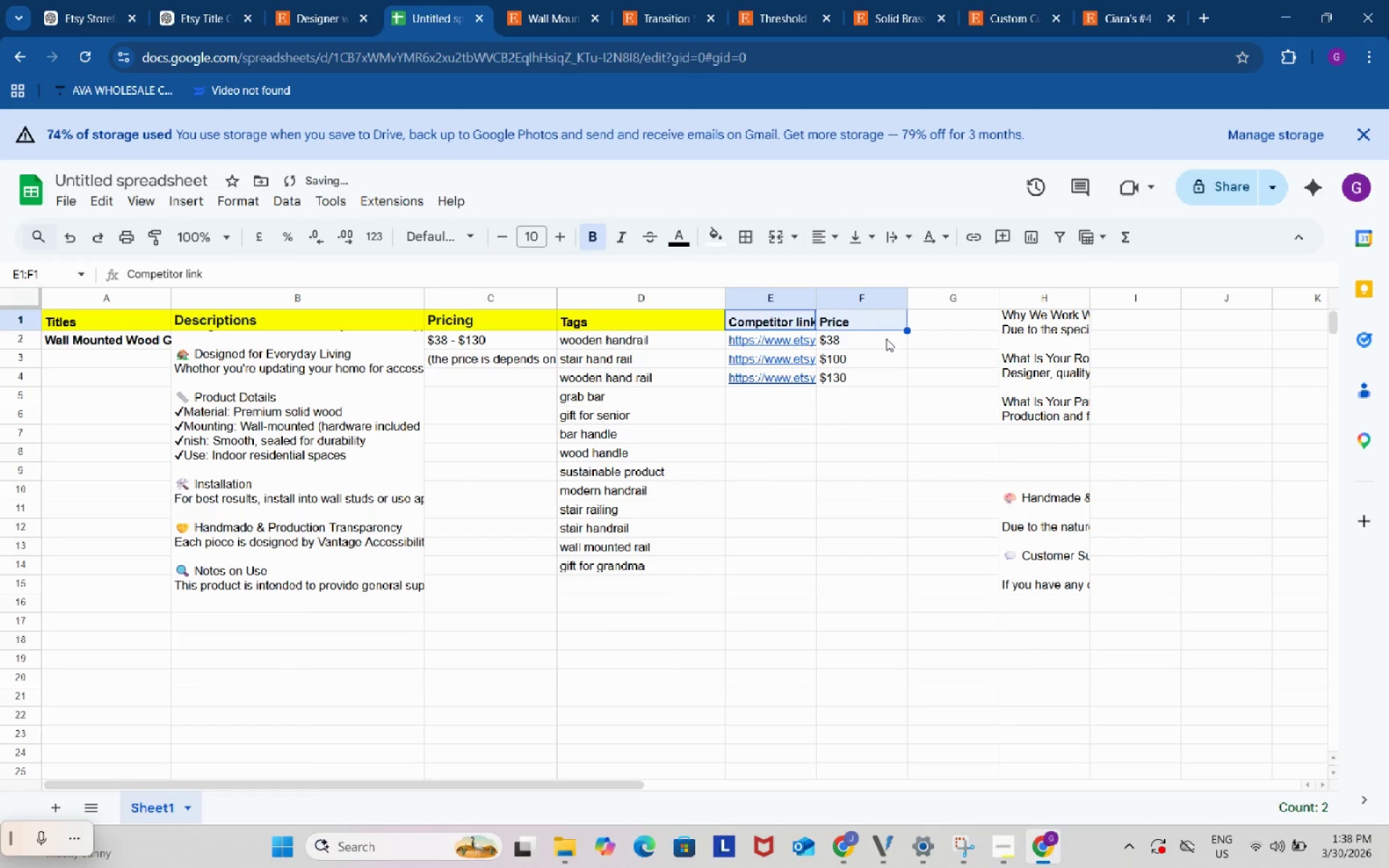 
left_click([886, 339])
 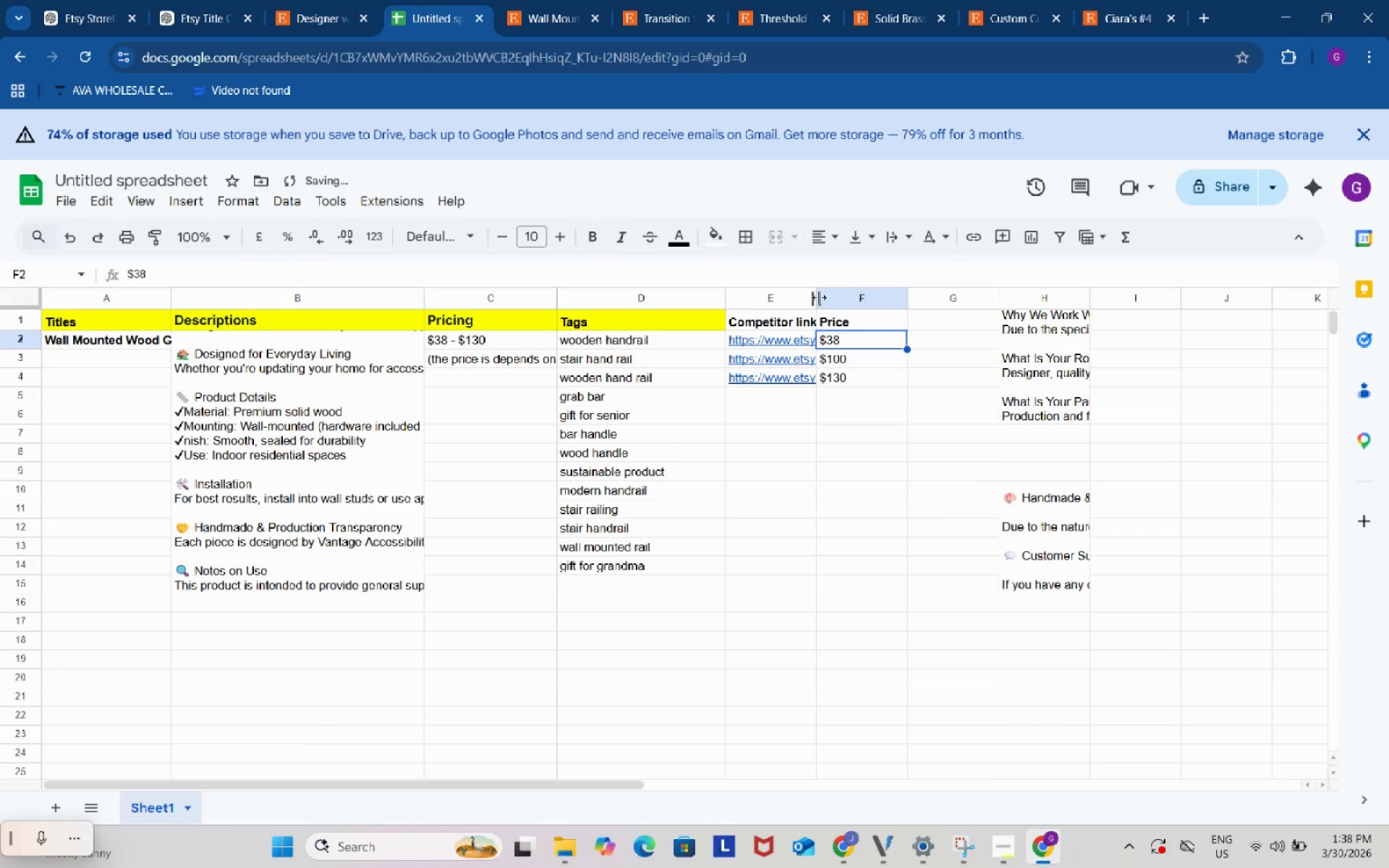 
left_click_drag(start_coordinate=[815, 295], to_coordinate=[861, 296])
 